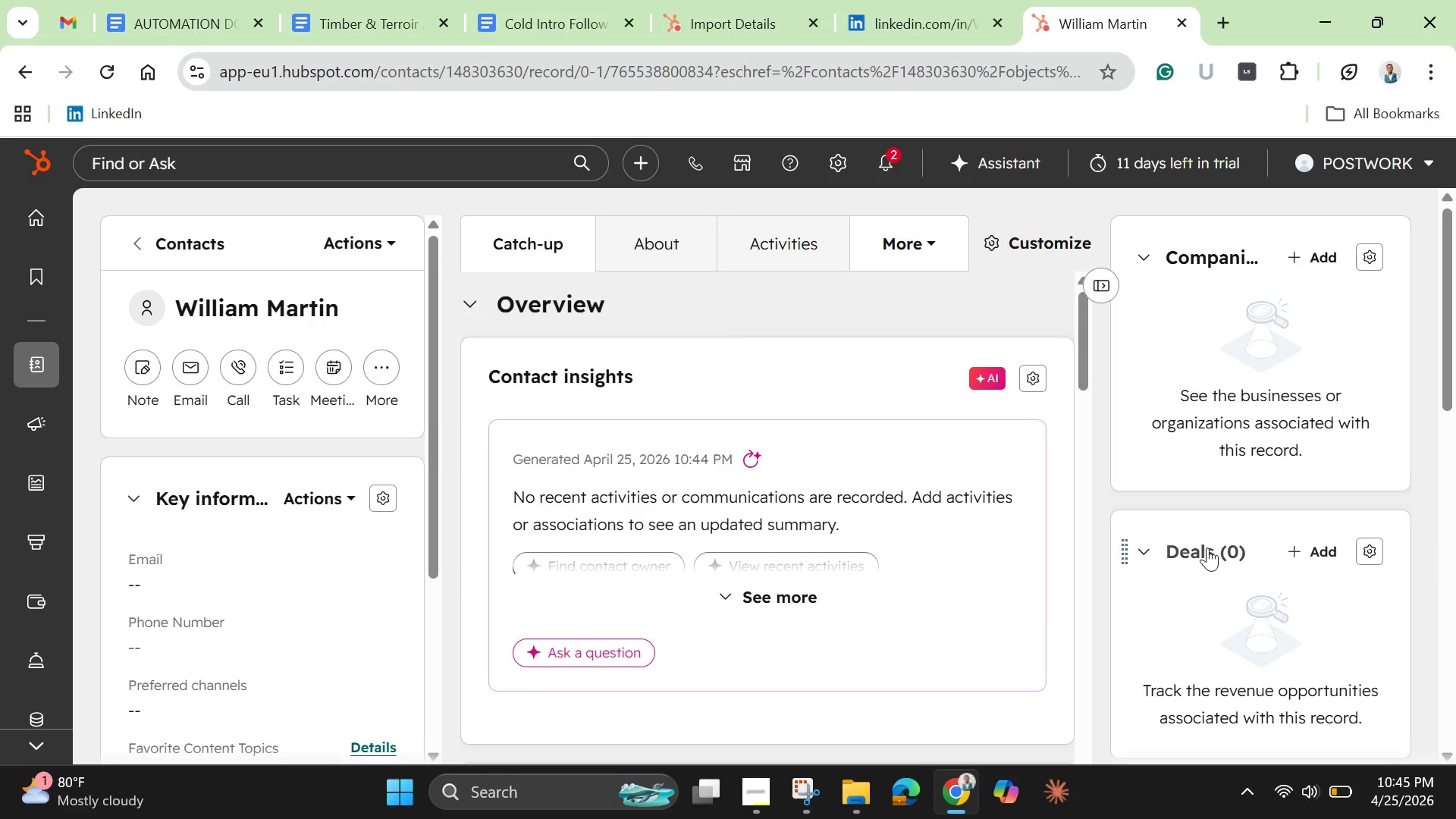 
scroll: coordinate [804, 471], scroll_direction: down, amount: 5.0
 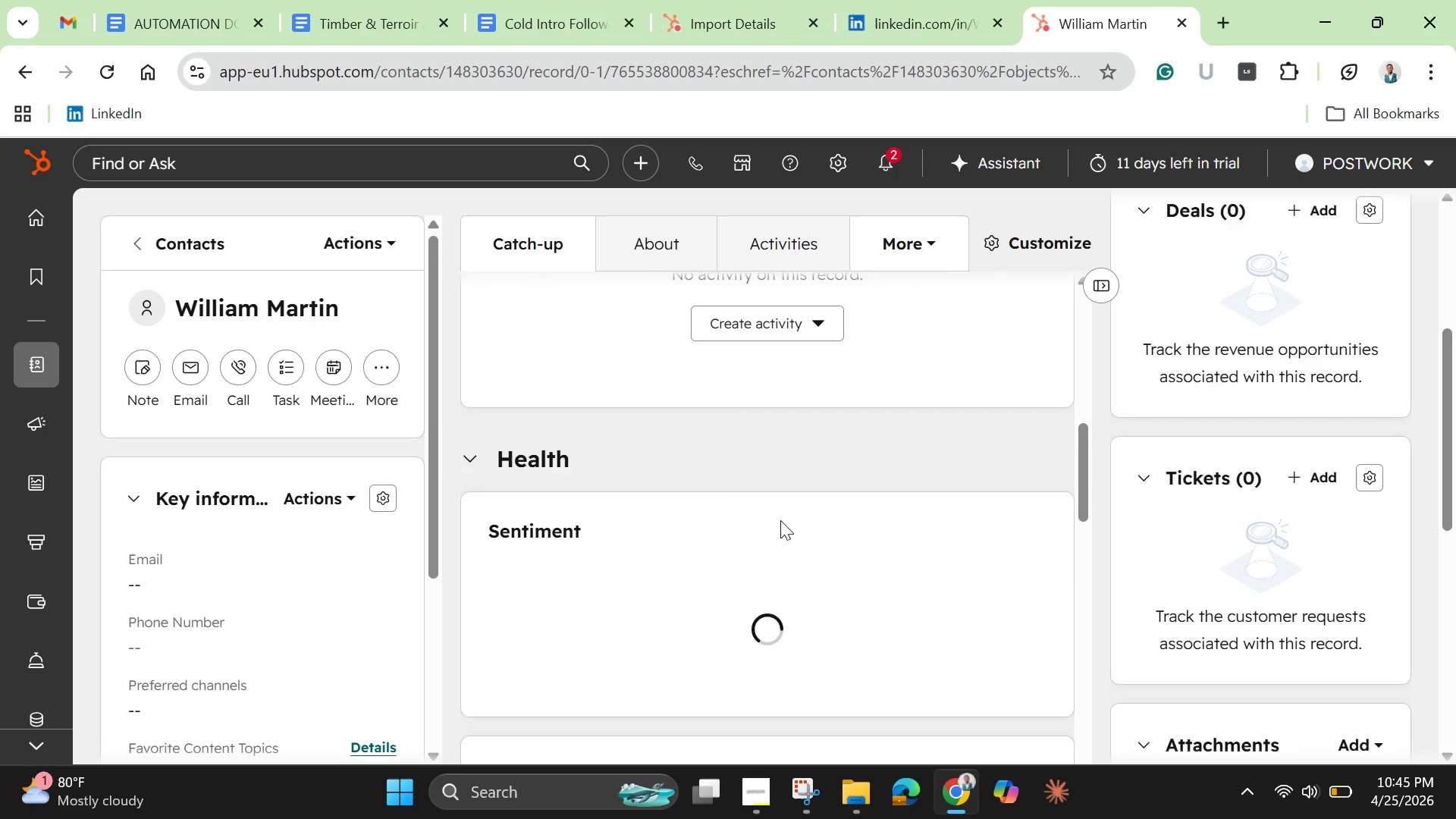 
scroll: coordinate [825, 341], scroll_direction: up, amount: 14.0
 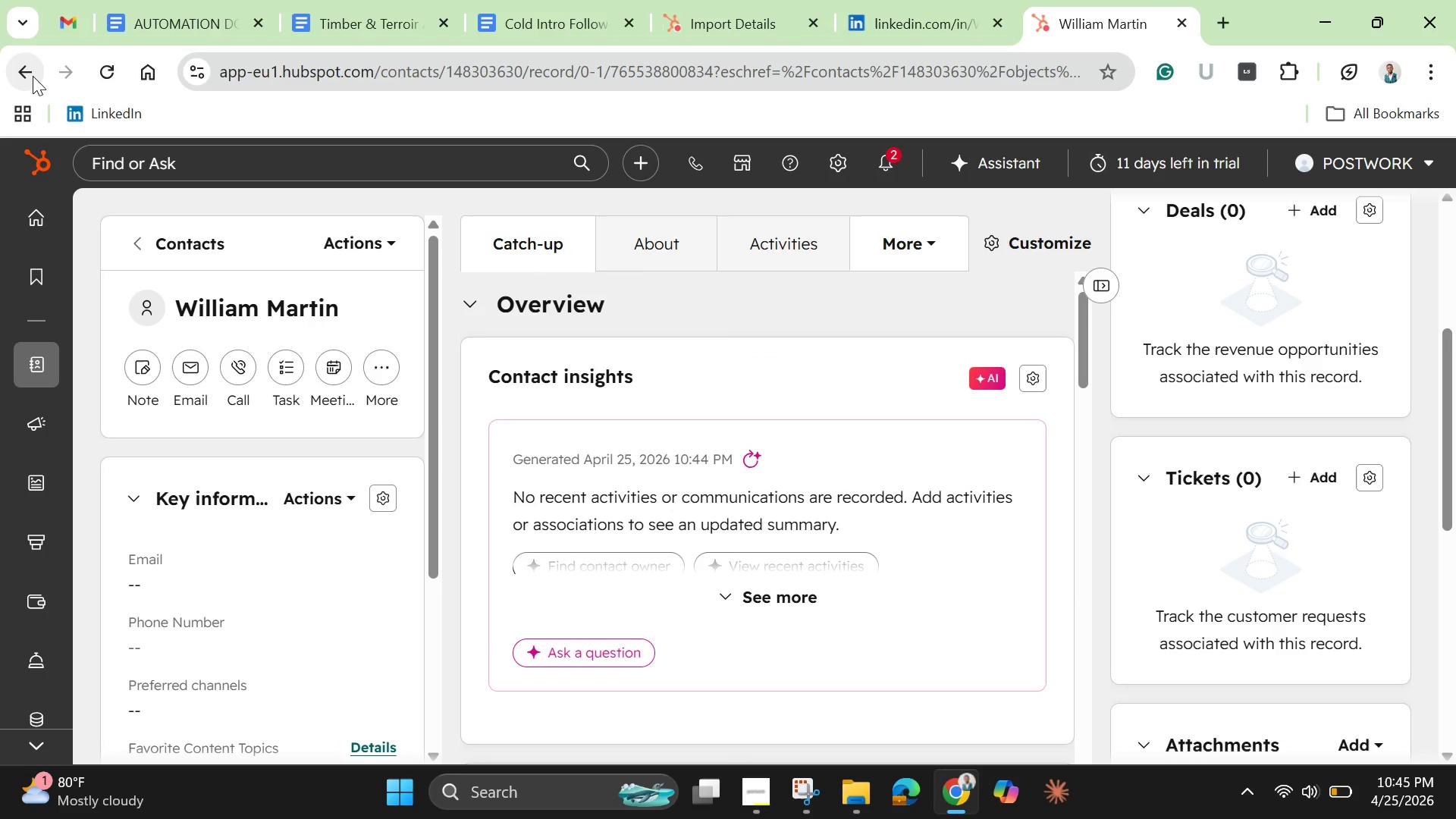 
left_click([32, 74])
 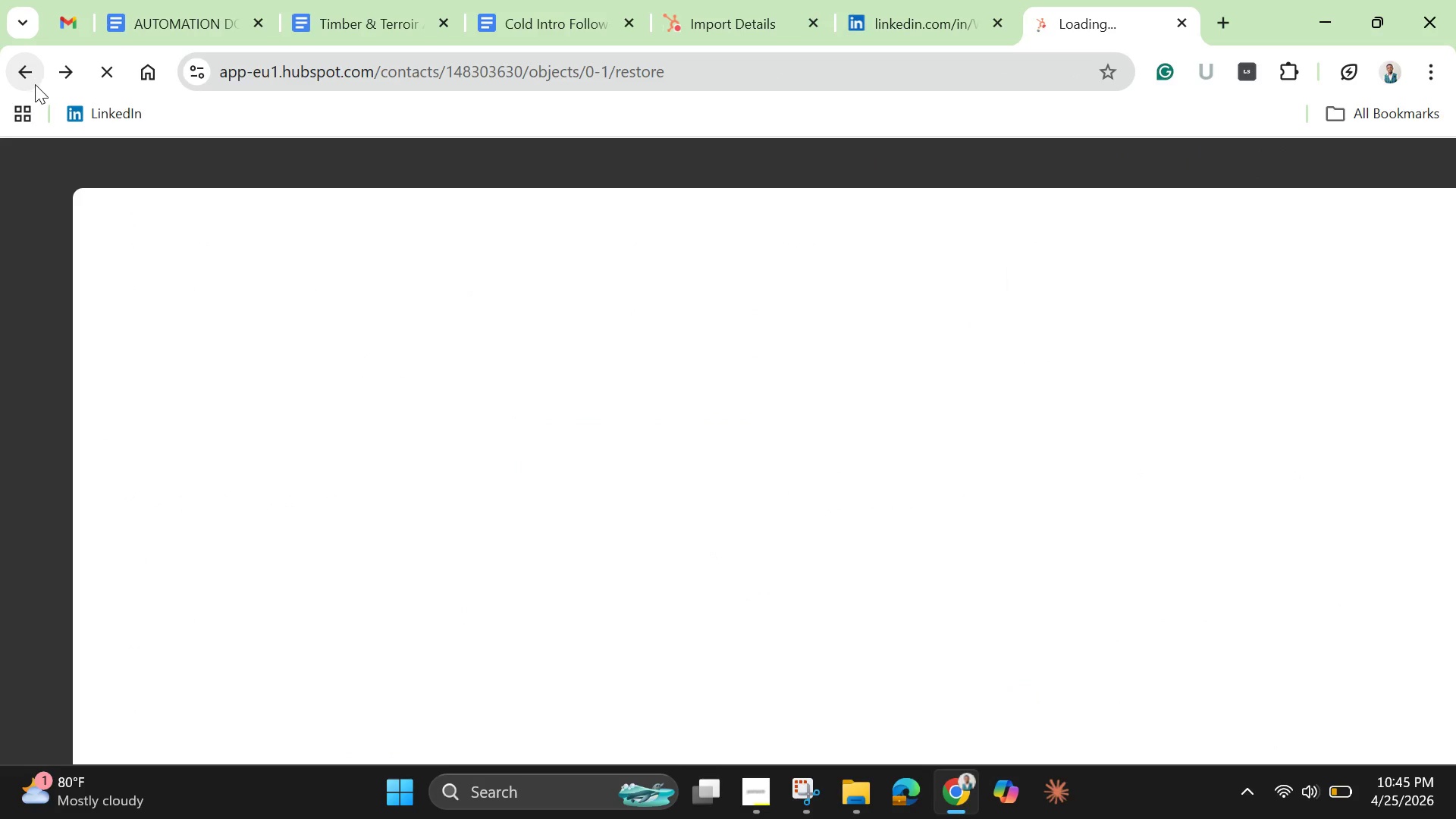 
mouse_move([-9, 133])
 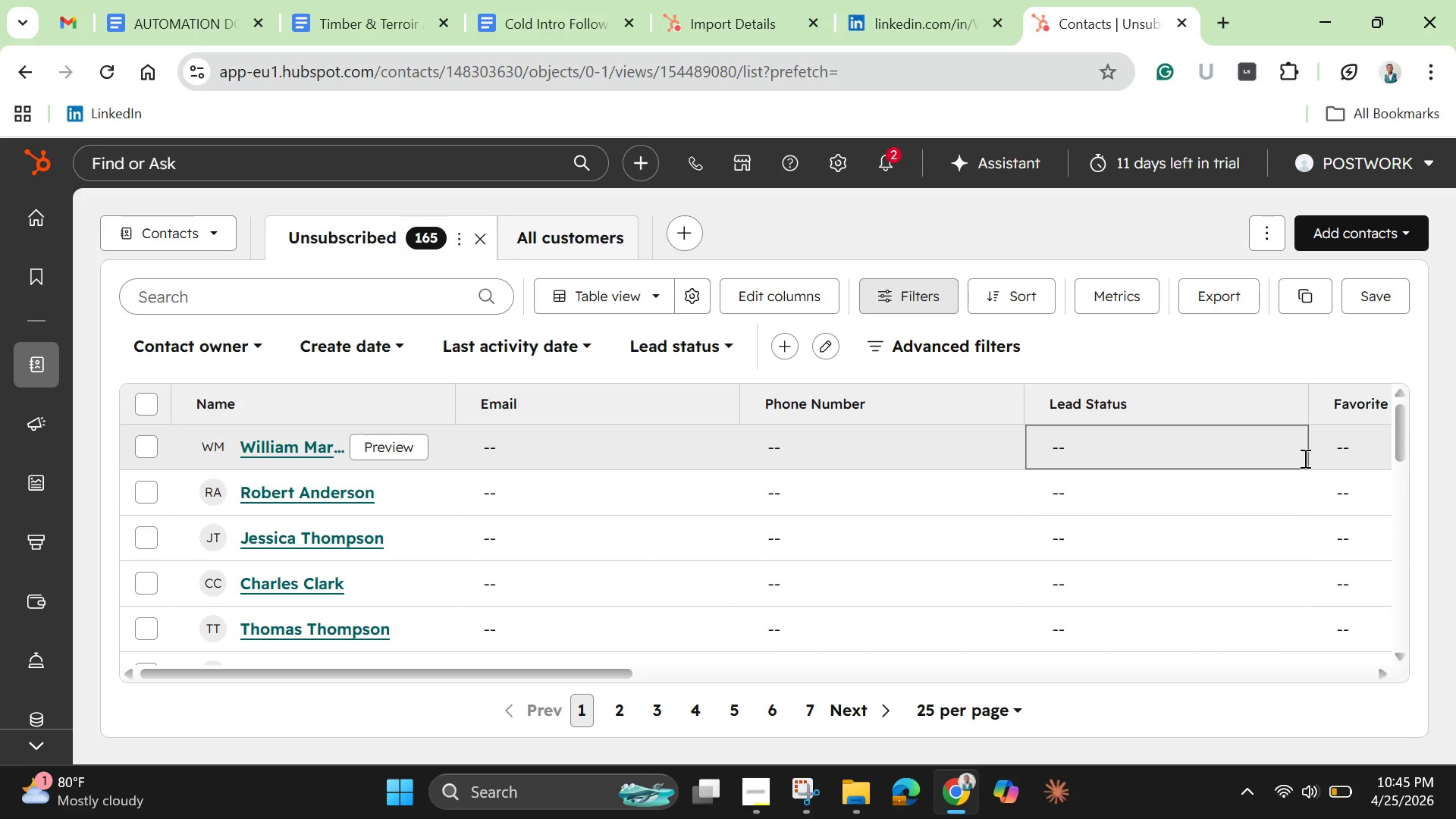 
wait(17.31)
 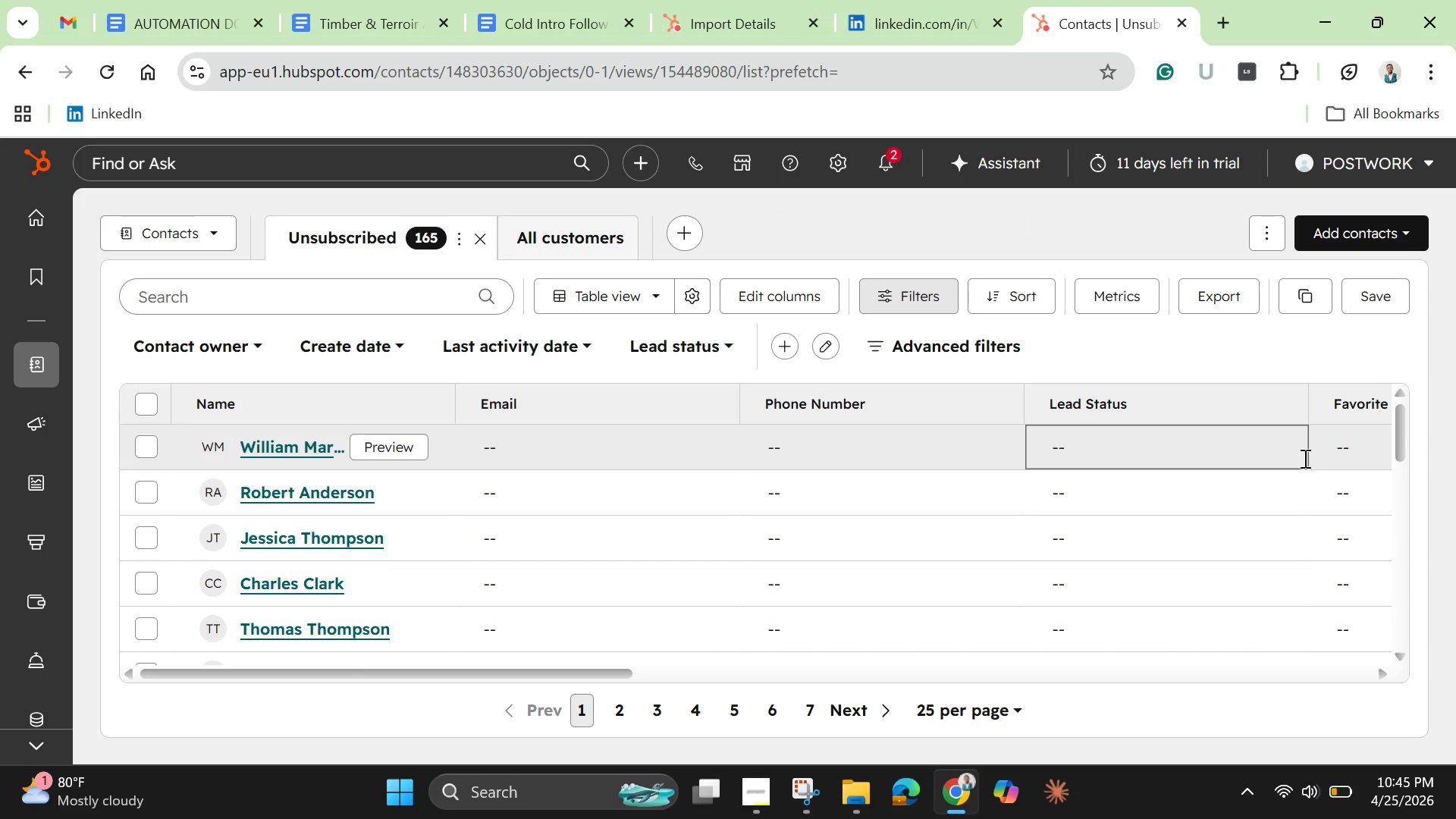 
left_click([800, 291])
 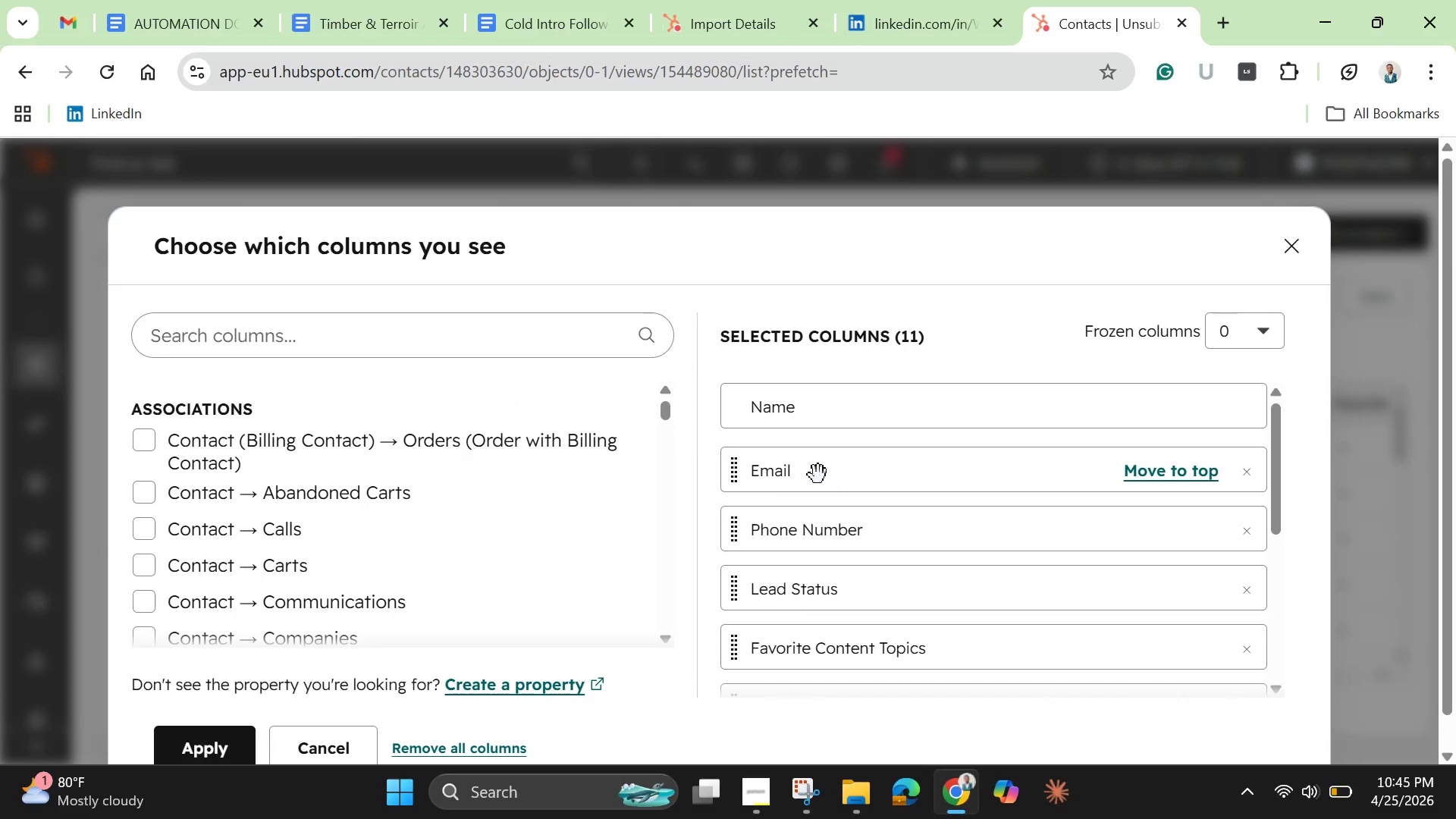 
wait(5.38)
 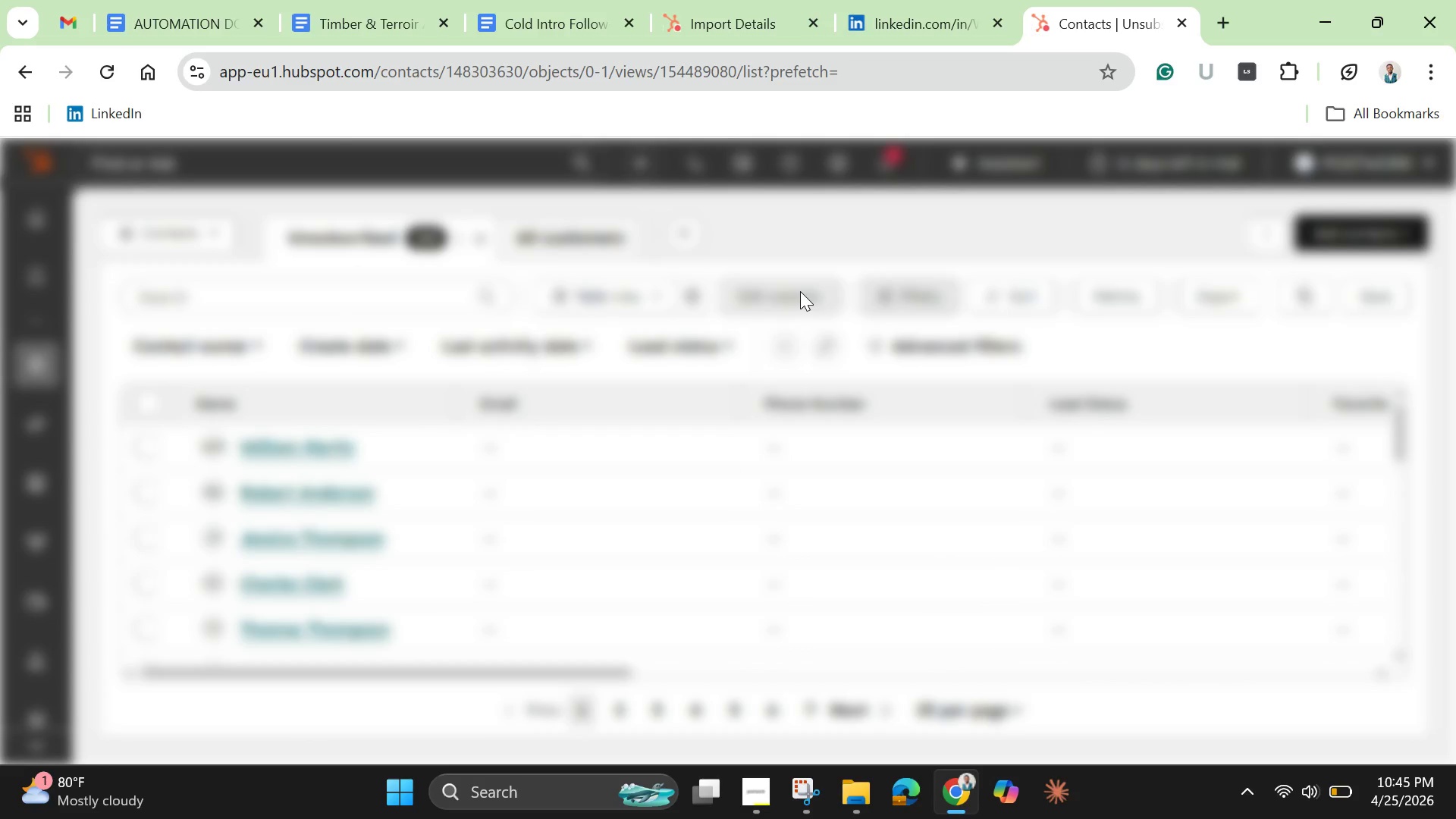 
left_click_drag(start_coordinate=[818, 475], to_coordinate=[817, 682])
 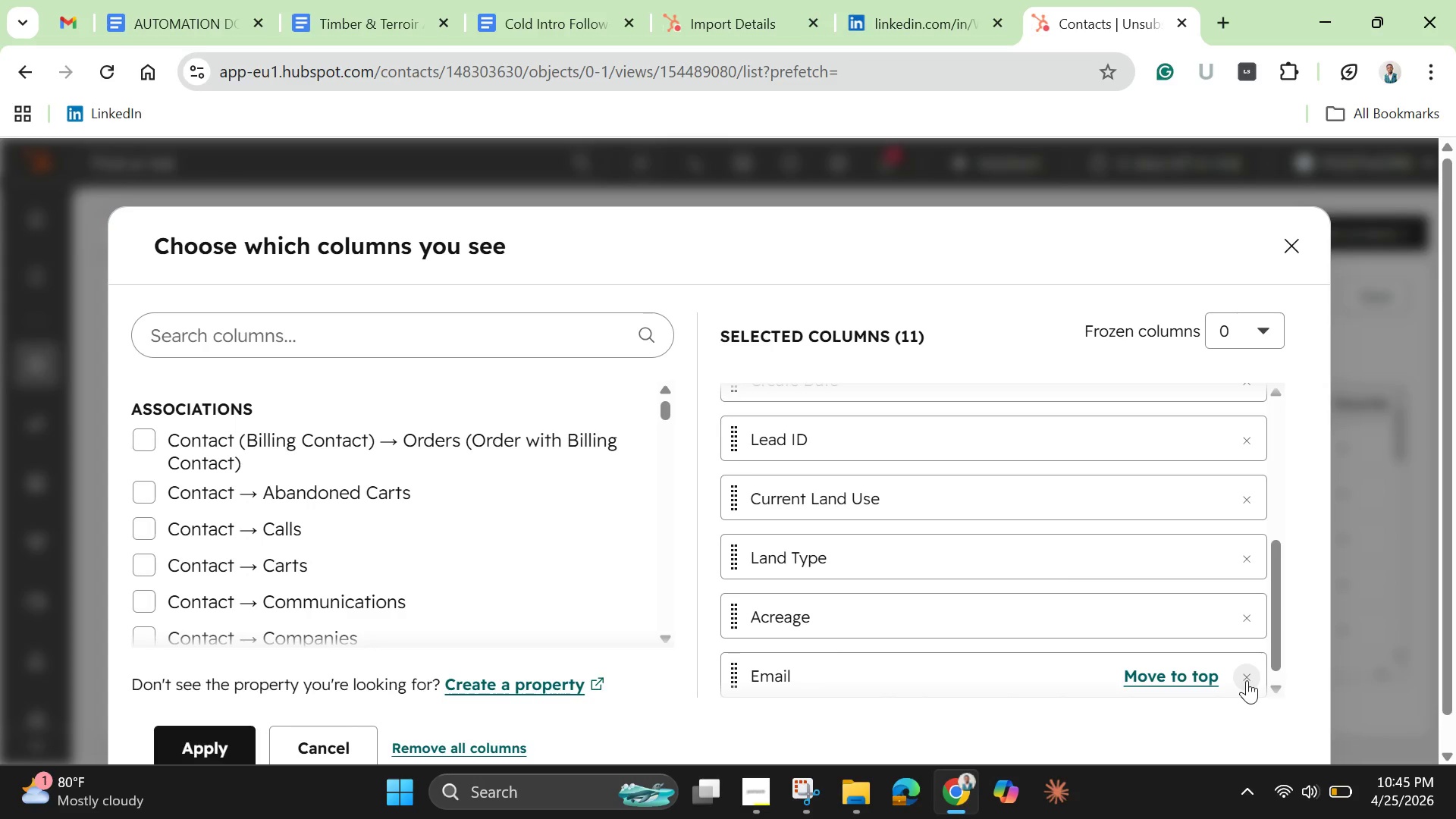 
left_click([1247, 680])
 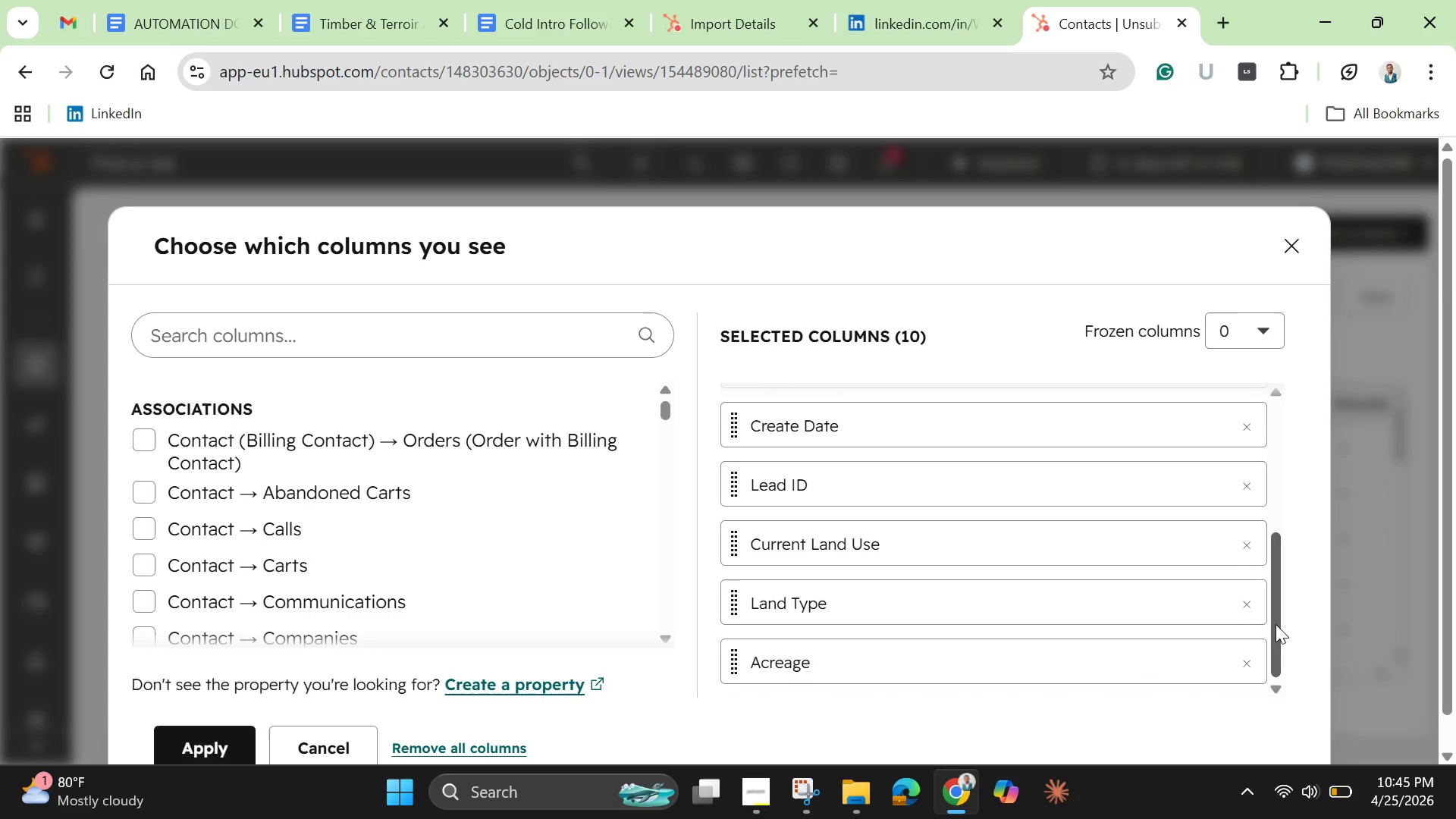 
left_click_drag(start_coordinate=[1276, 626], to_coordinate=[1227, 441])
 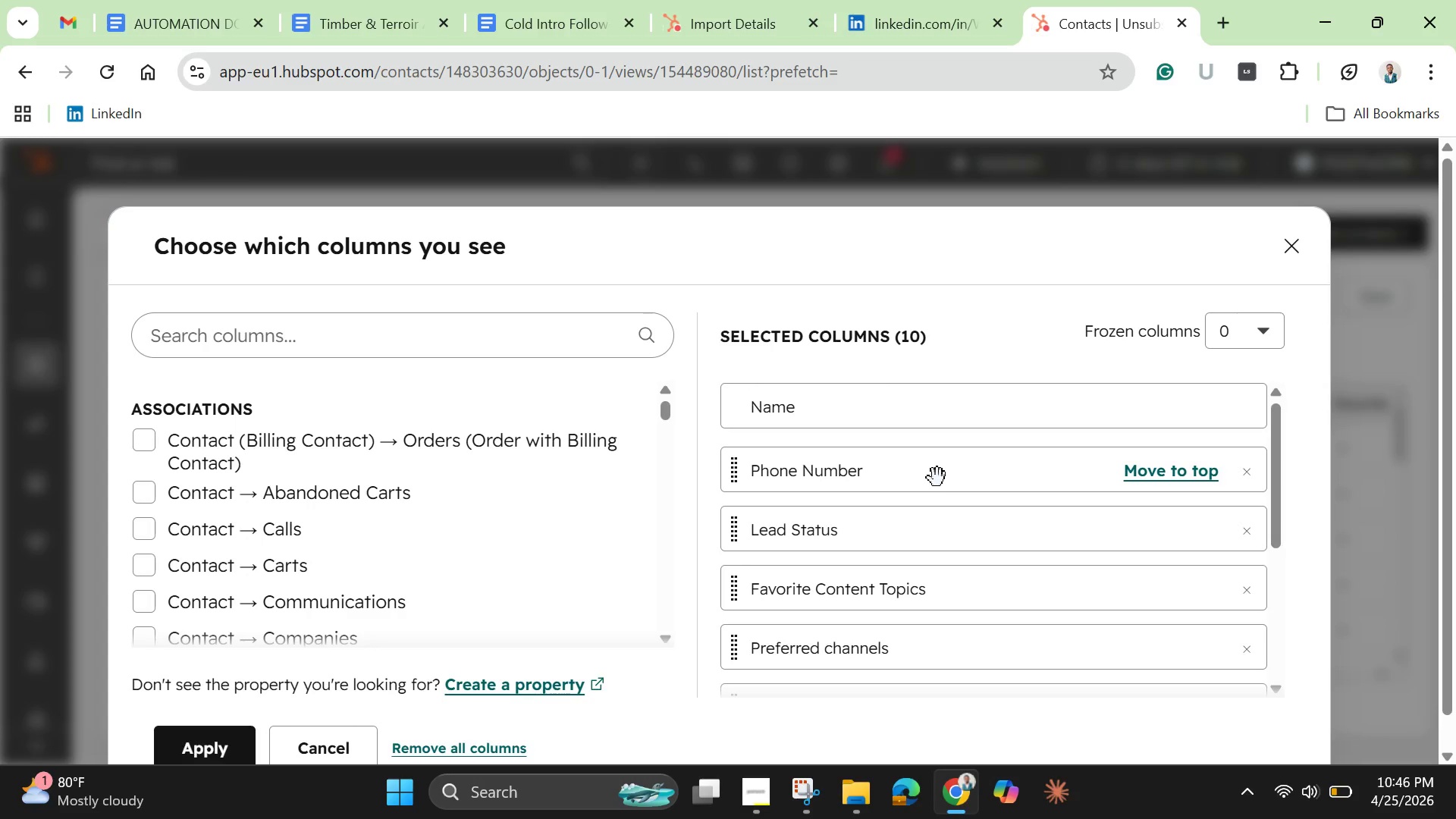 
left_click_drag(start_coordinate=[937, 478], to_coordinate=[949, 691])
 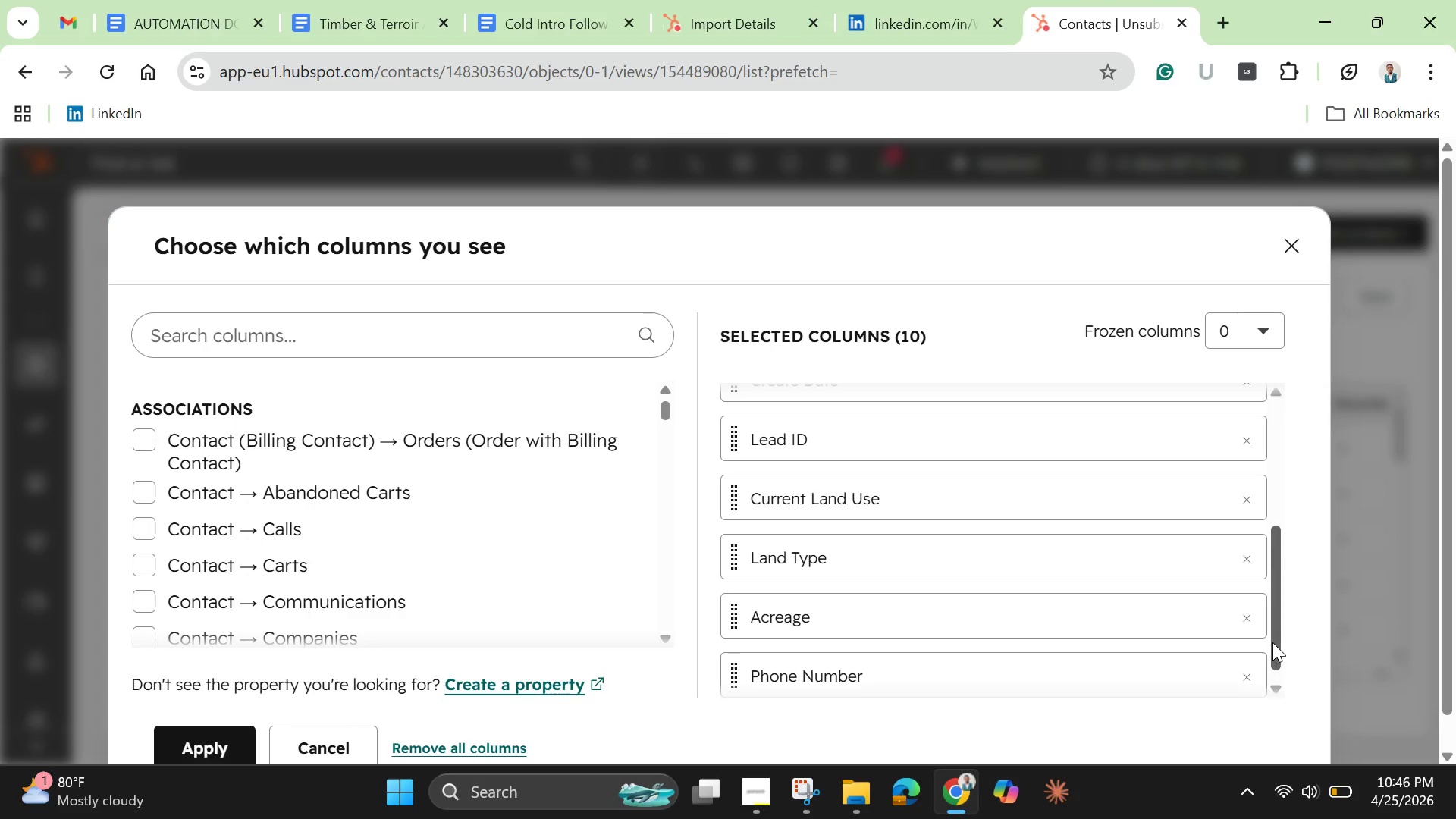 
left_click_drag(start_coordinate=[1272, 643], to_coordinate=[1256, 515])
 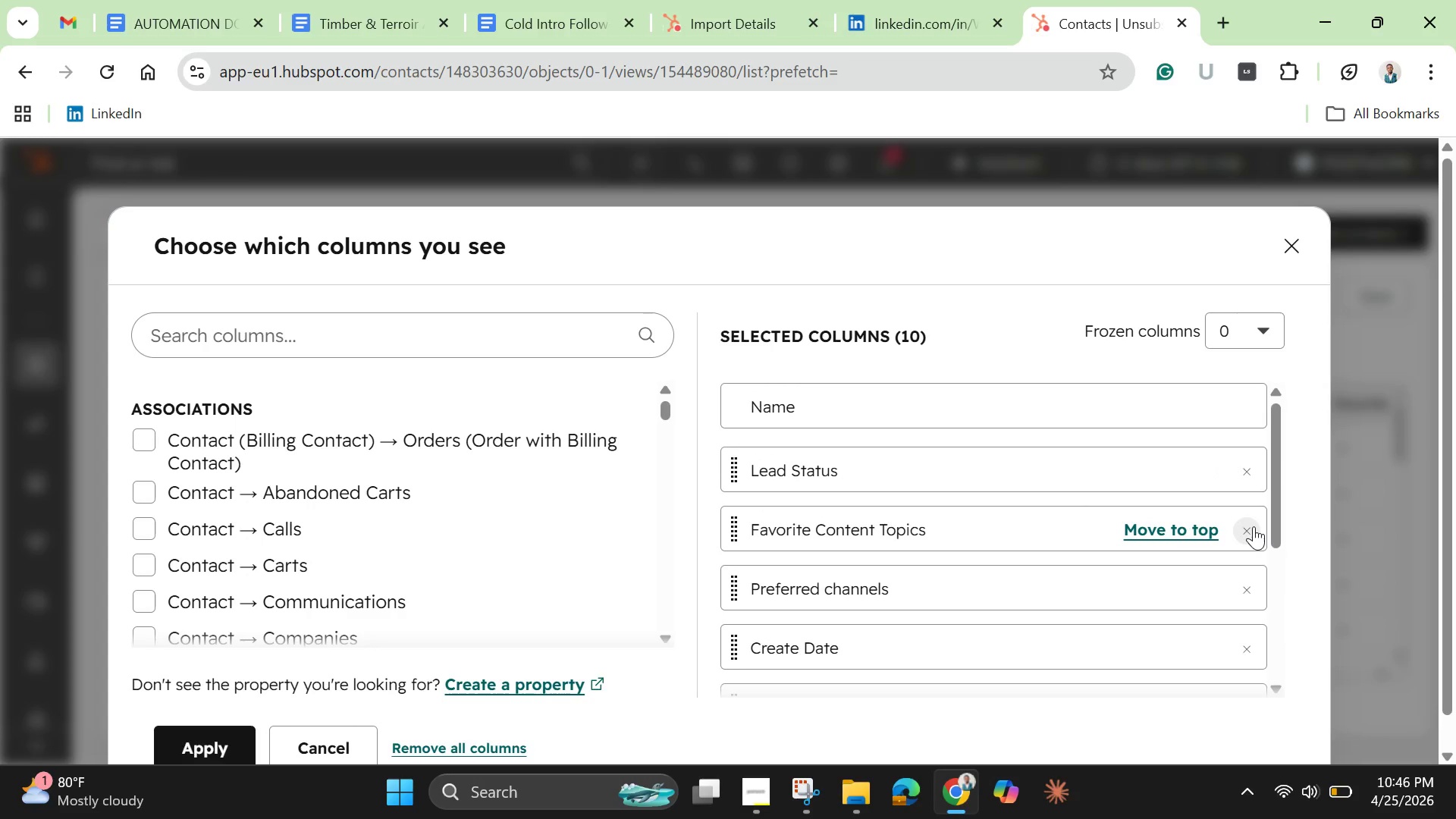 
left_click([1254, 526])
 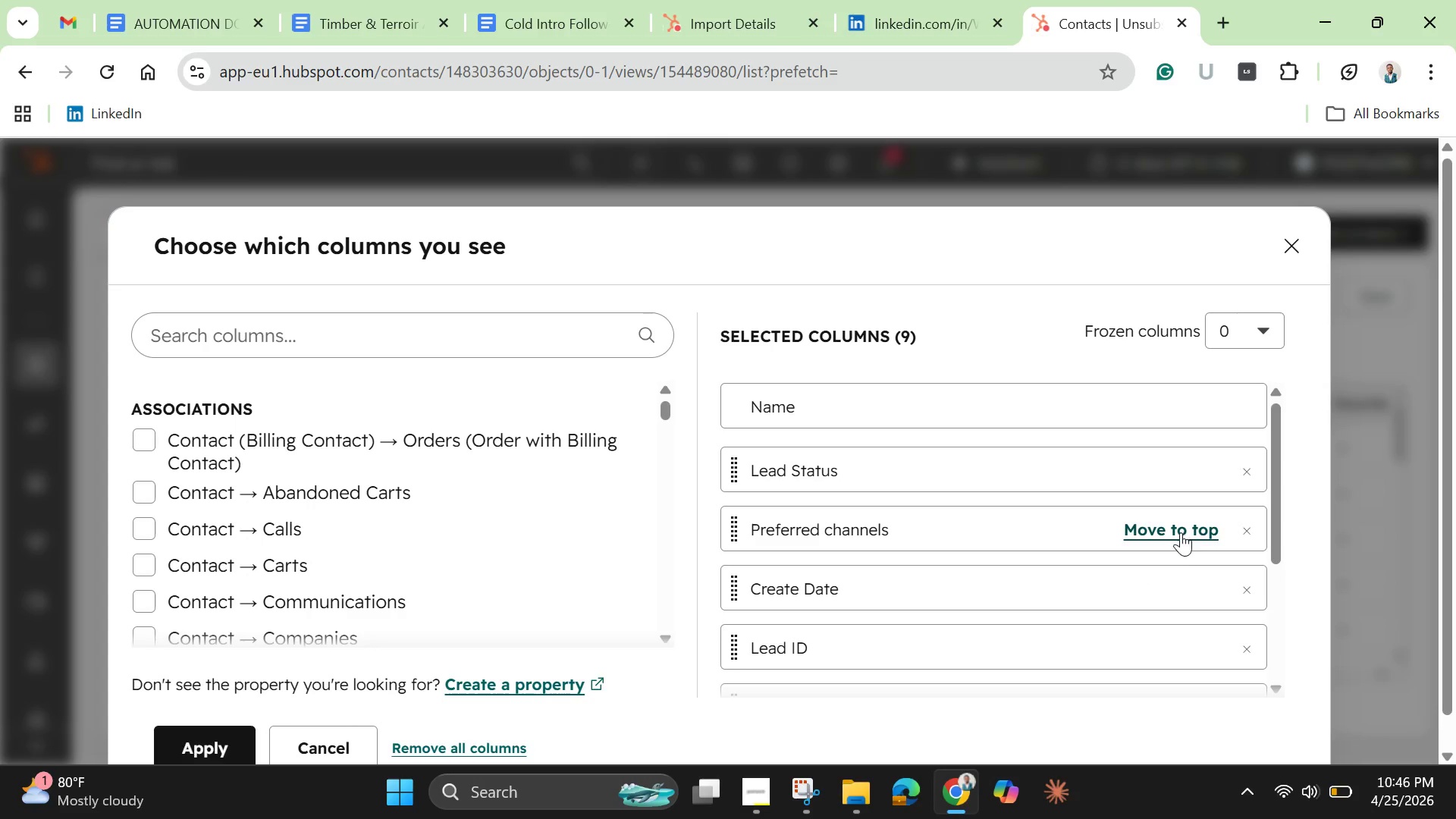 
wait(8.91)
 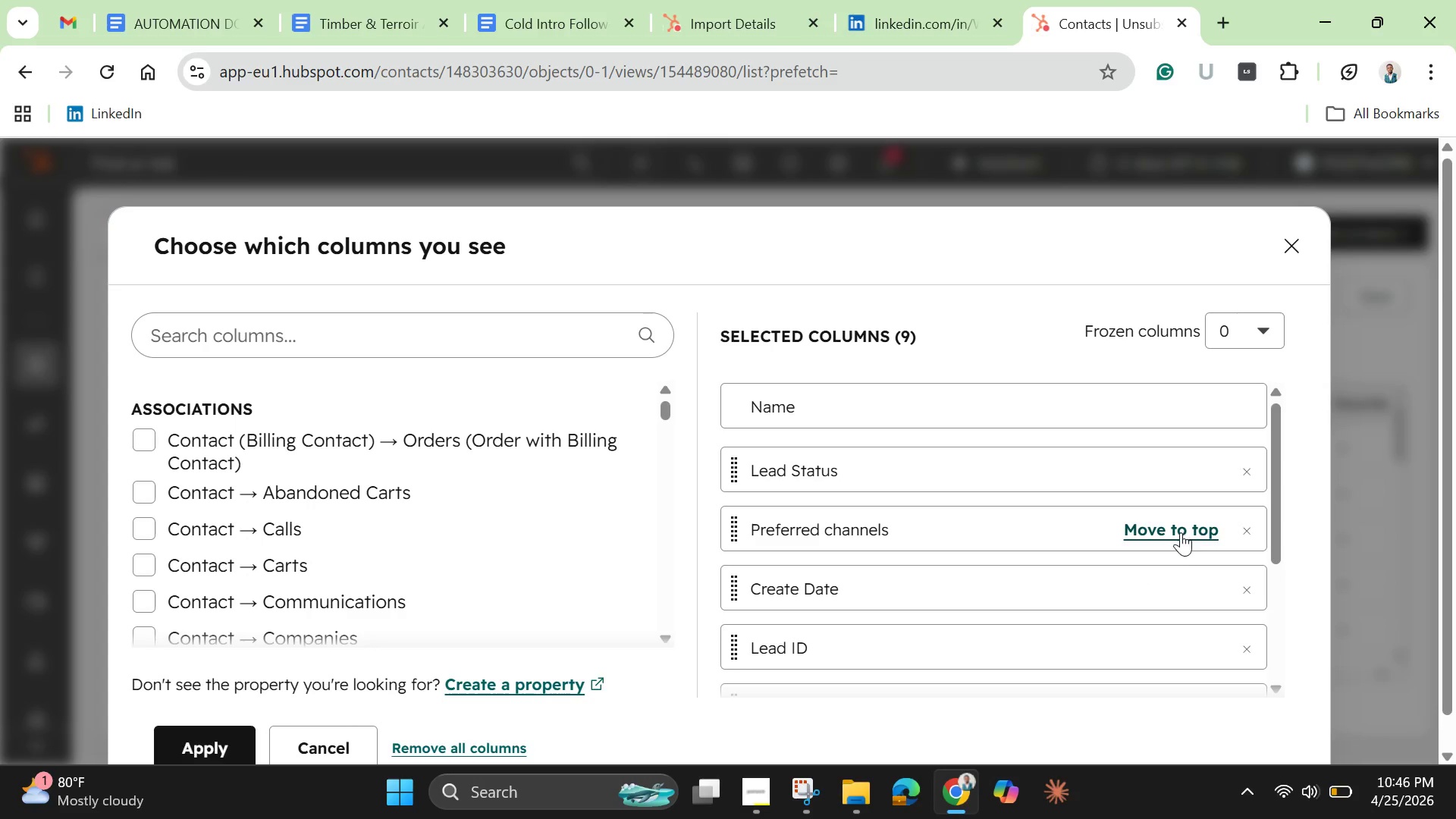 
left_click_drag(start_coordinate=[1020, 534], to_coordinate=[1008, 679])
 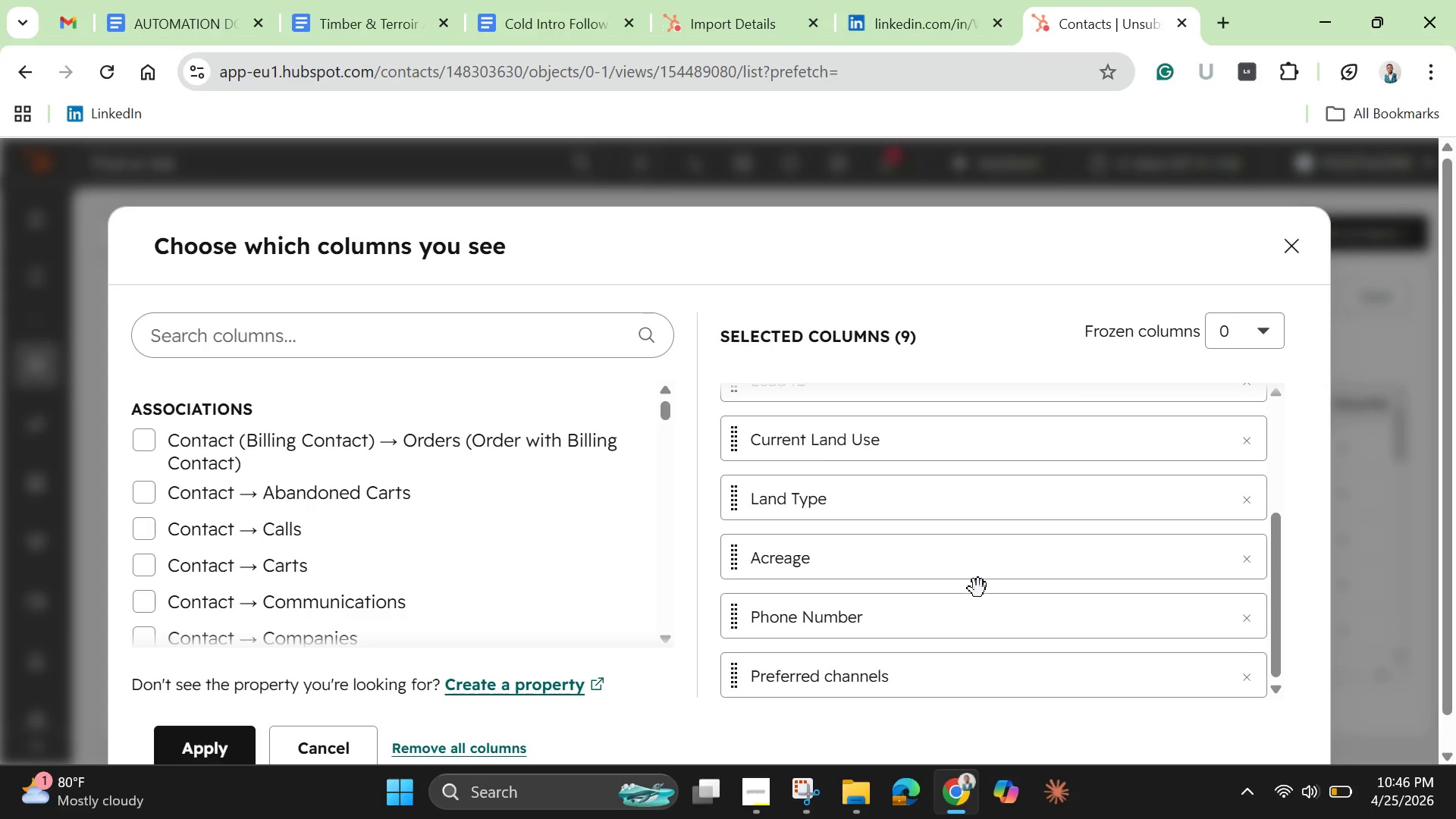 
scroll: coordinate [974, 578], scroll_direction: up, amount: 2.0
 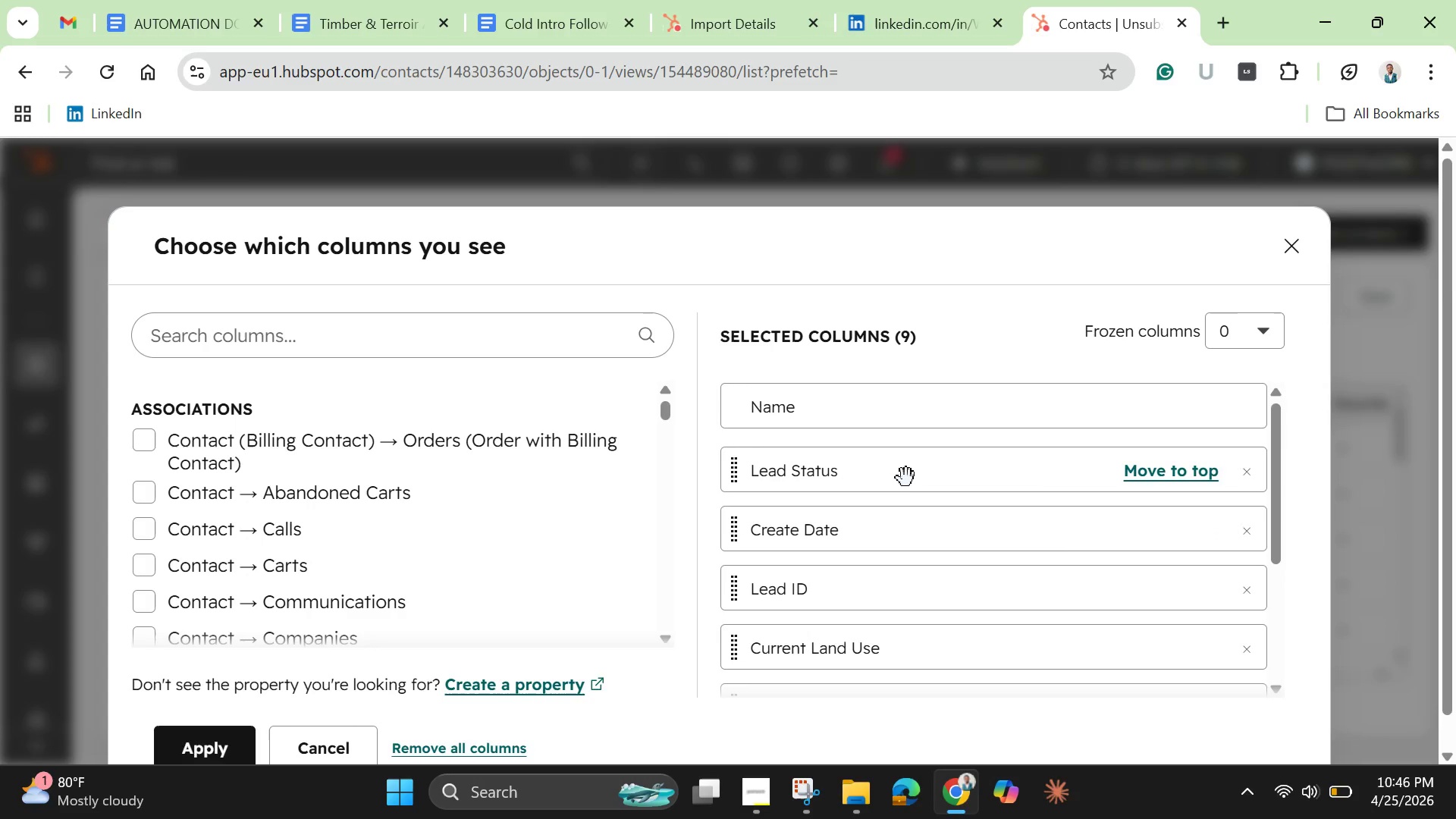 
left_click_drag(start_coordinate=[906, 478], to_coordinate=[902, 679])
 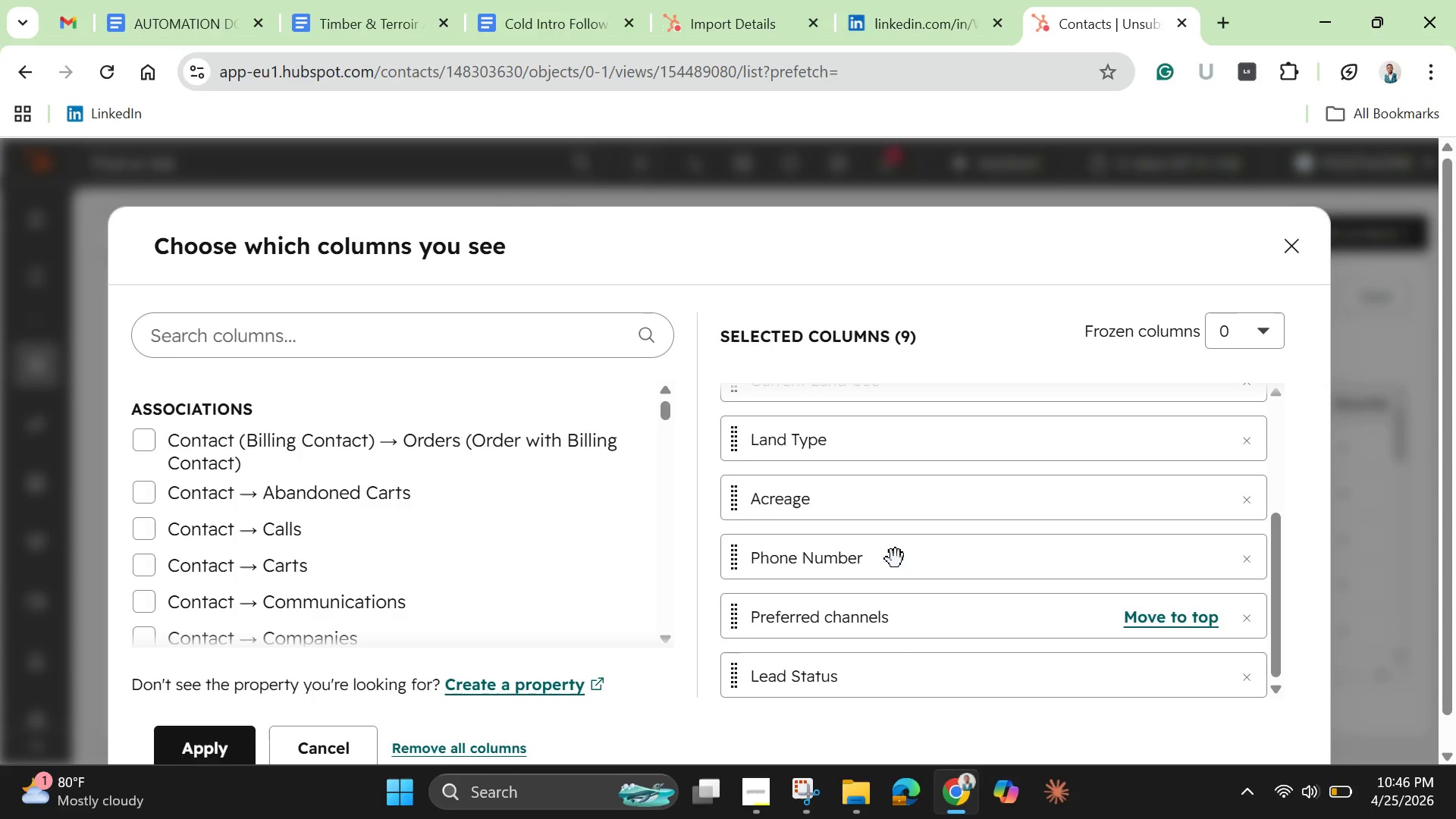 
scroll: coordinate [886, 504], scroll_direction: up, amount: 3.0
 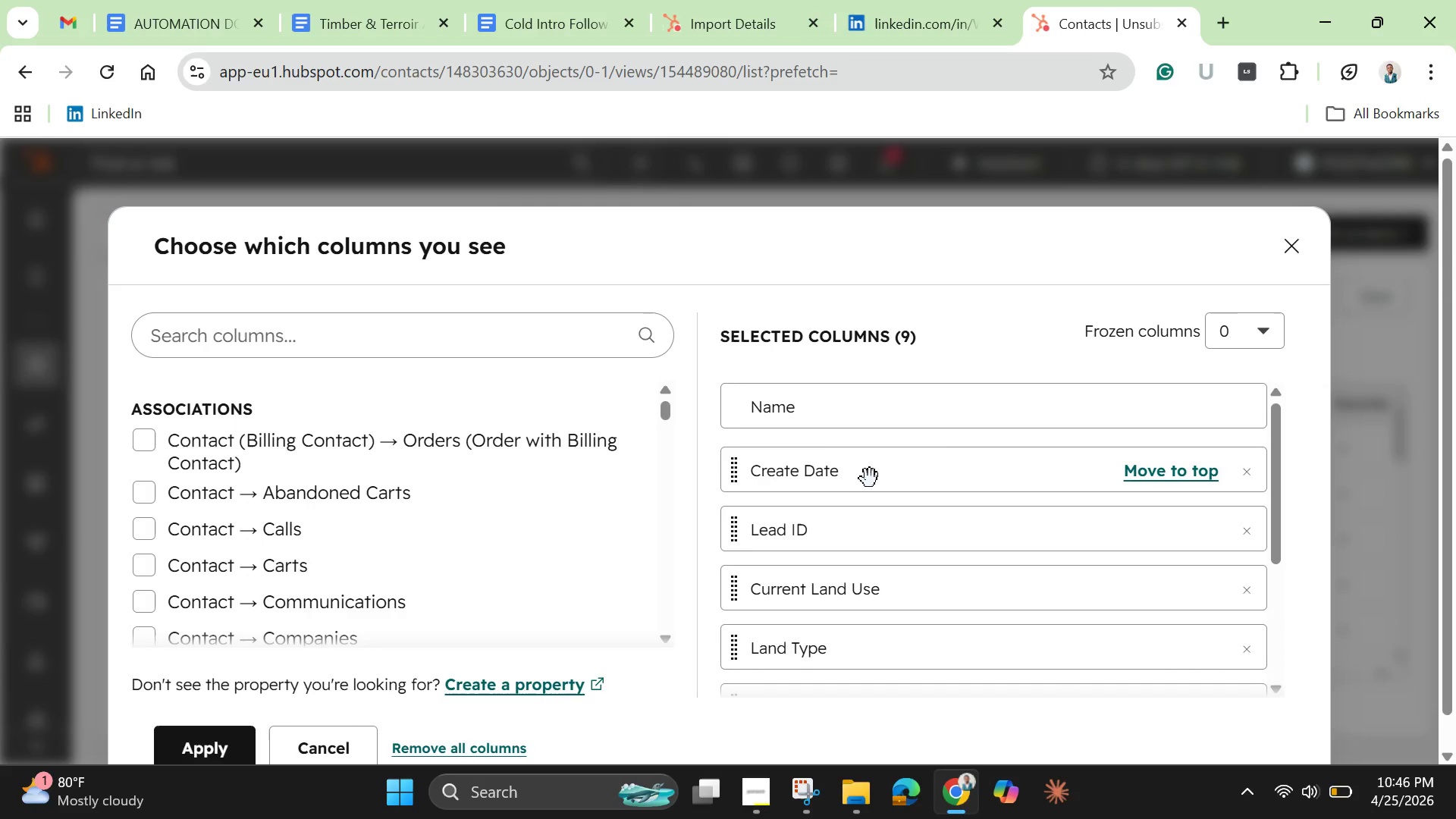 
left_click_drag(start_coordinate=[870, 477], to_coordinate=[871, 632])
 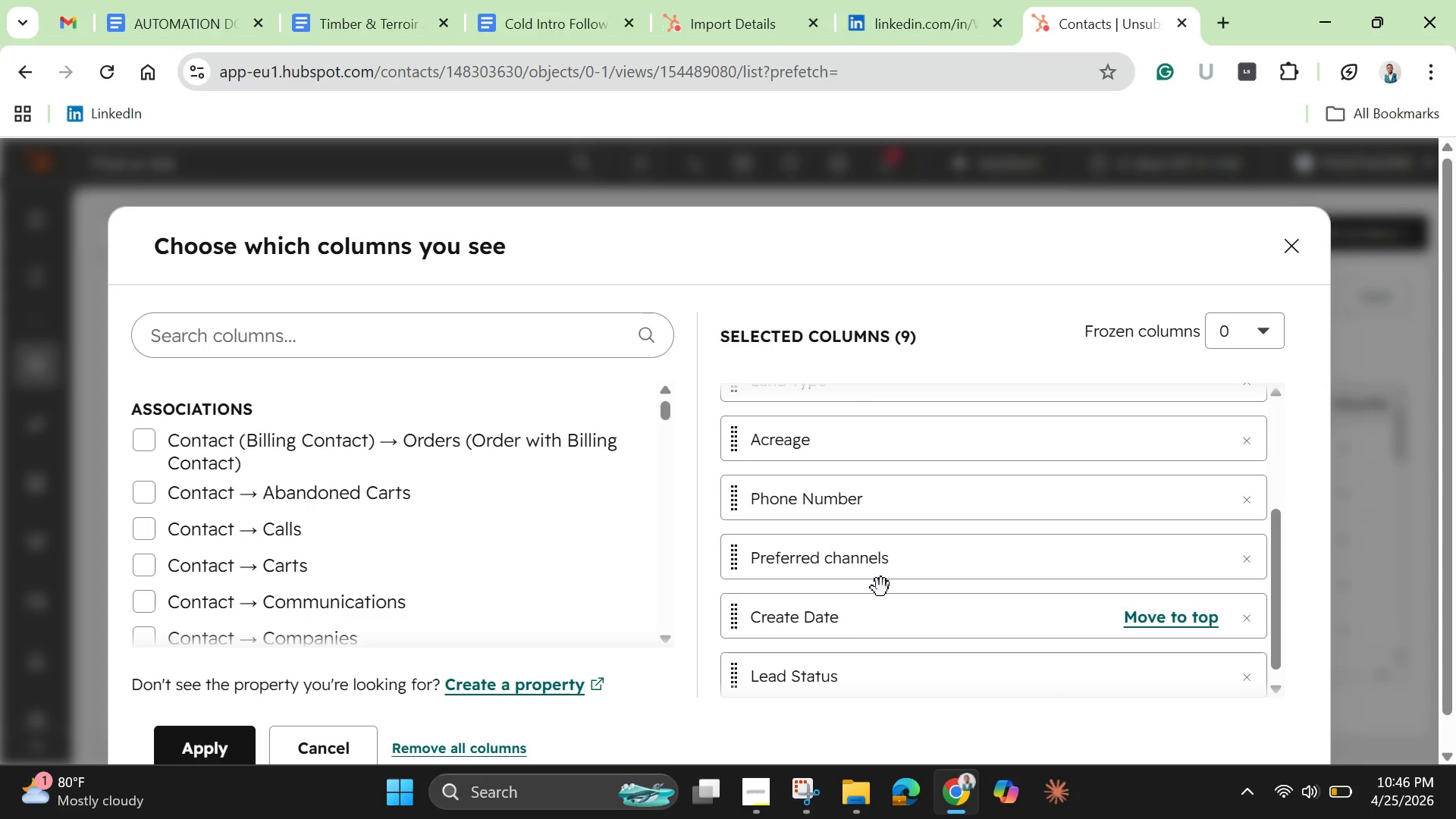 
scroll: coordinate [1003, 516], scroll_direction: down, amount: 5.0
 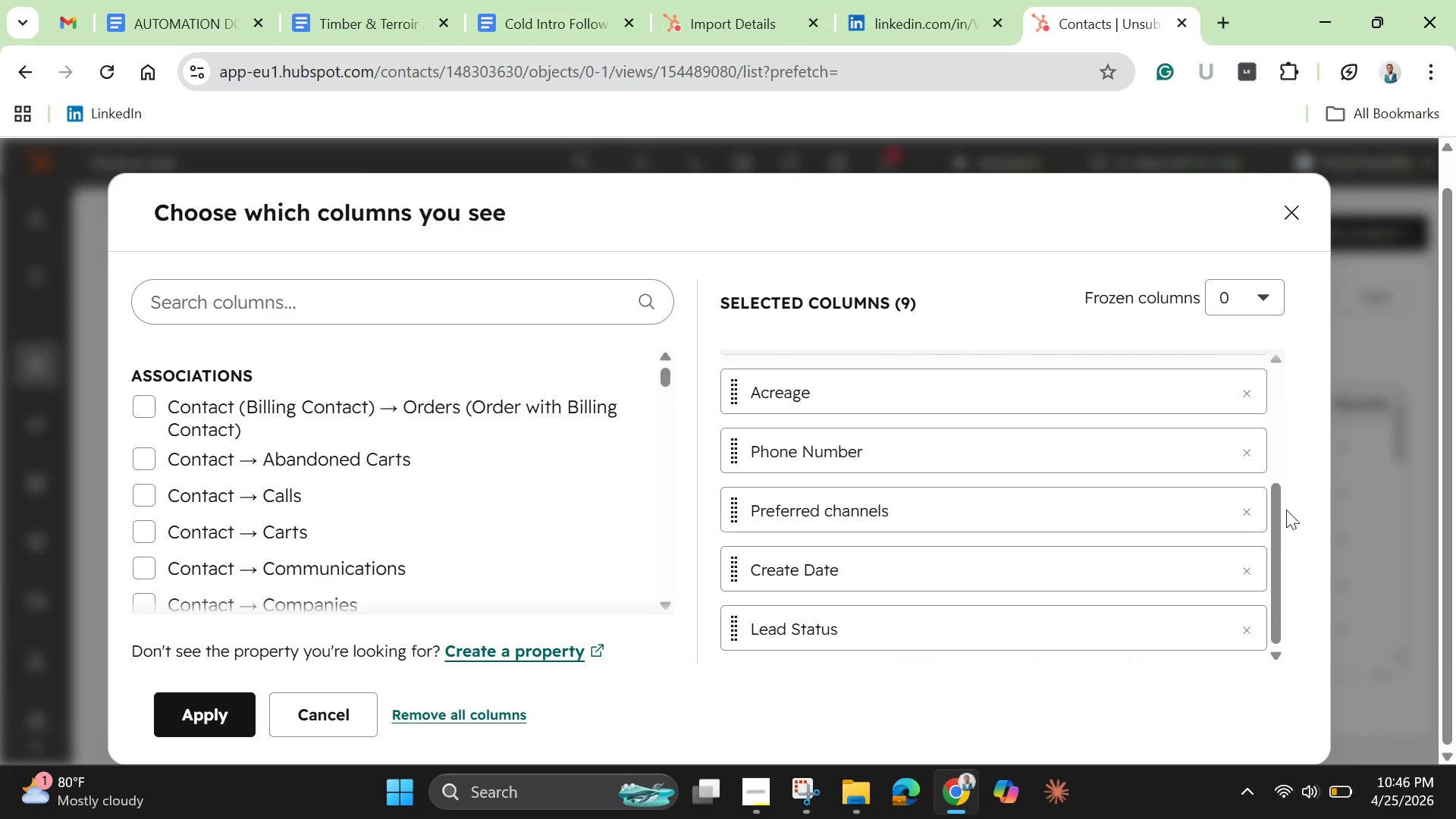 
left_click_drag(start_coordinate=[1277, 529], to_coordinate=[1269, 327])
 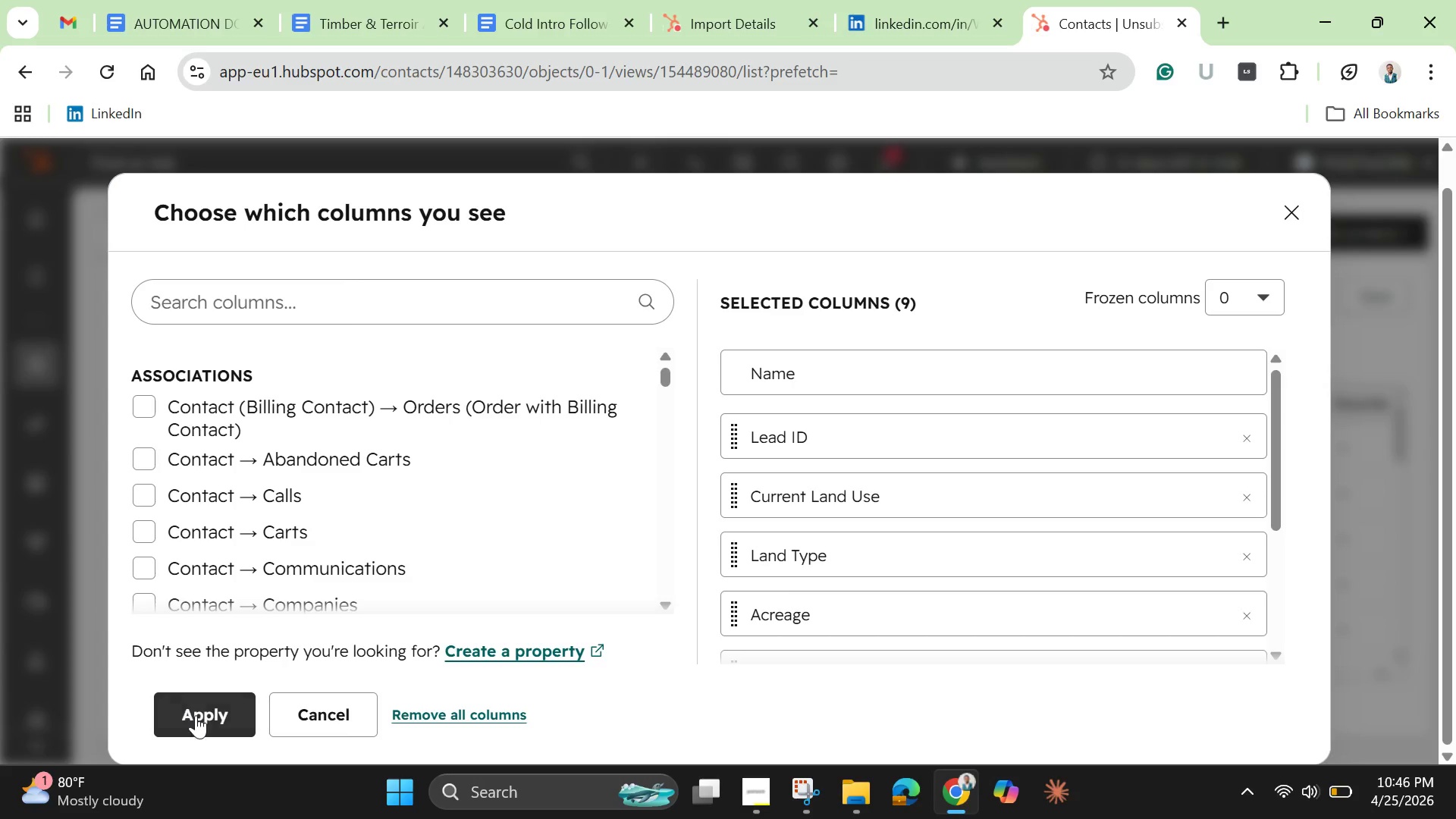 
left_click([202, 718])
 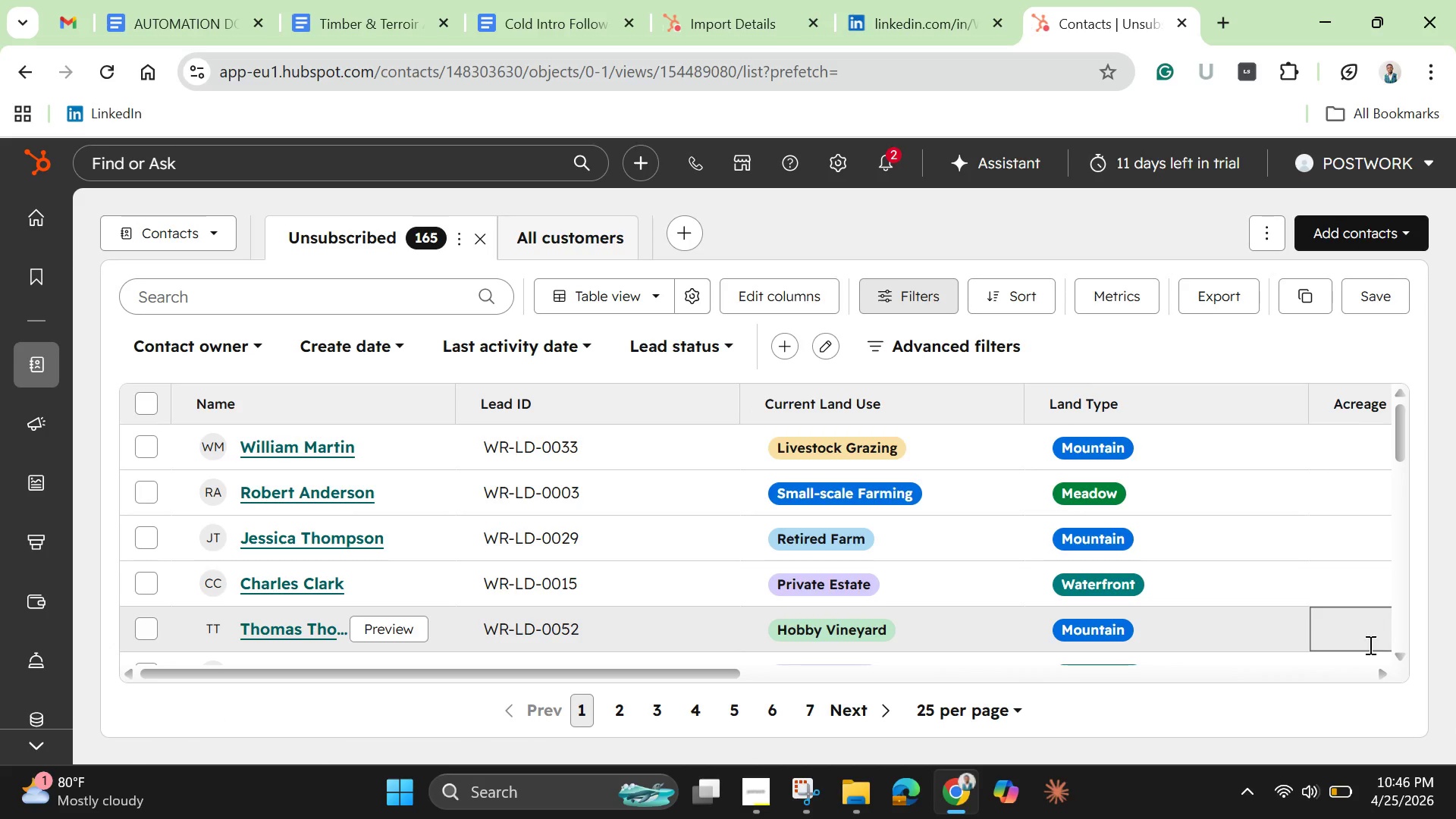 
wait(6.81)
 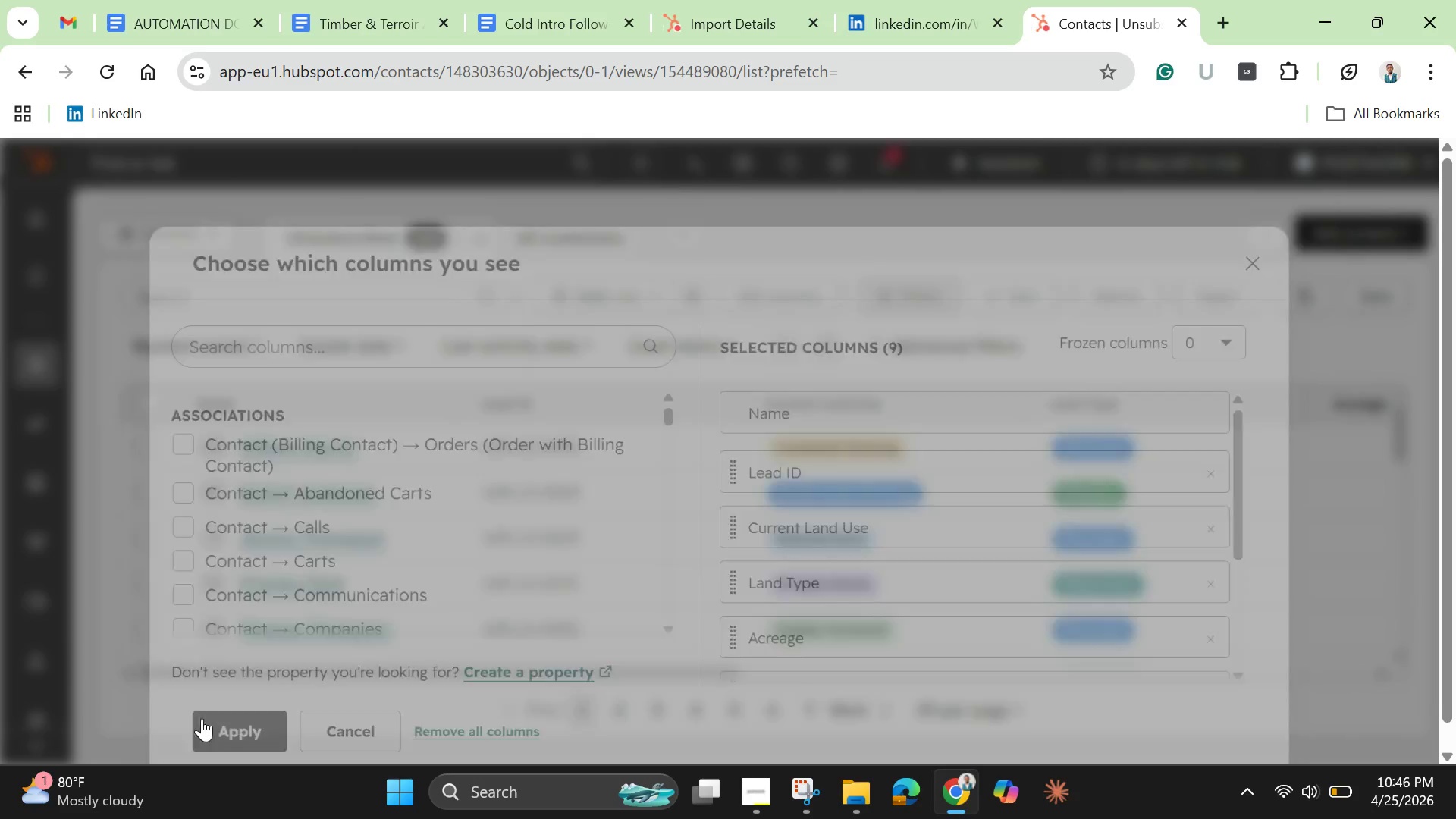 
left_click_drag(start_coordinate=[653, 673], to_coordinate=[839, 677])
 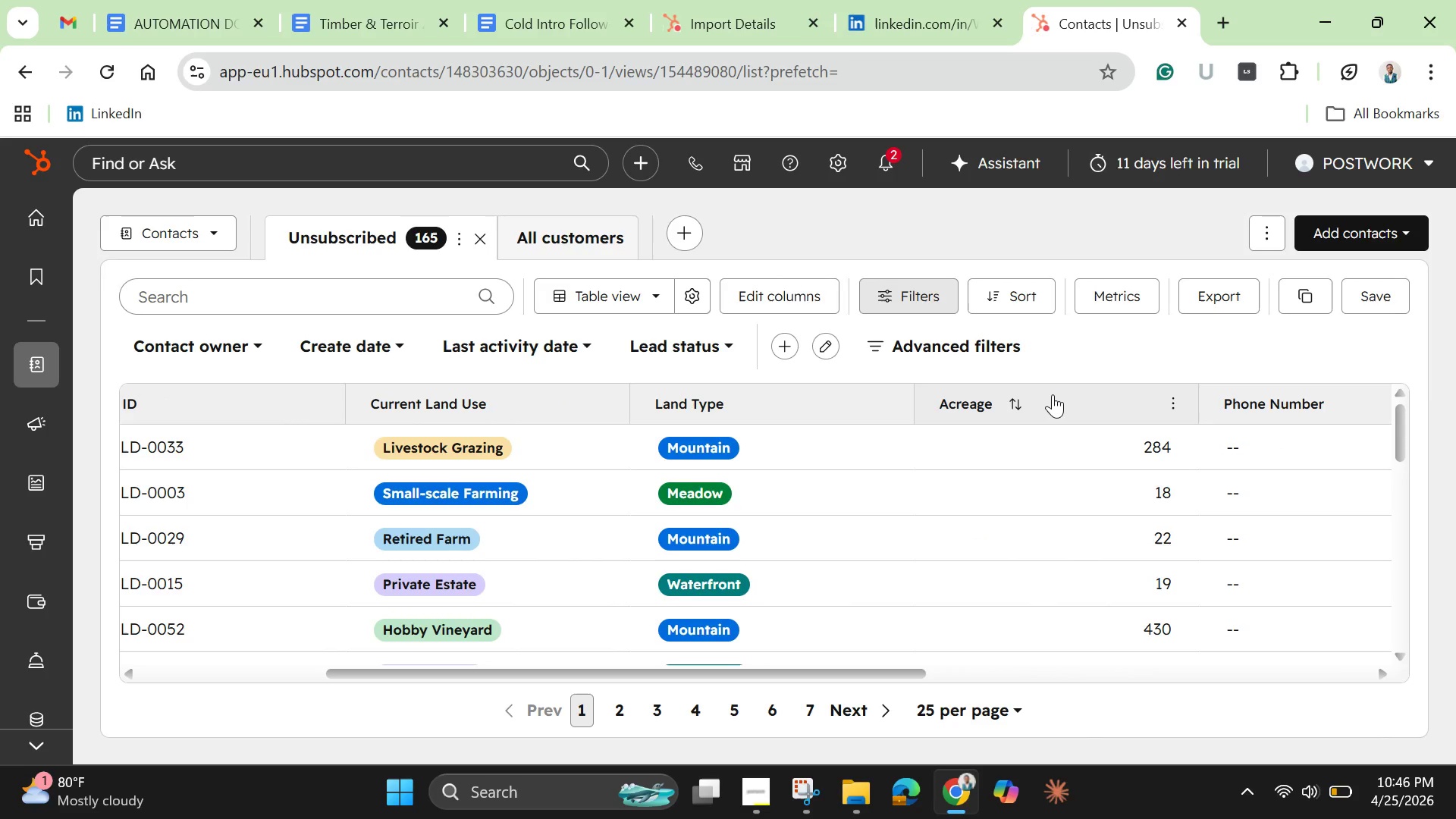 
left_click([1053, 394])
 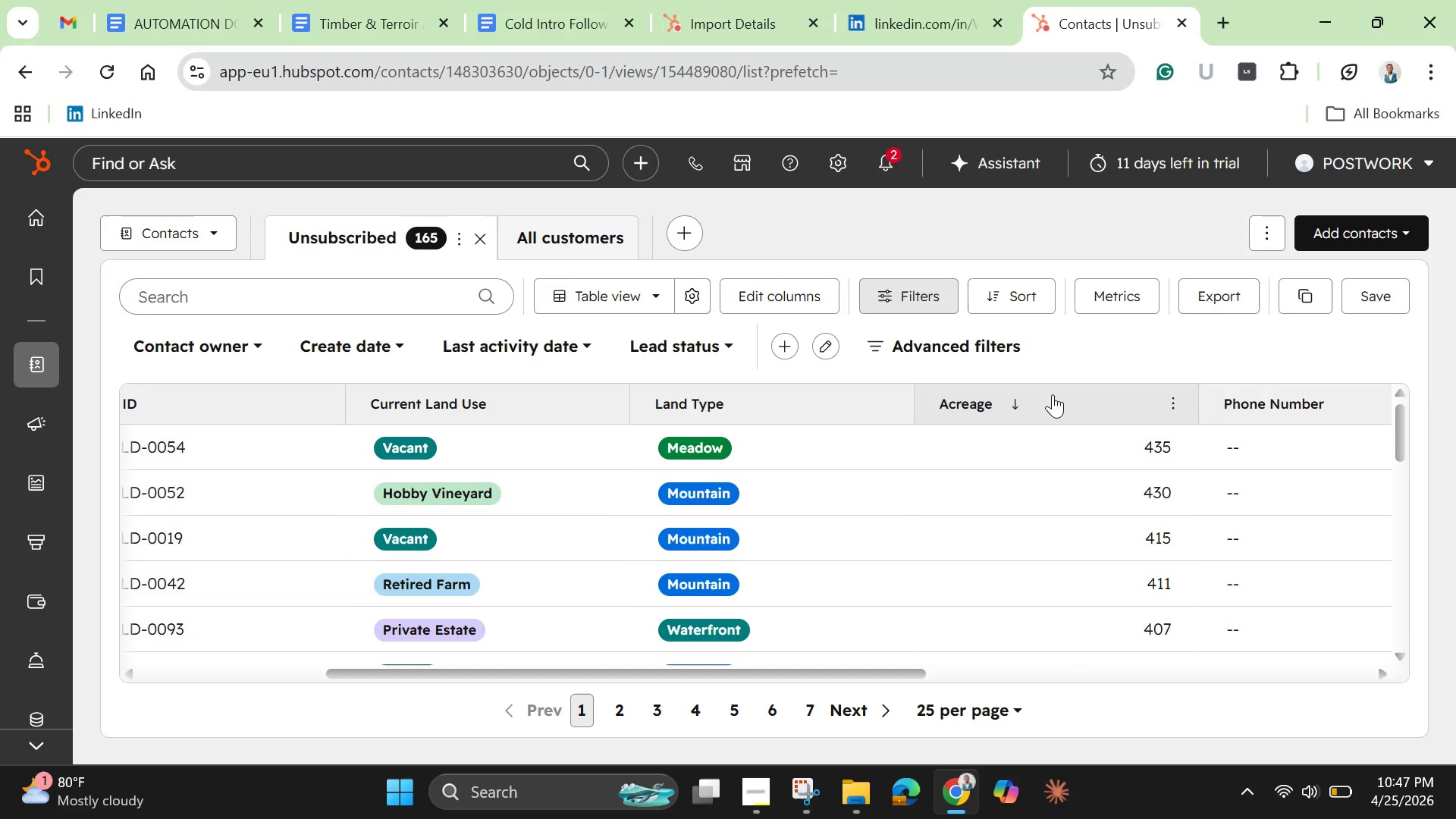 
left_click([1053, 394])
 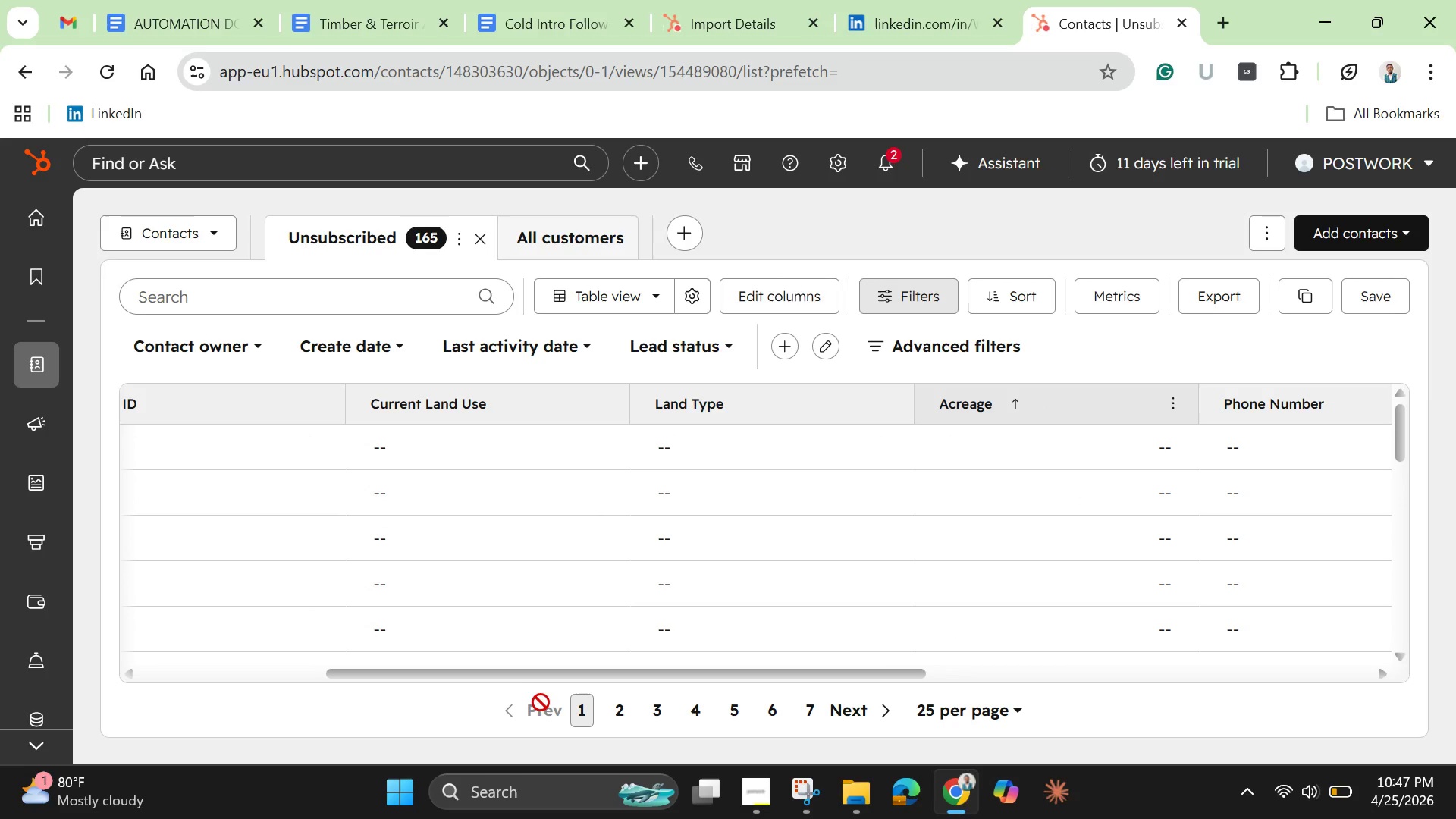 
left_click_drag(start_coordinate=[535, 676], to_coordinate=[201, 685])
 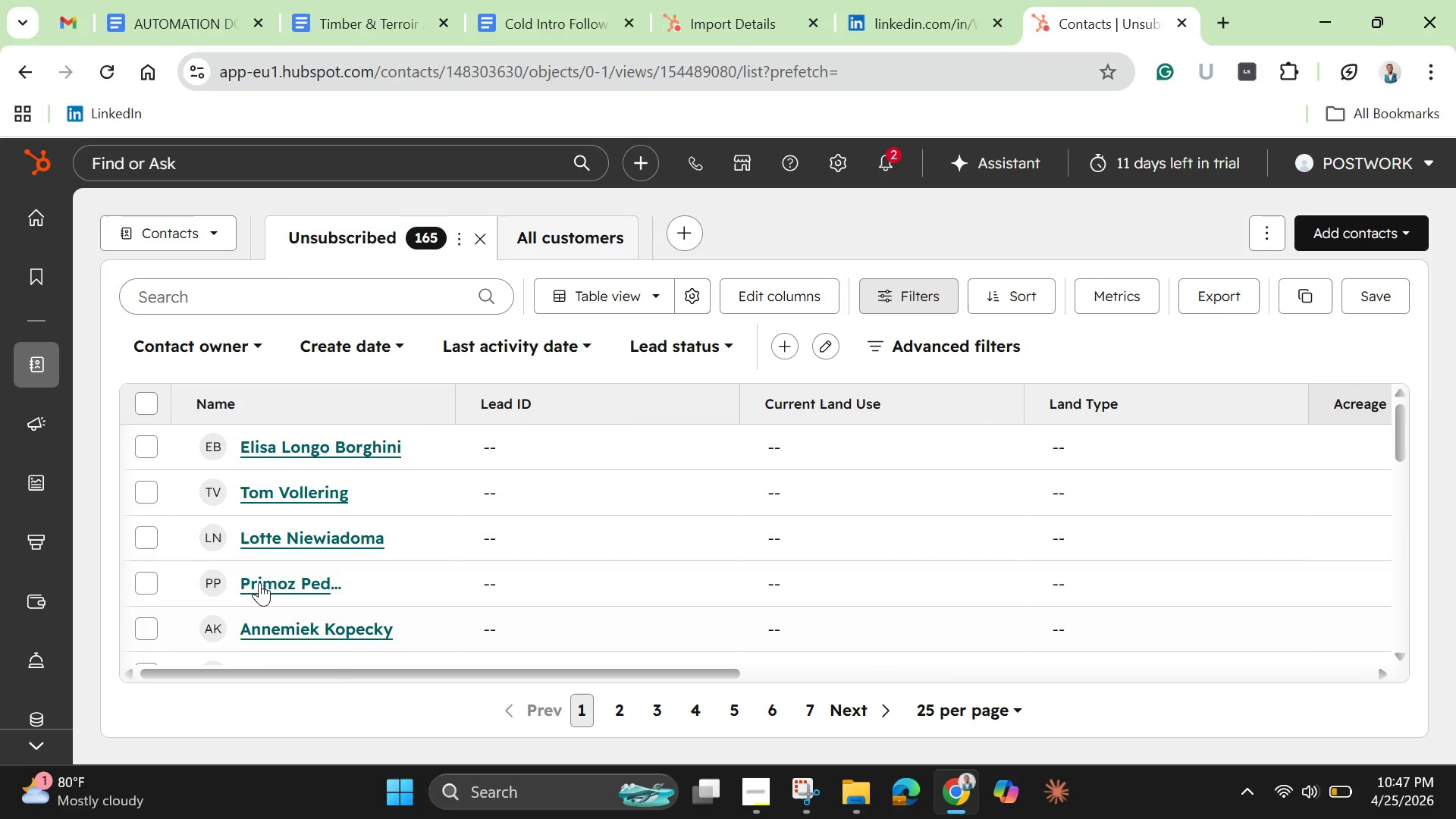 
scroll: coordinate [284, 590], scroll_direction: up, amount: 1.0
 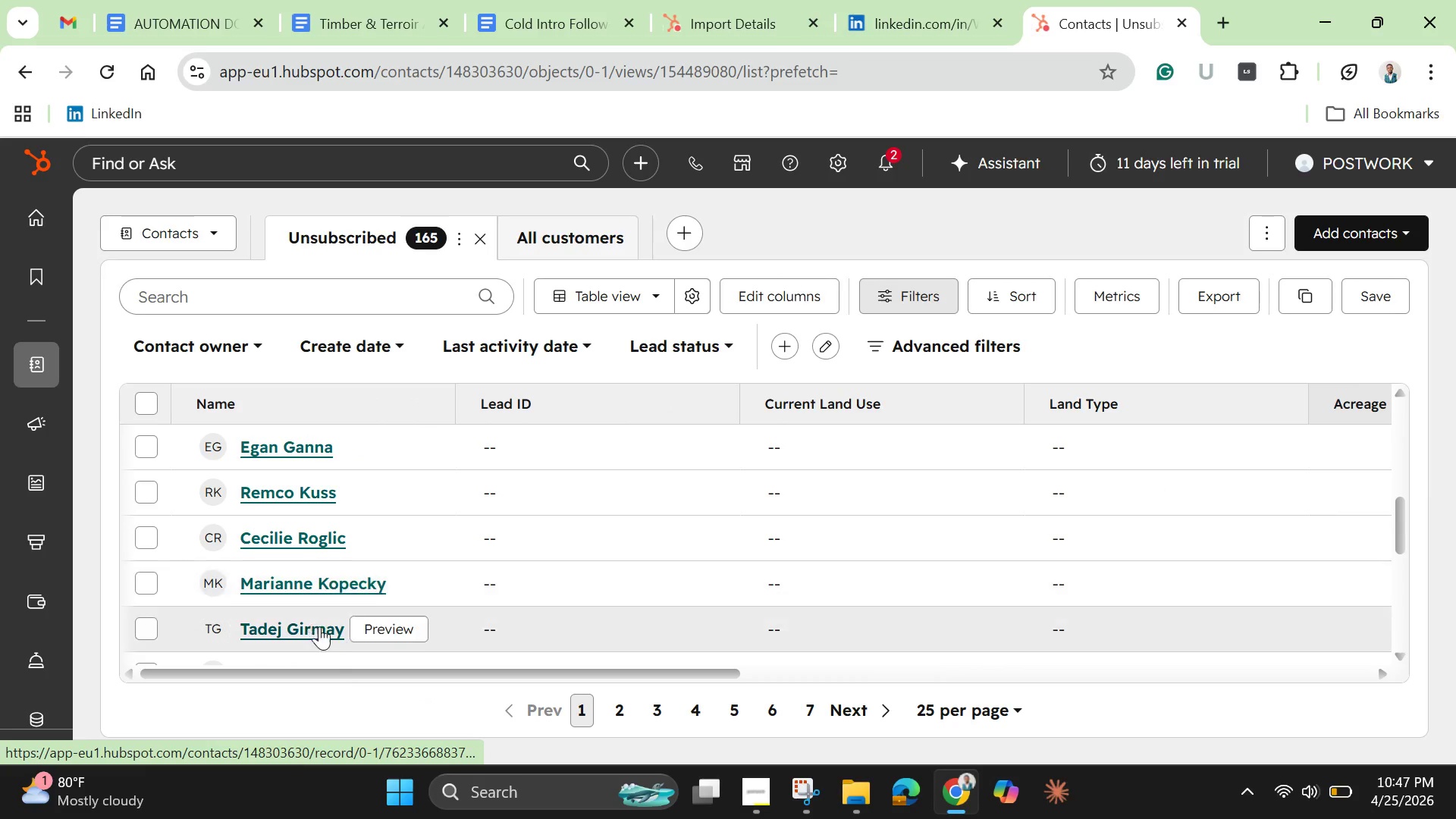 
scroll: coordinate [324, 637], scroll_direction: down, amount: 9.0
 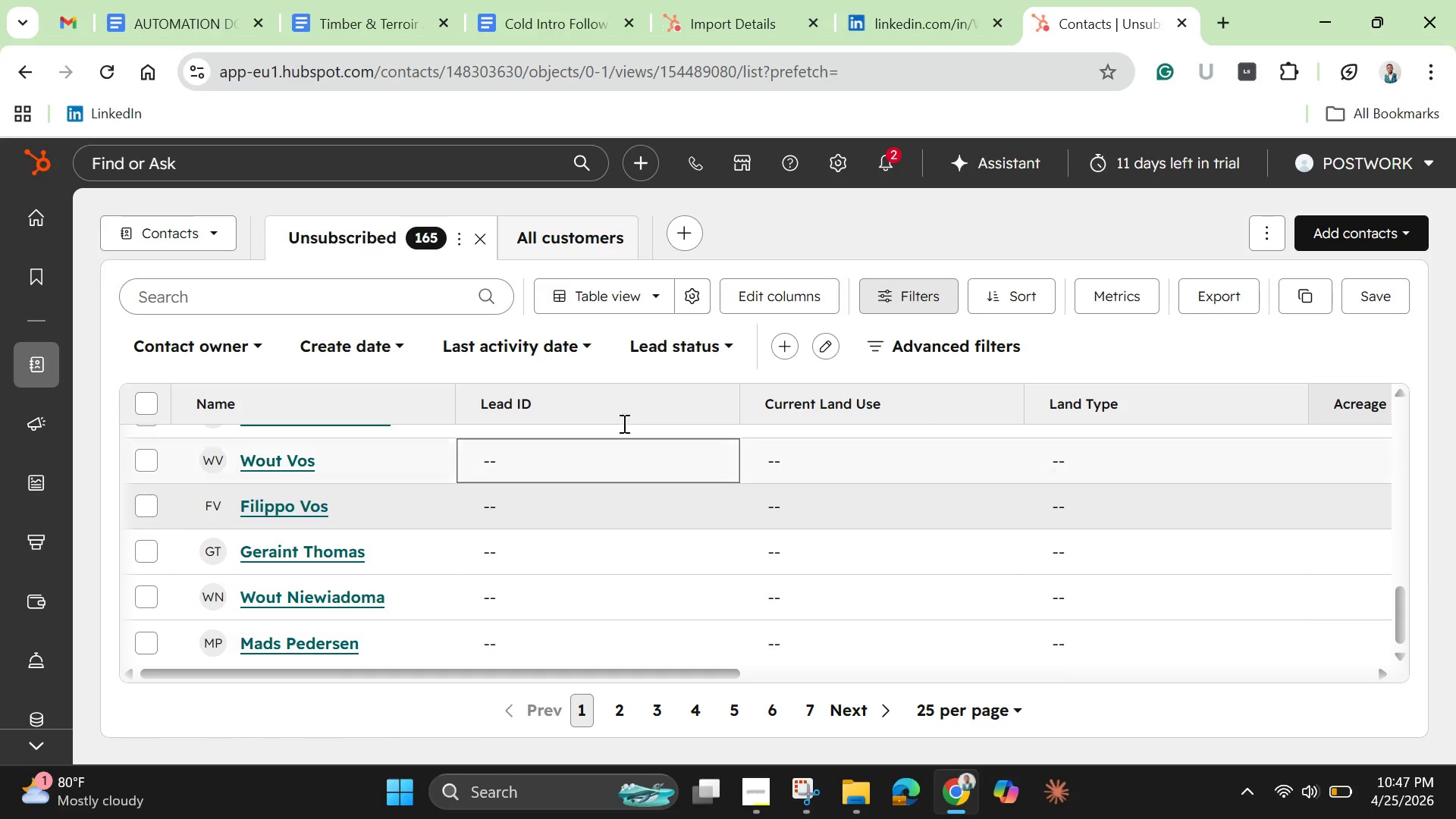 
left_click([618, 403])
 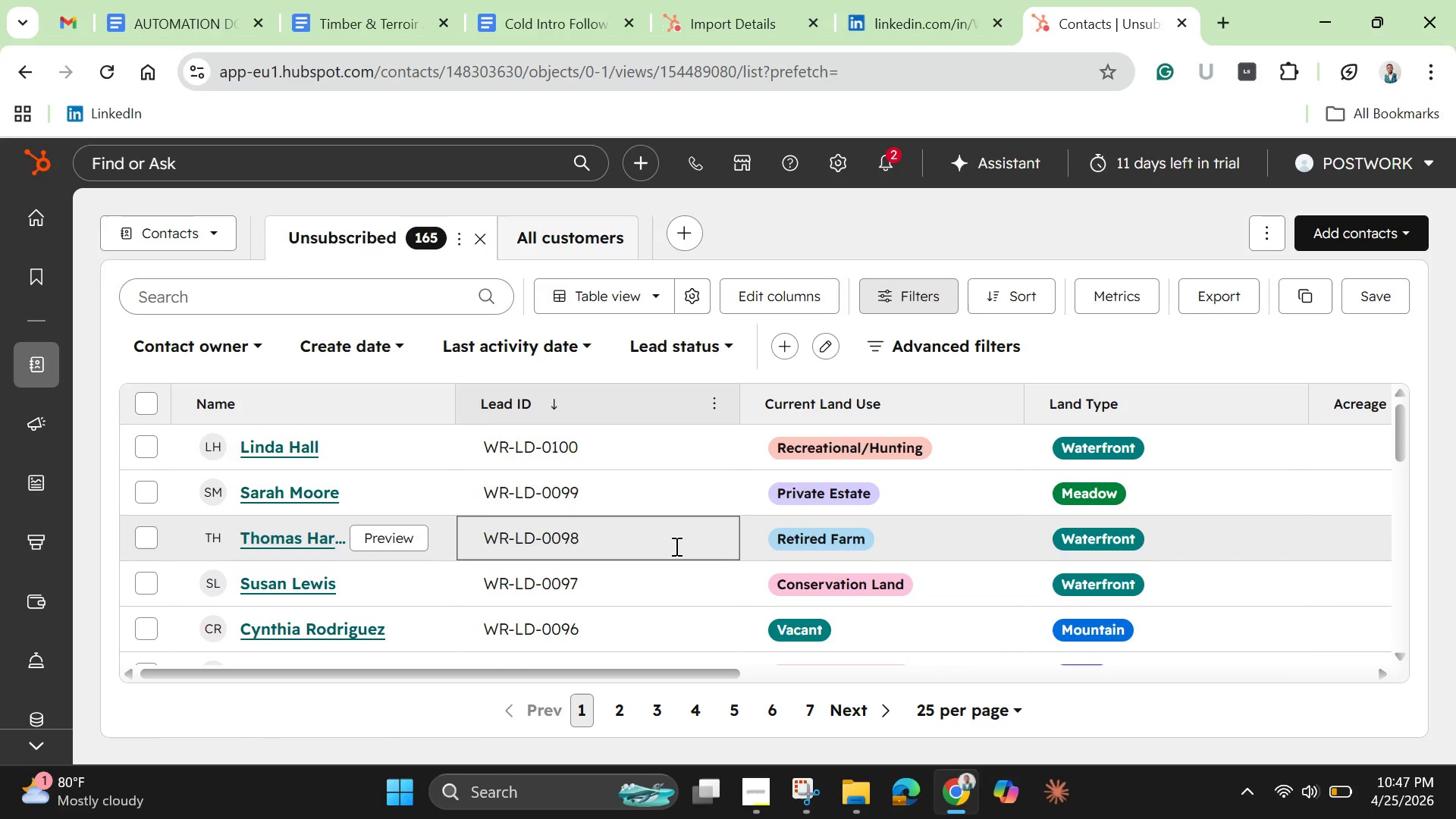 
wait(5.67)
 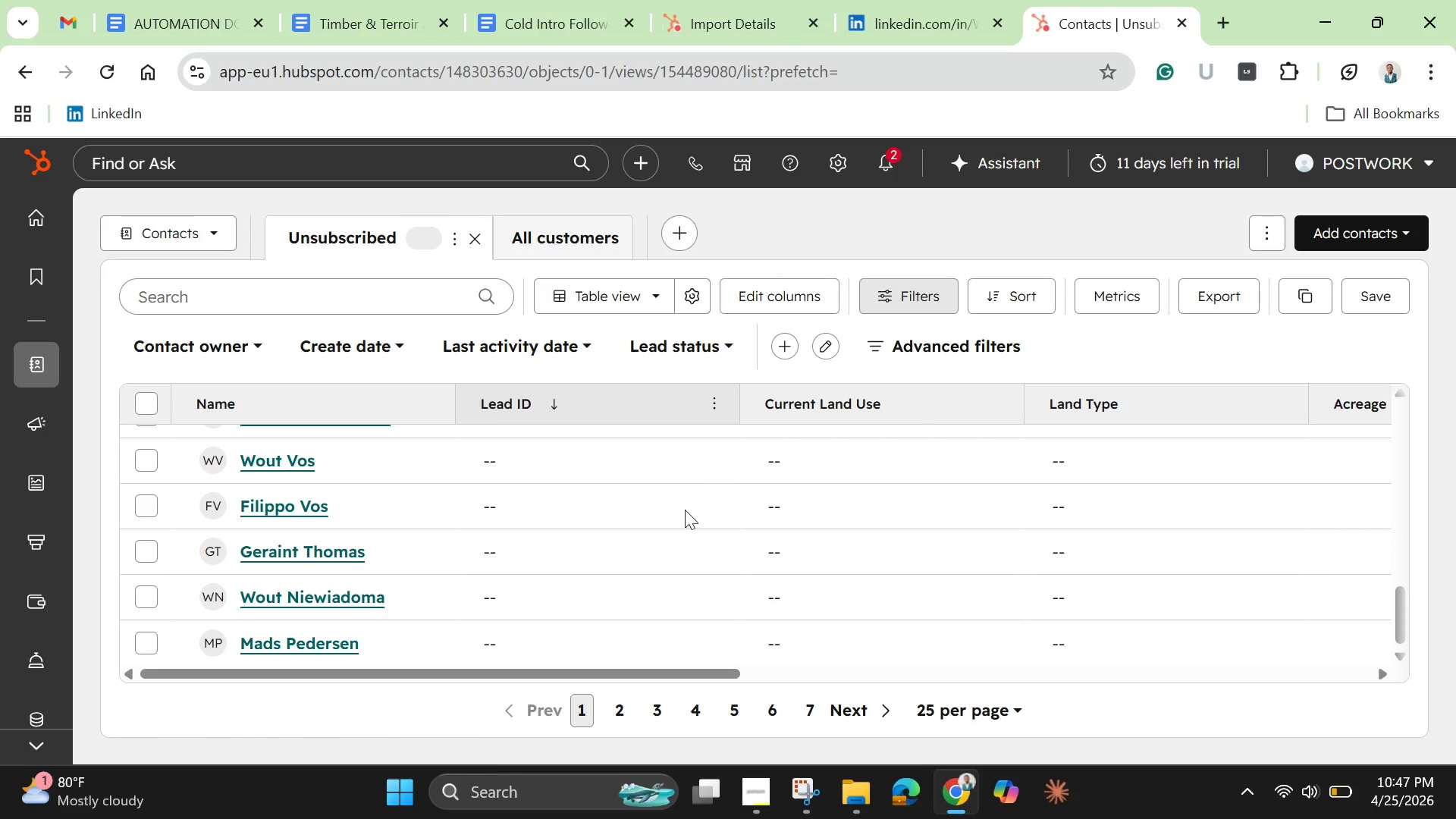 
scroll: coordinate [688, 570], scroll_direction: up, amount: 2.0
 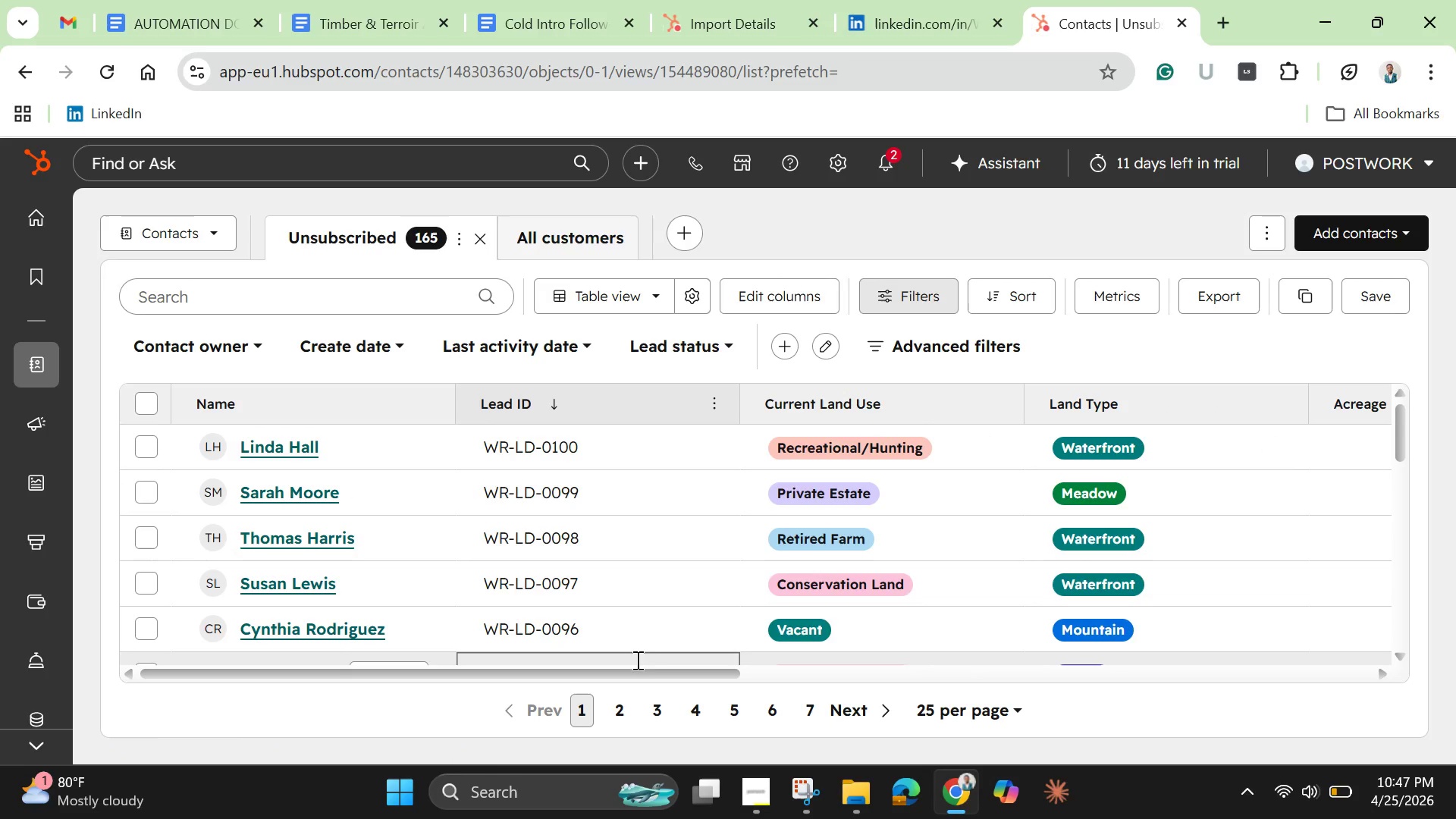 
left_click_drag(start_coordinate=[704, 675], to_coordinate=[510, 743])
 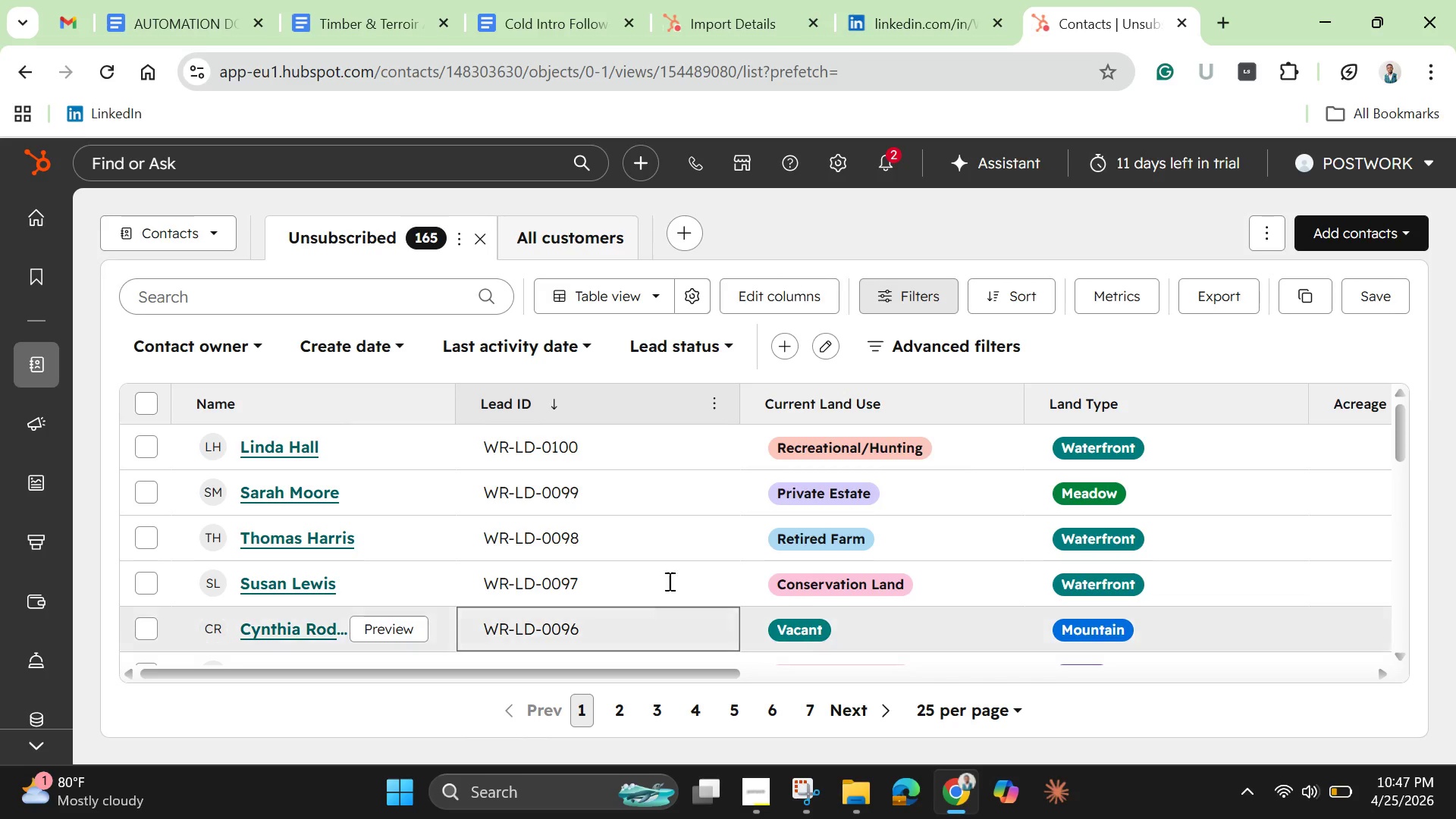 
wait(13.91)
 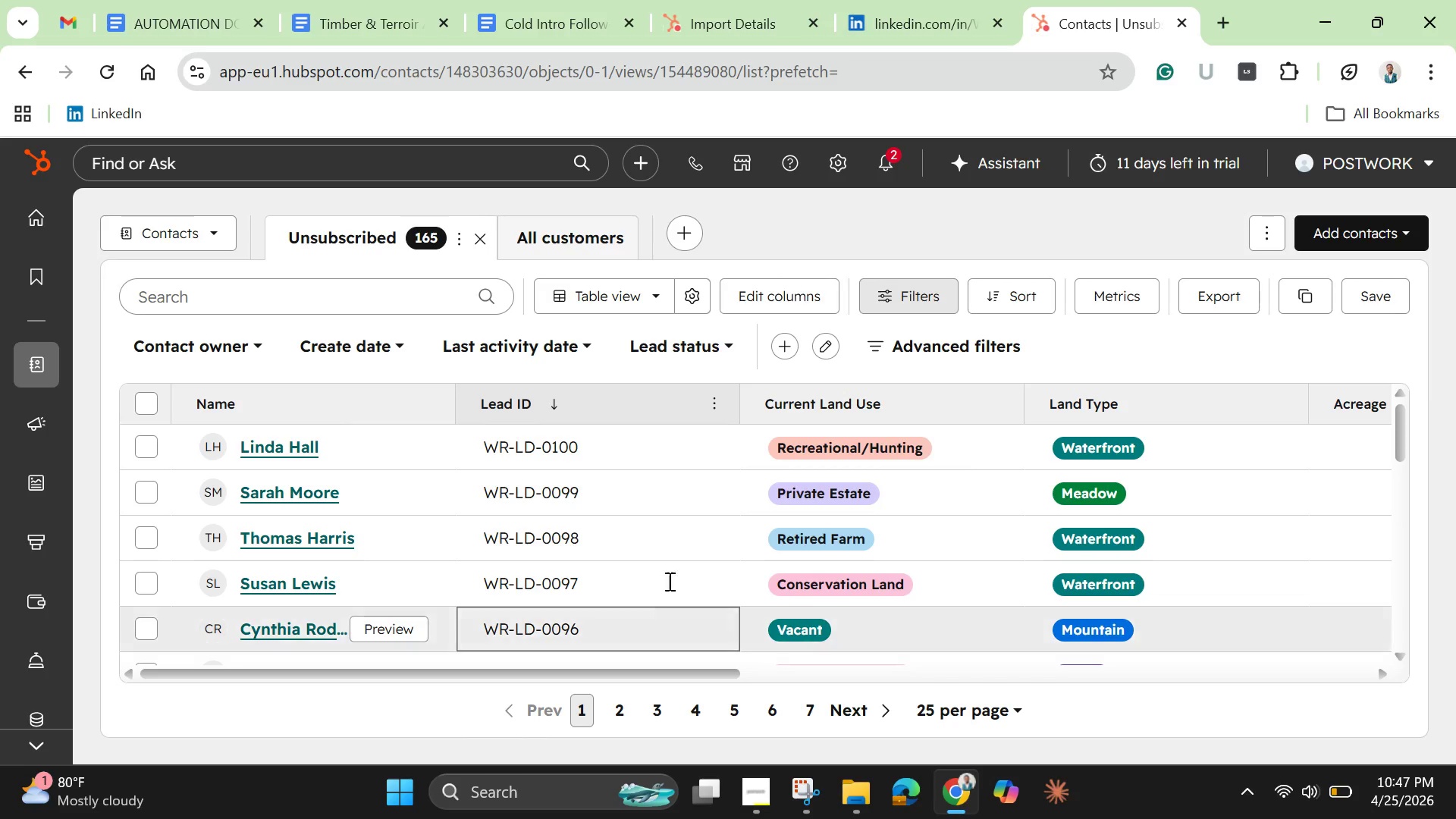 
left_click([723, 344])
 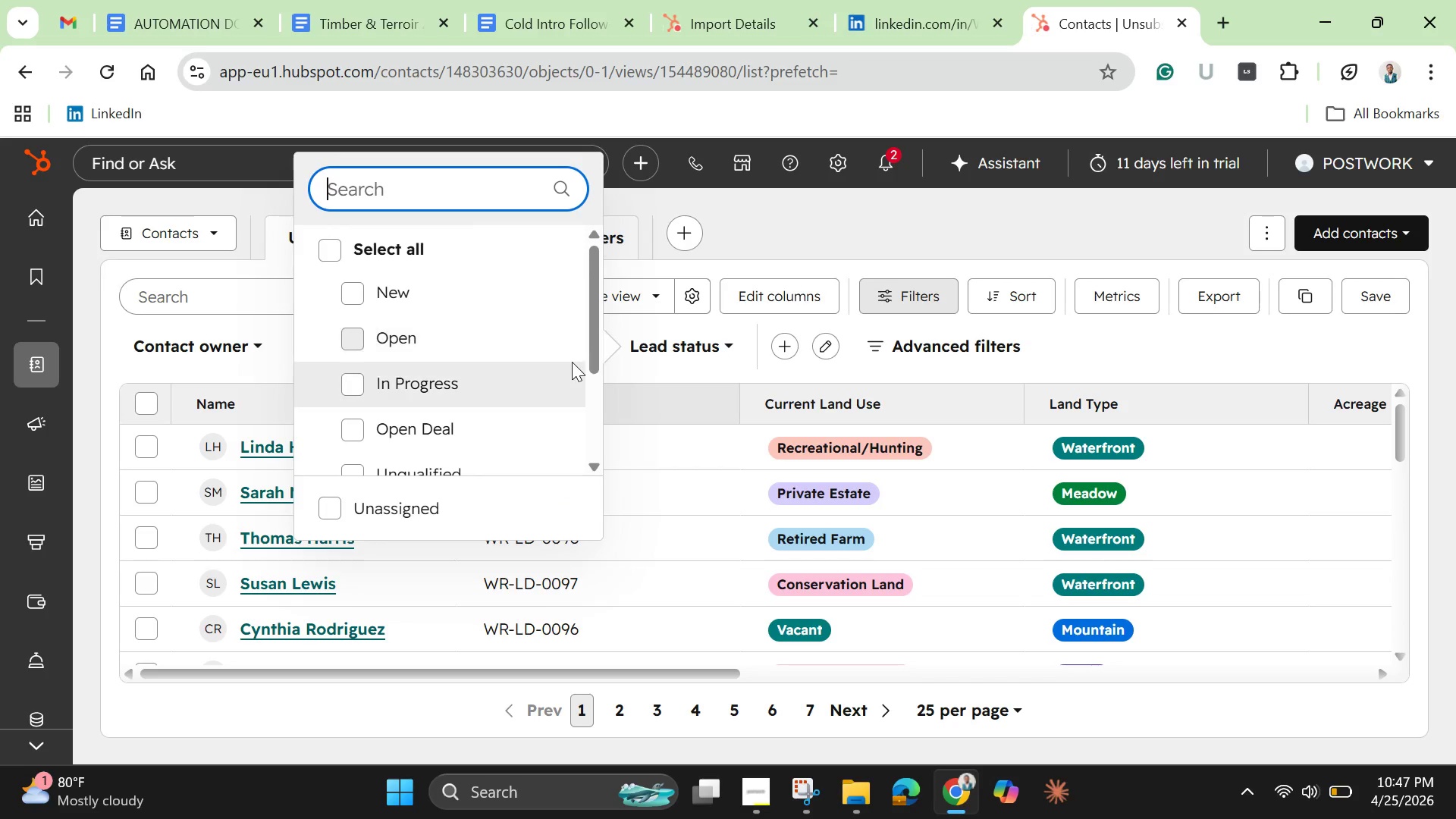 
left_click_drag(start_coordinate=[590, 357], to_coordinate=[598, 475])
 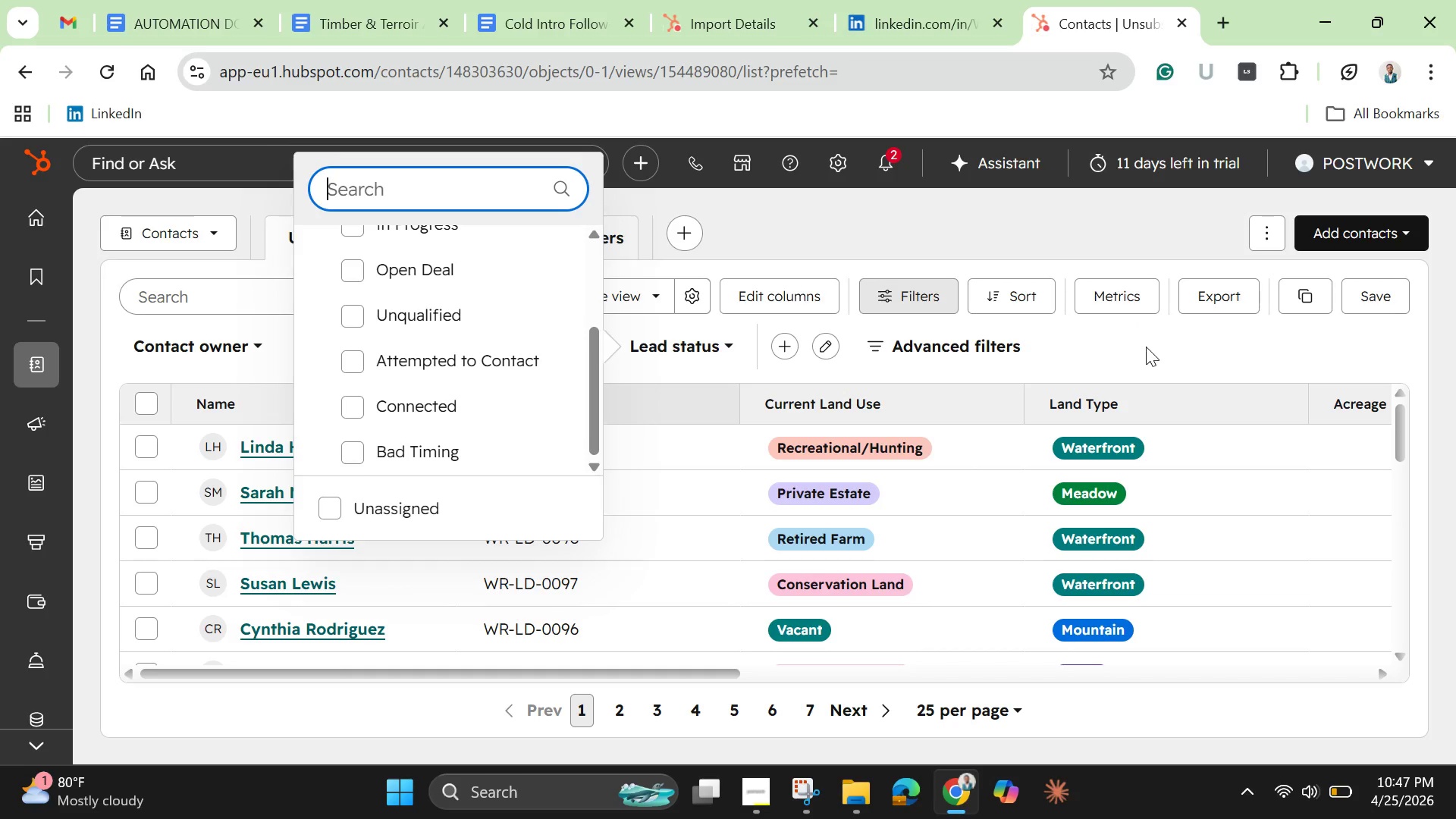 
left_click([1146, 347])
 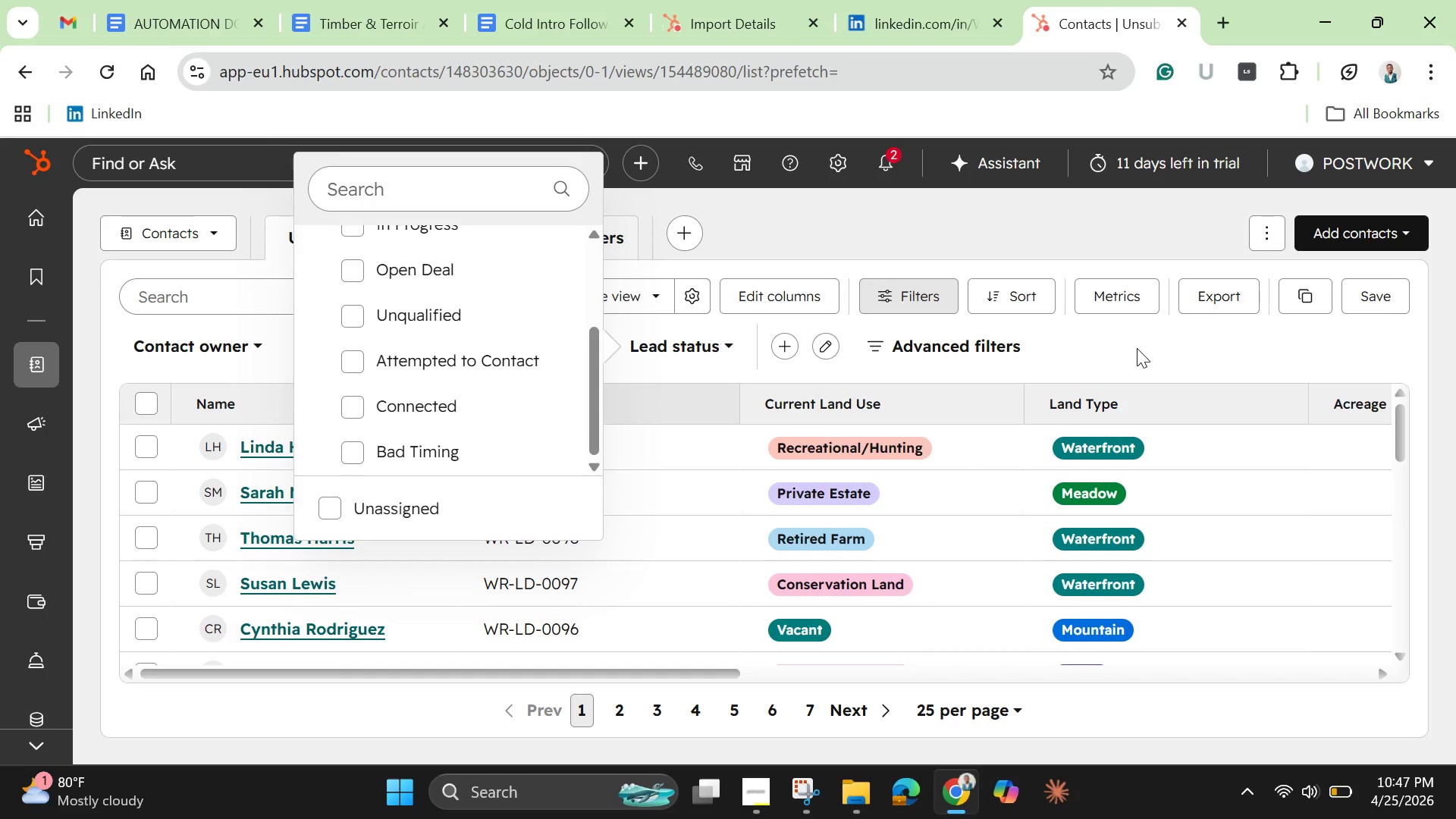 
left_click([1137, 348])
 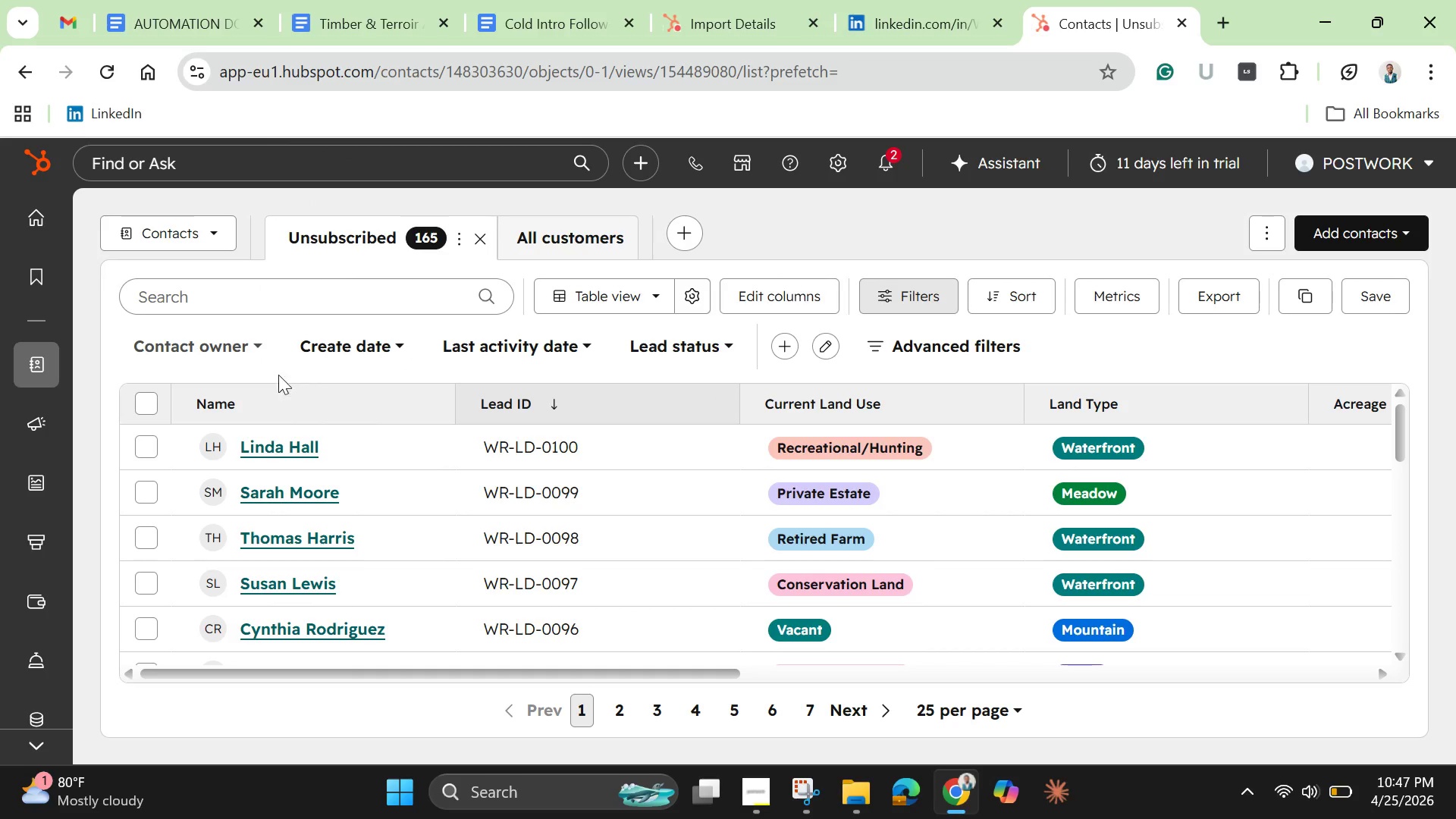 
scroll: coordinate [306, 466], scroll_direction: down, amount: 1.0
 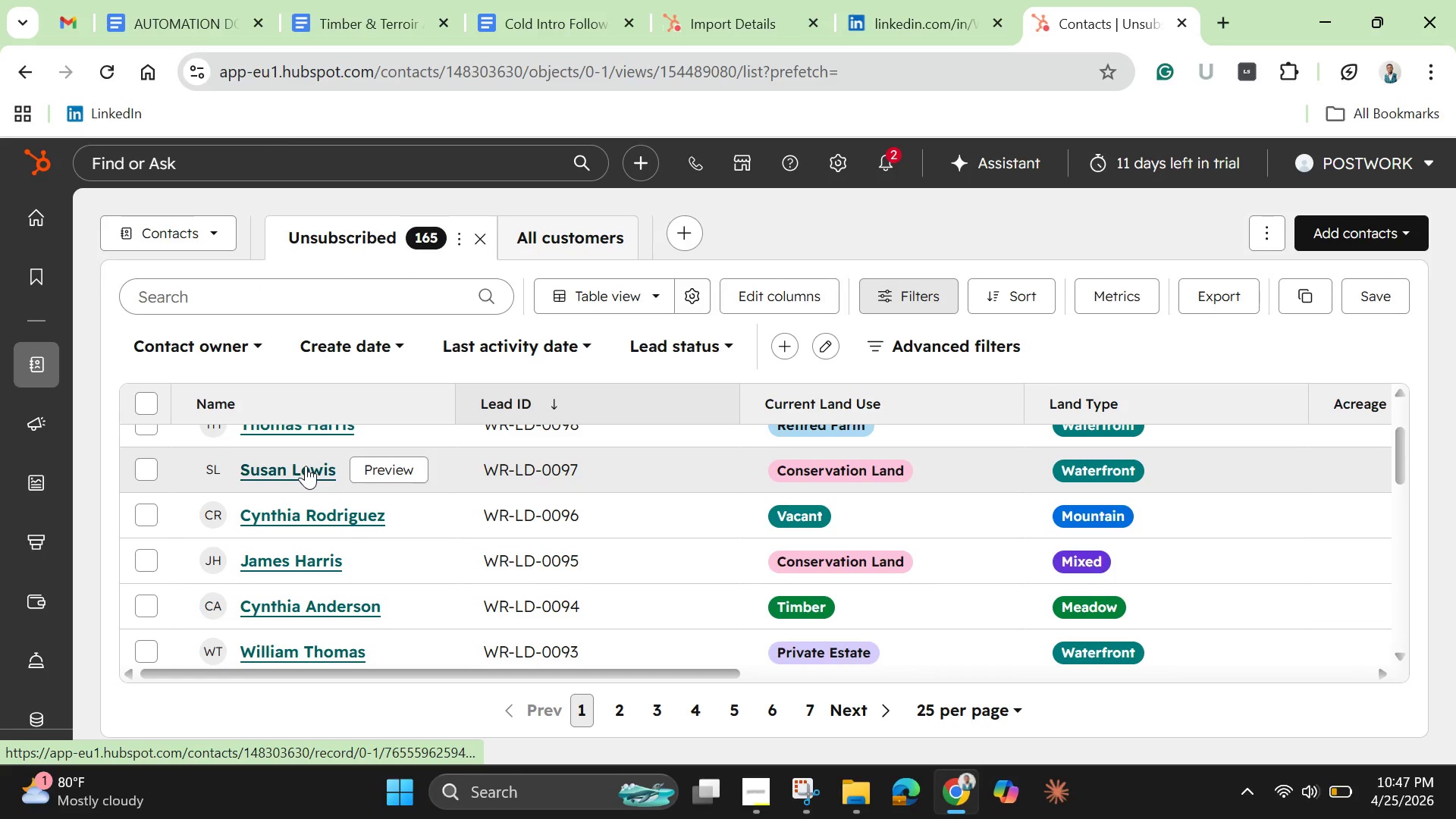 
scroll: coordinate [312, 470], scroll_direction: up, amount: 1.0
 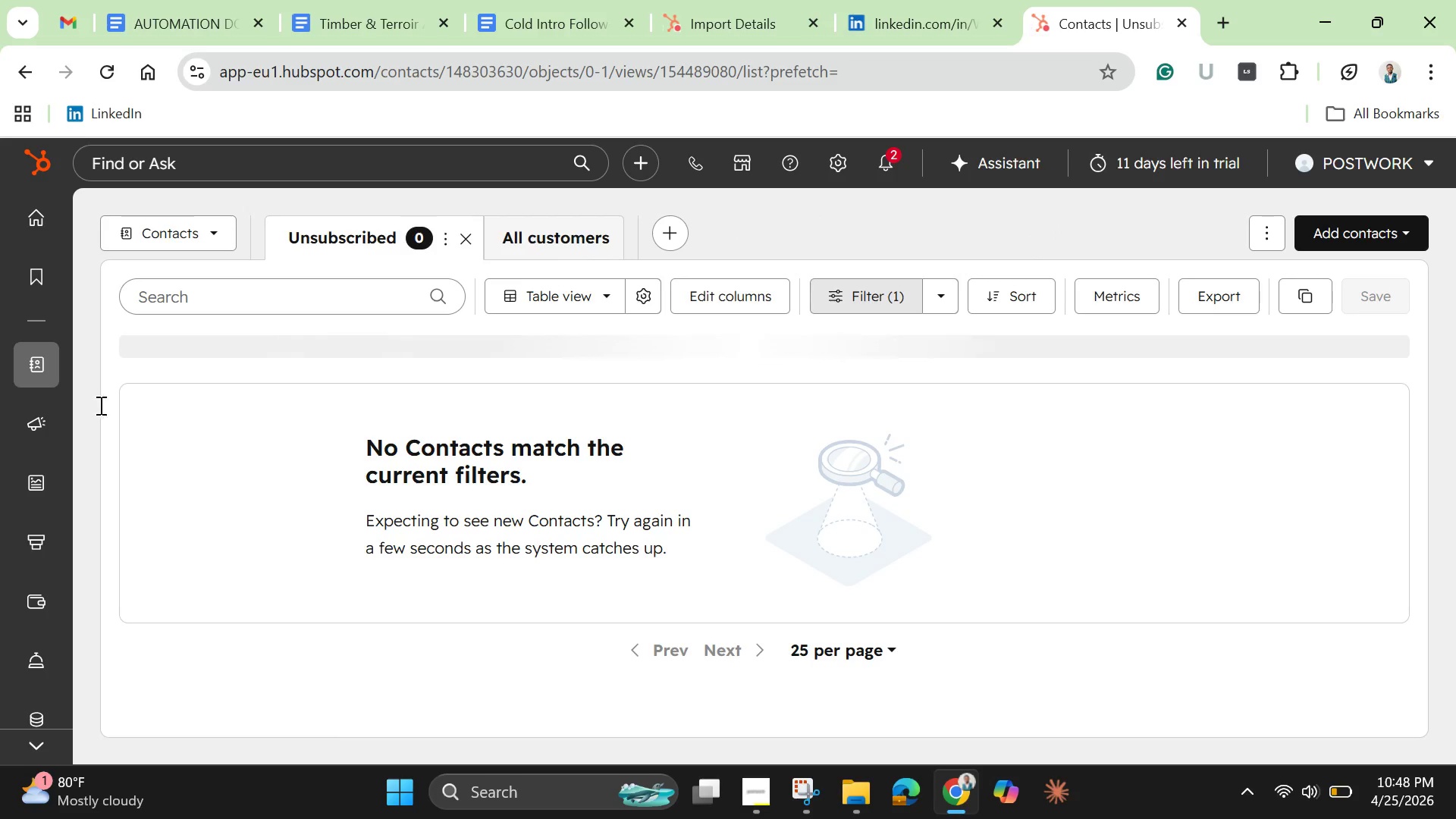 
wait(21.73)
 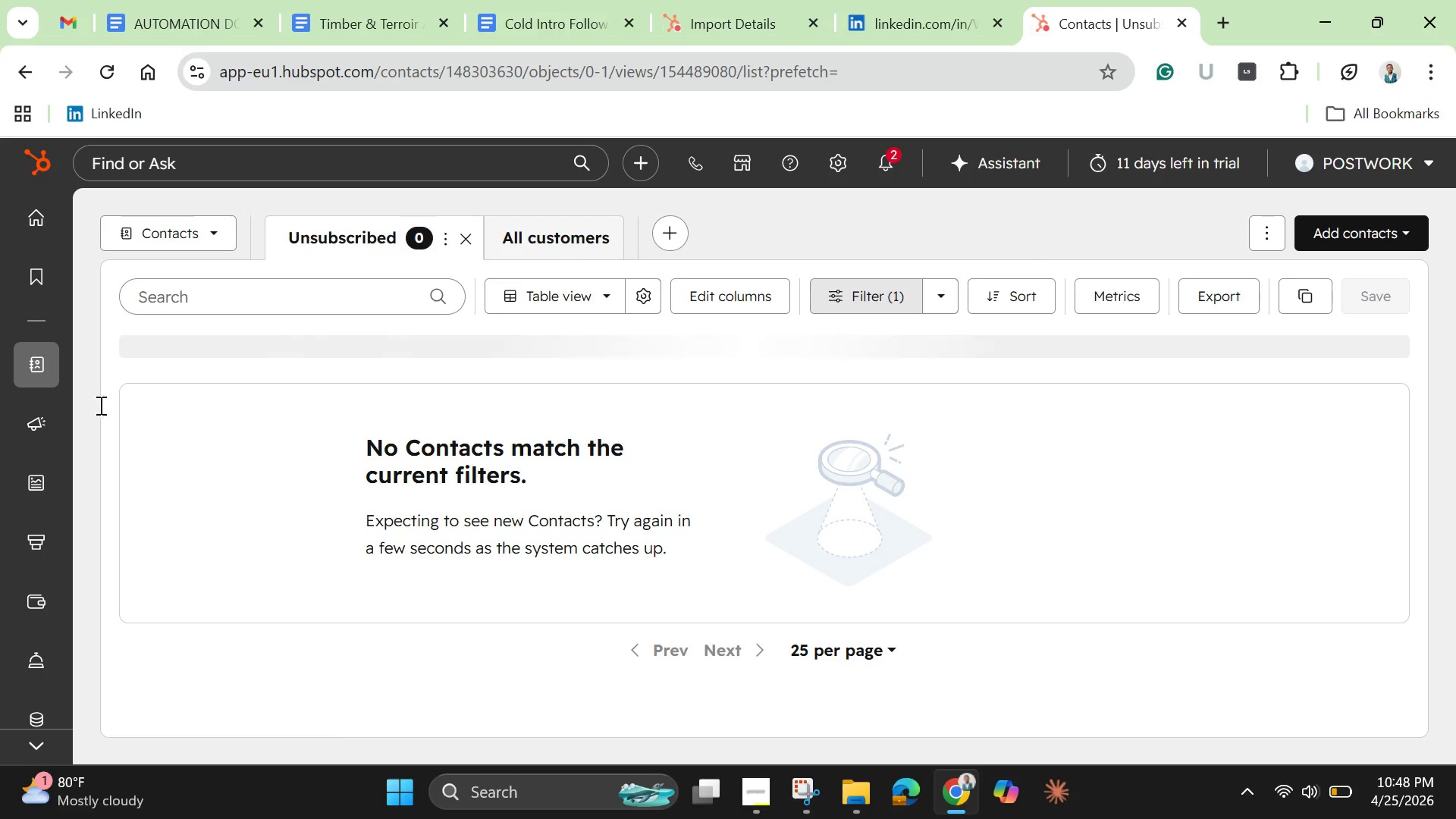 
left_click([155, 271])
 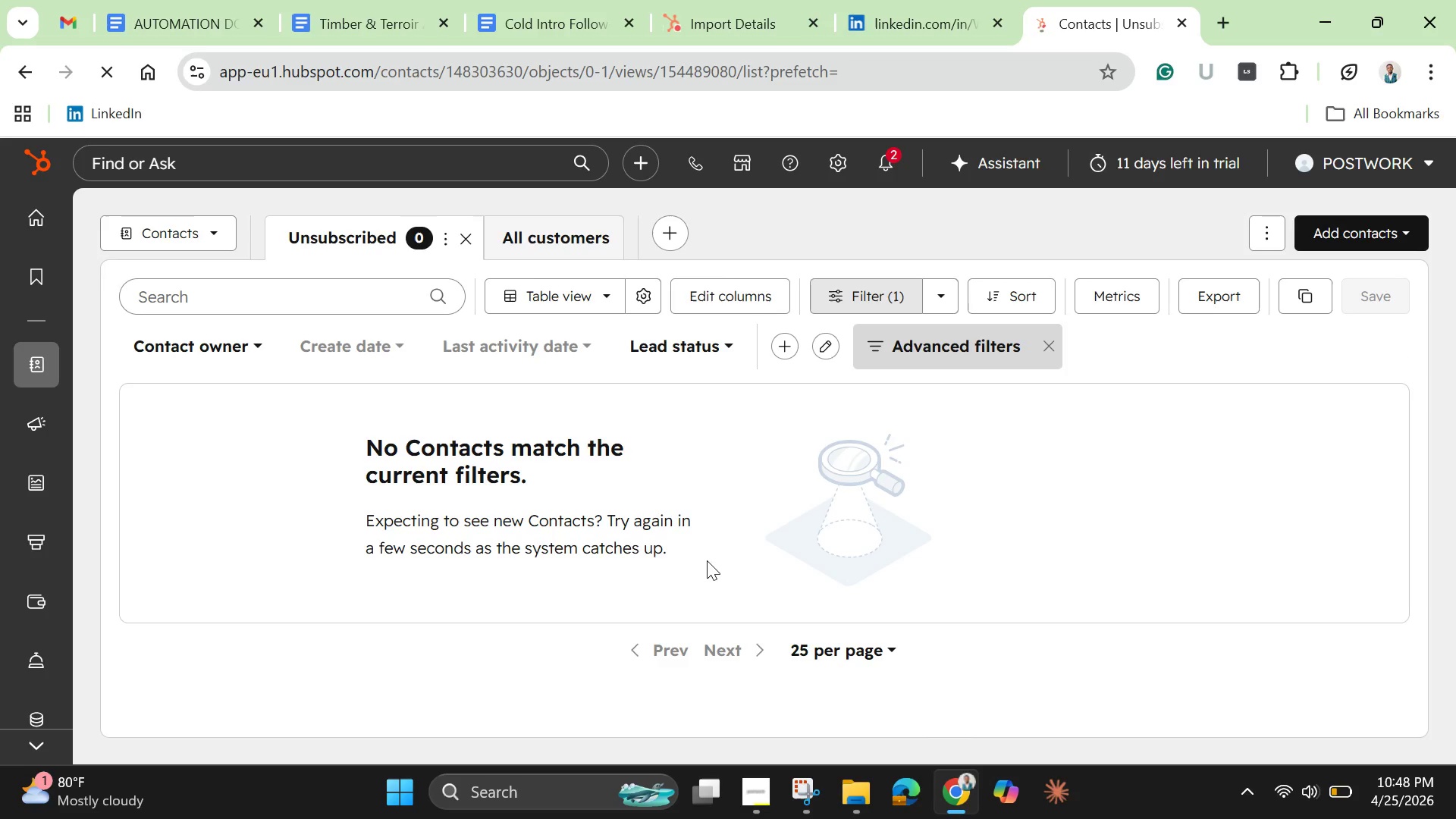 
wait(17.27)
 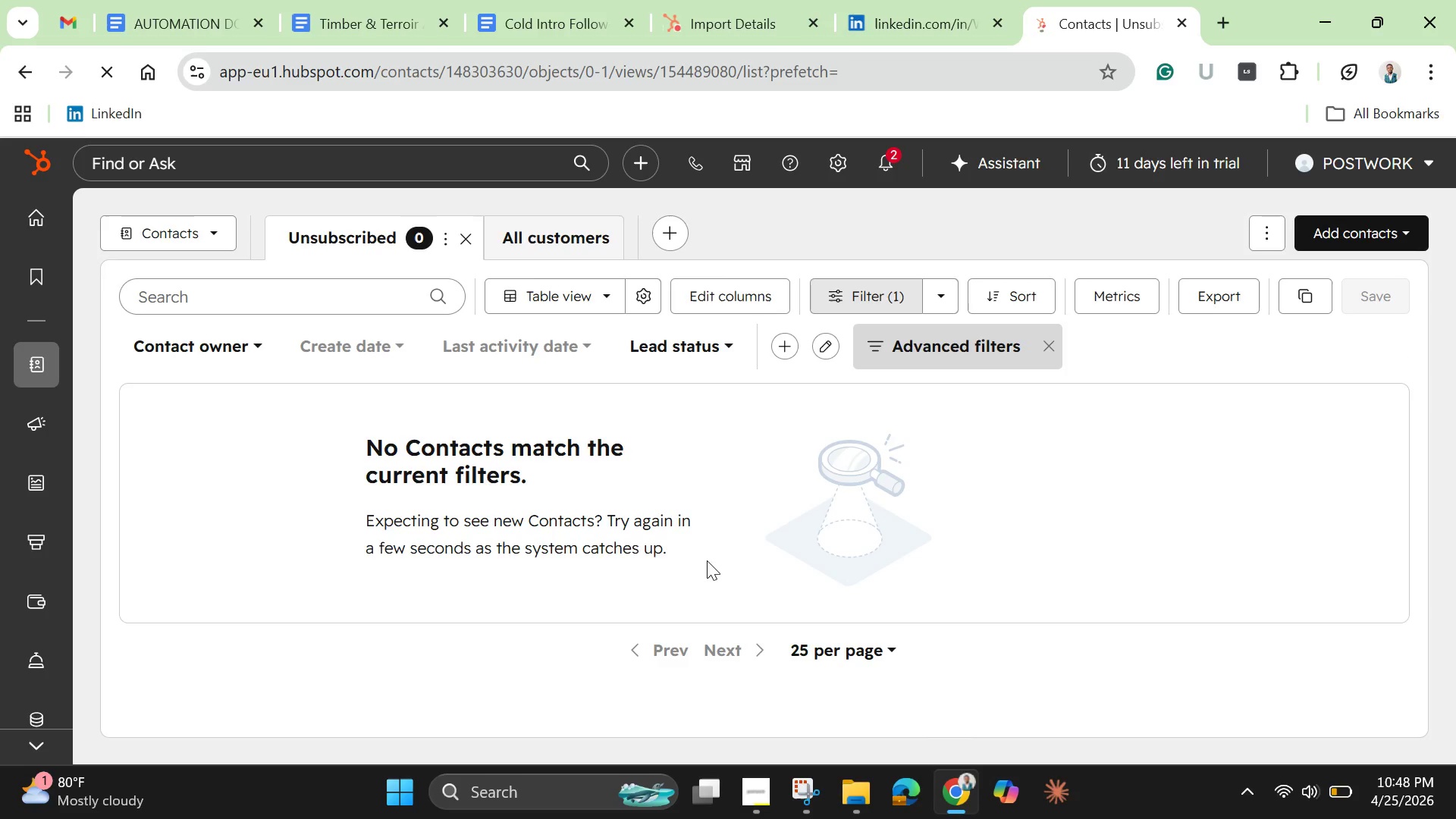 
left_click([548, 234])
 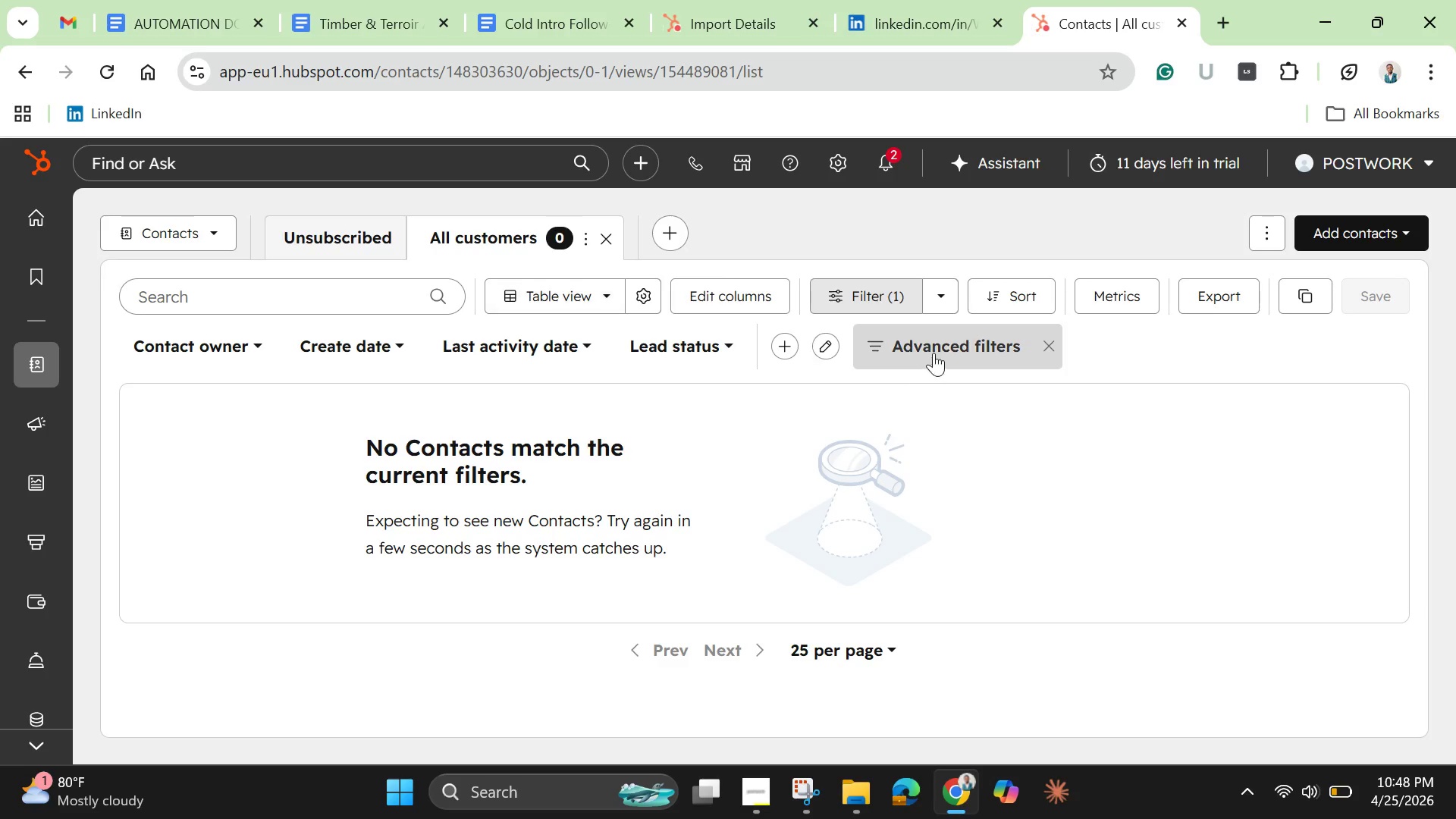 
wait(5.81)
 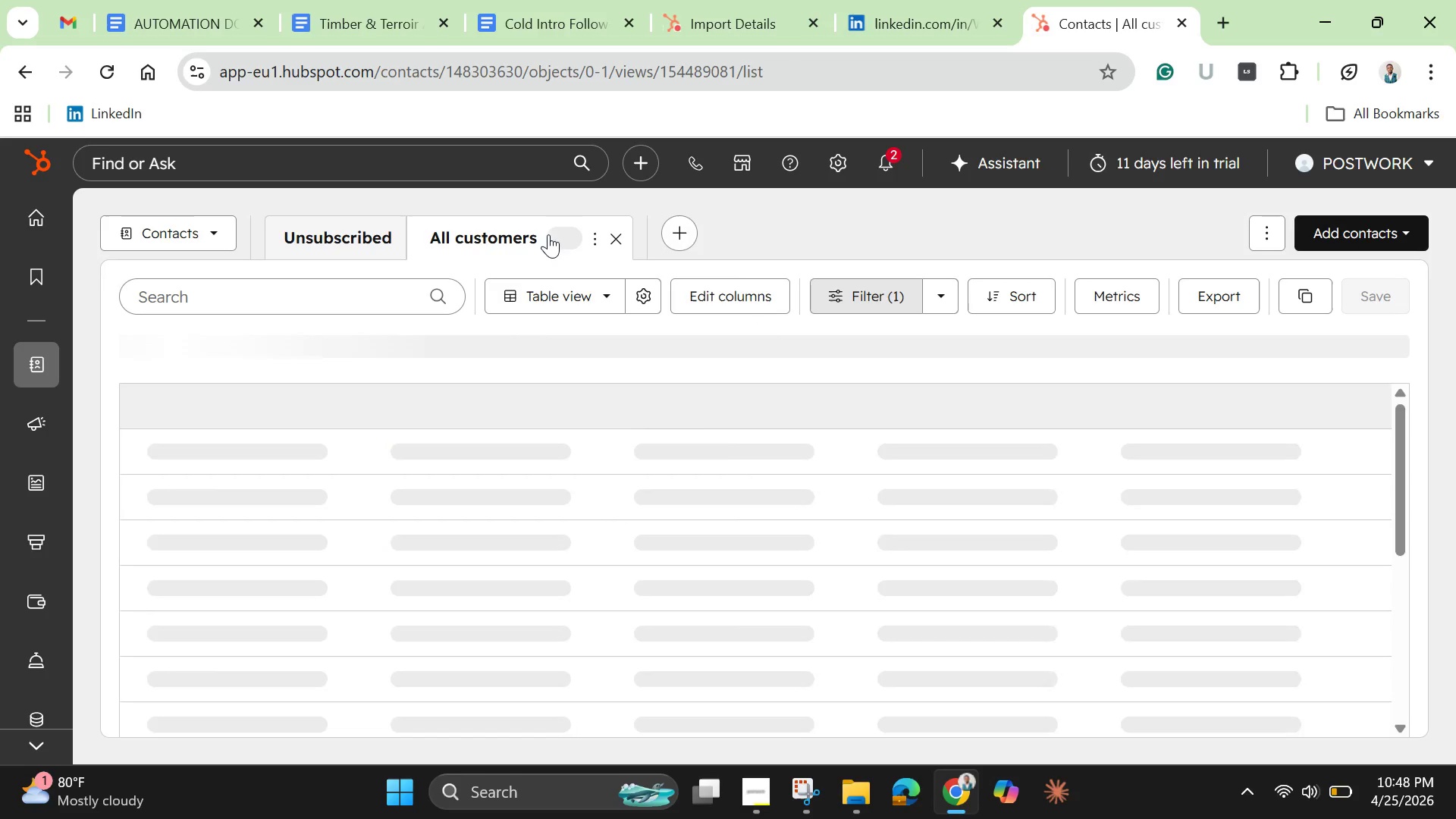 
left_click([1043, 344])
 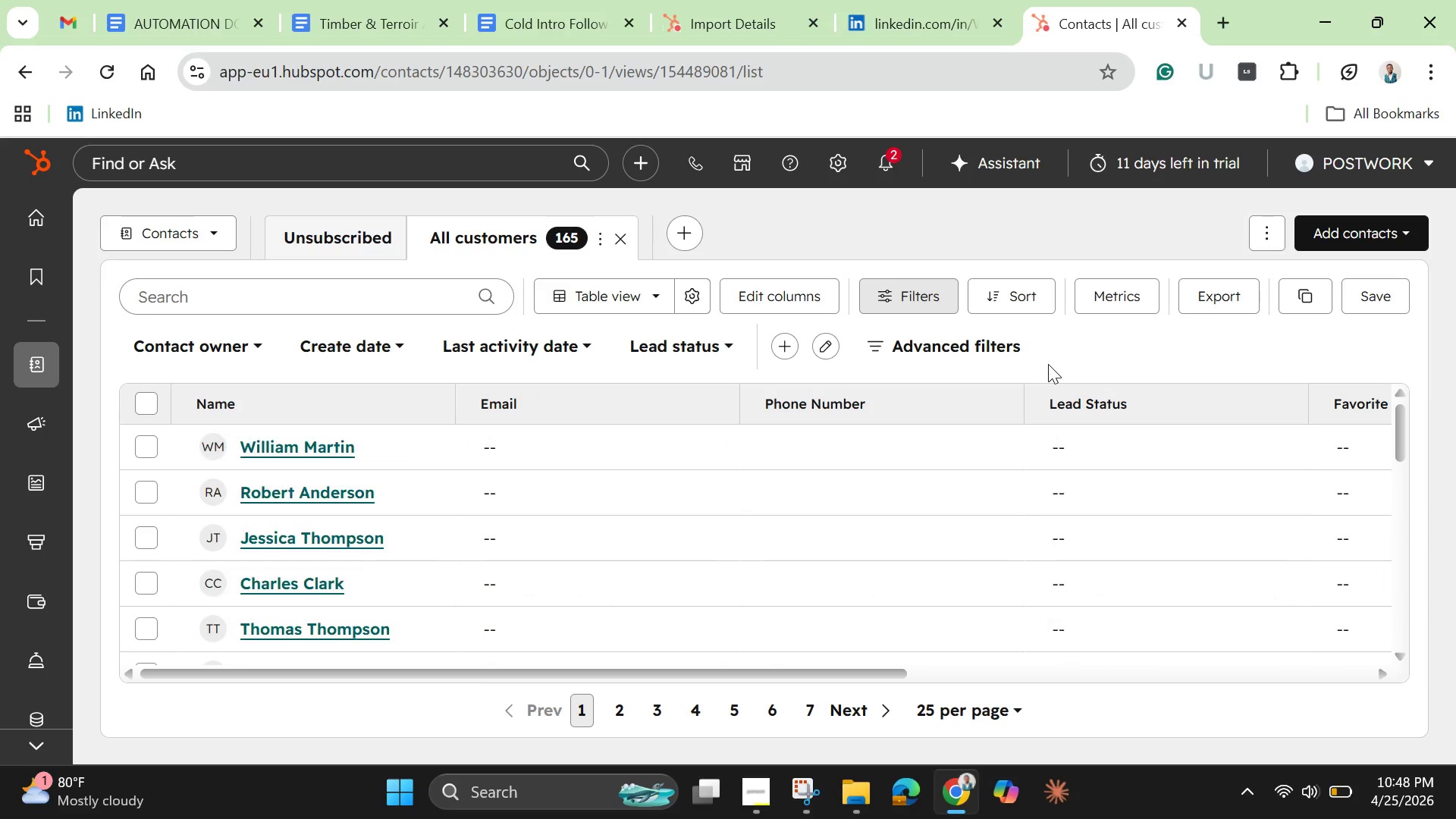 
wait(8.34)
 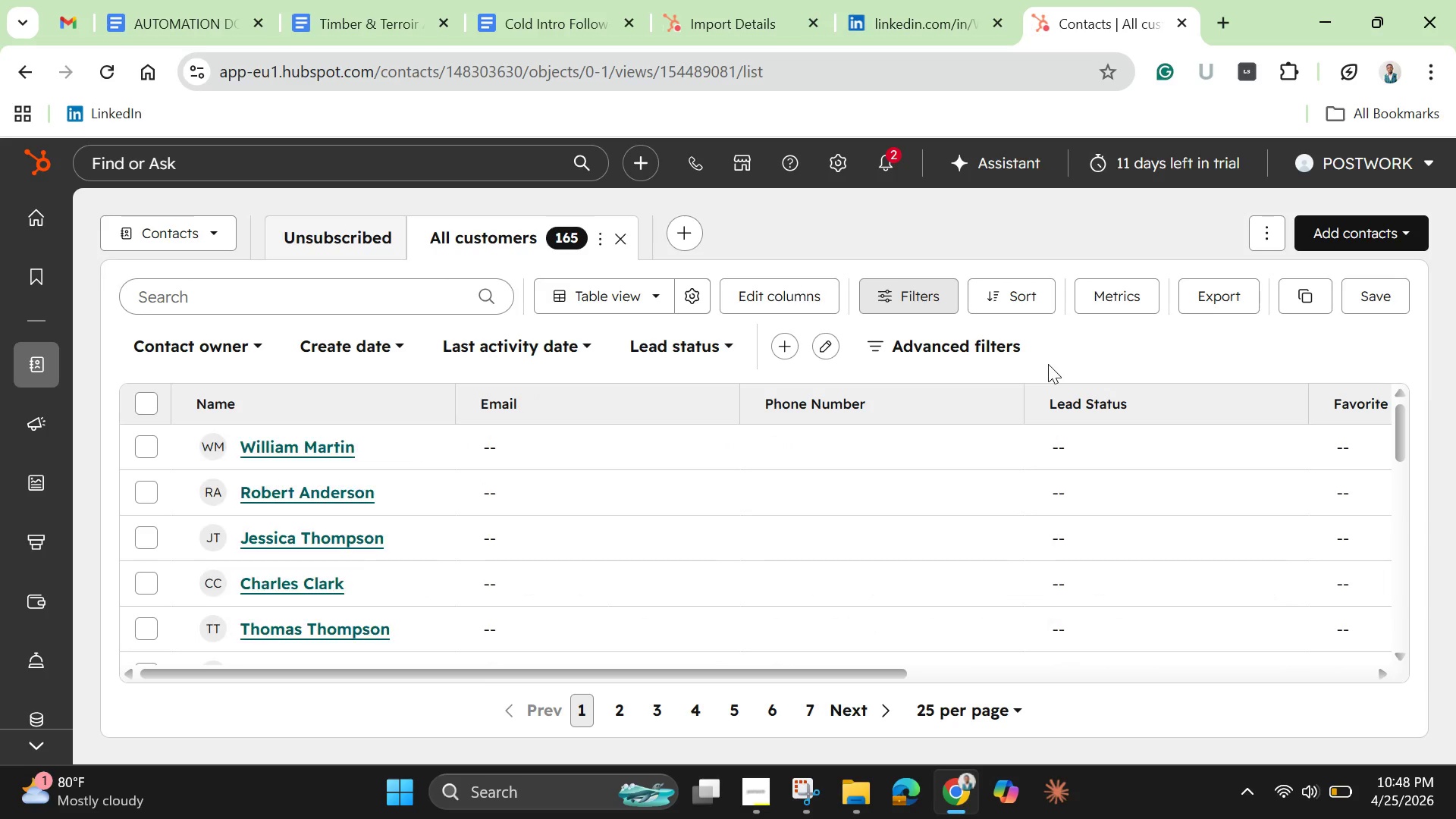 
left_click_drag(start_coordinate=[877, 672], to_coordinate=[671, 651])
 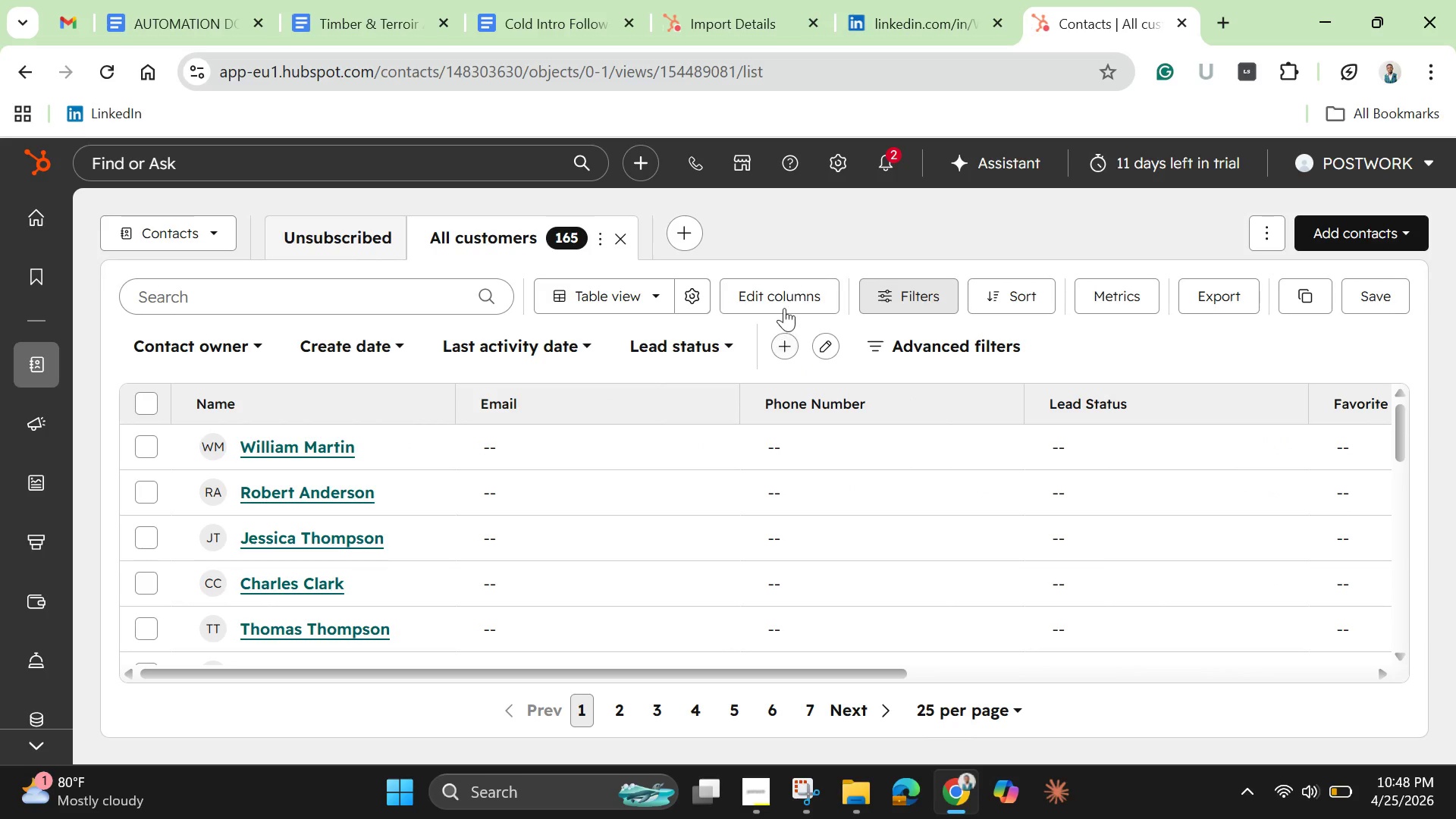 
left_click([785, 294])
 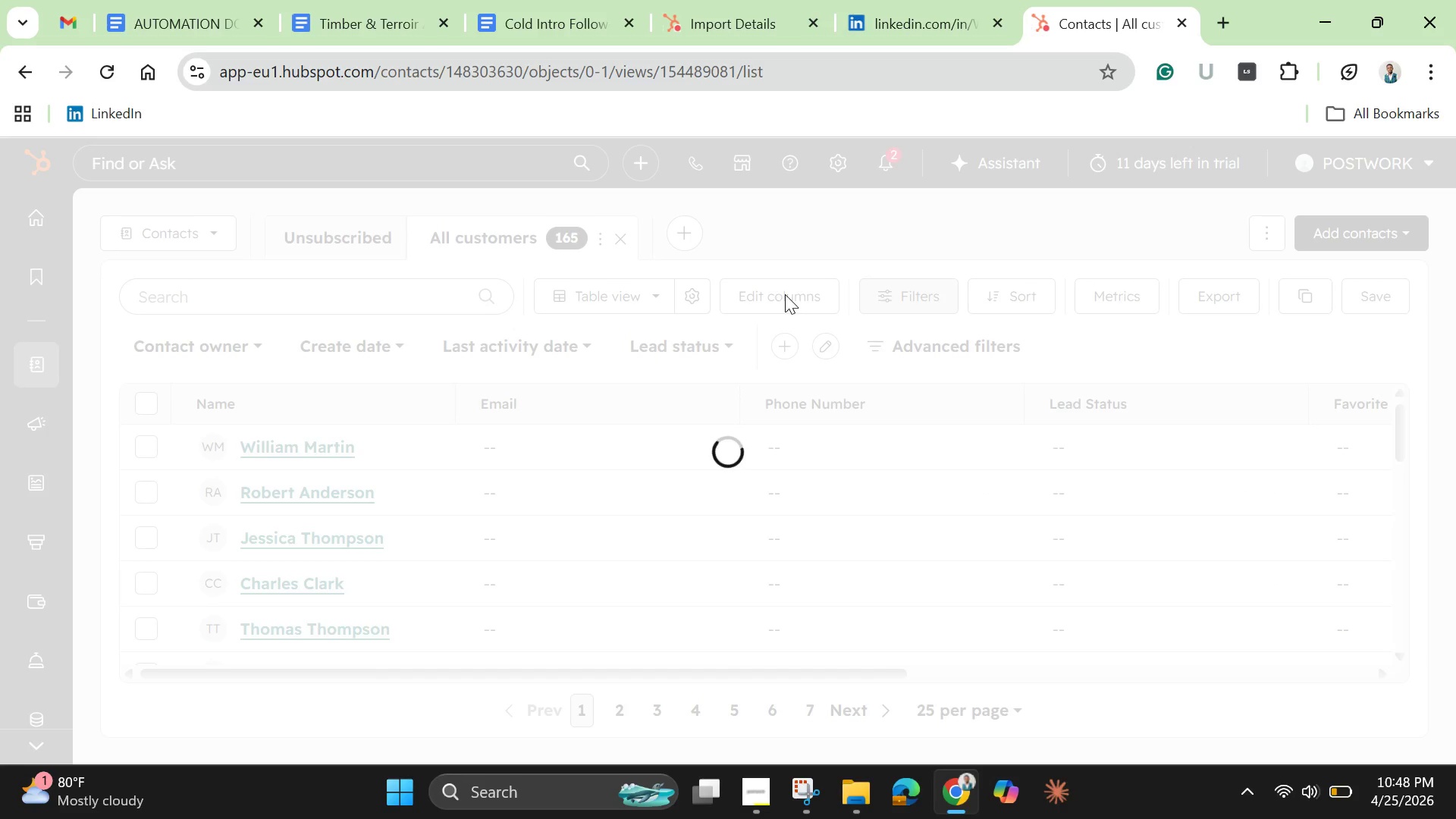 
mouse_move([782, 328])
 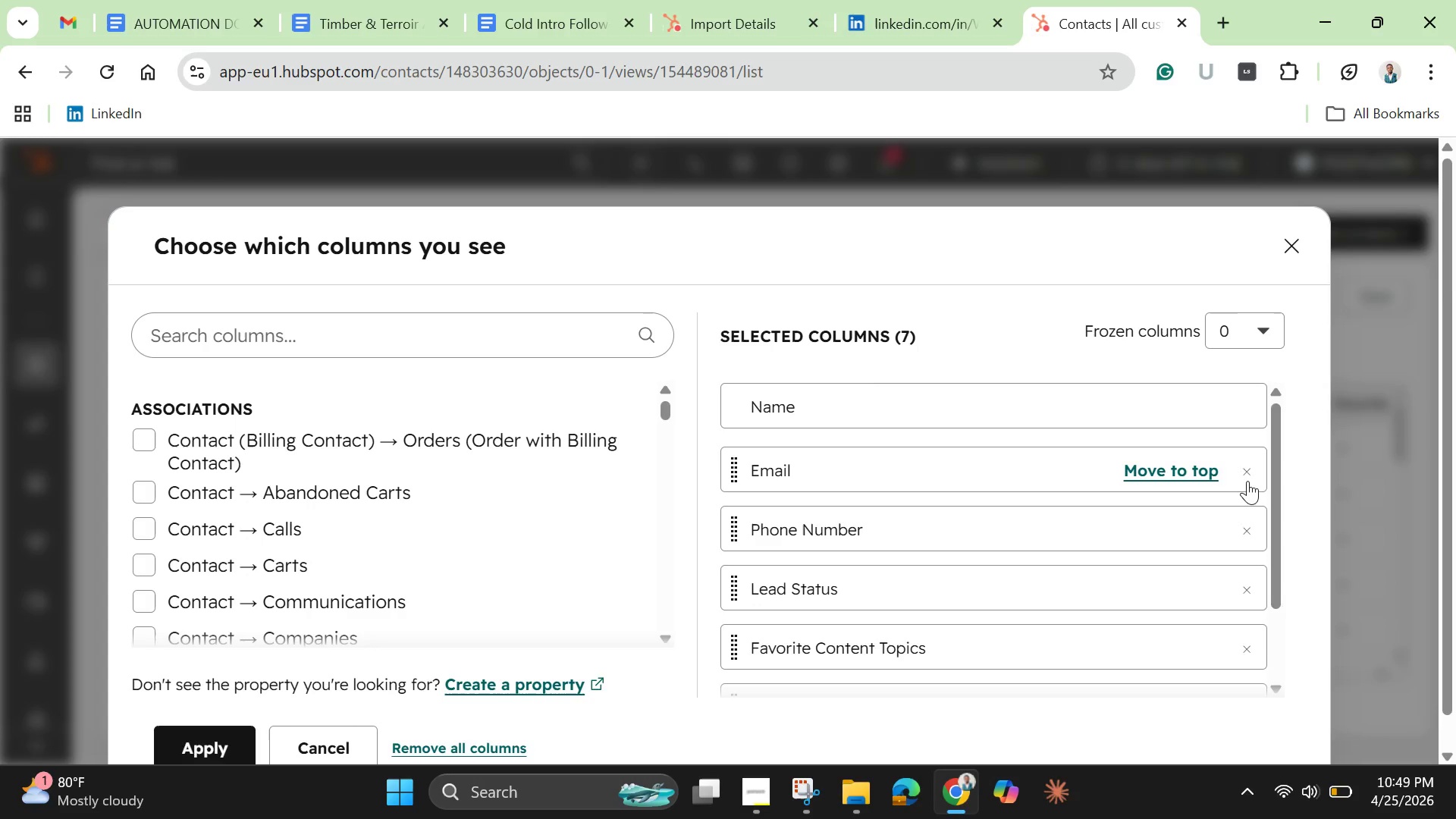 
left_click([1249, 475])
 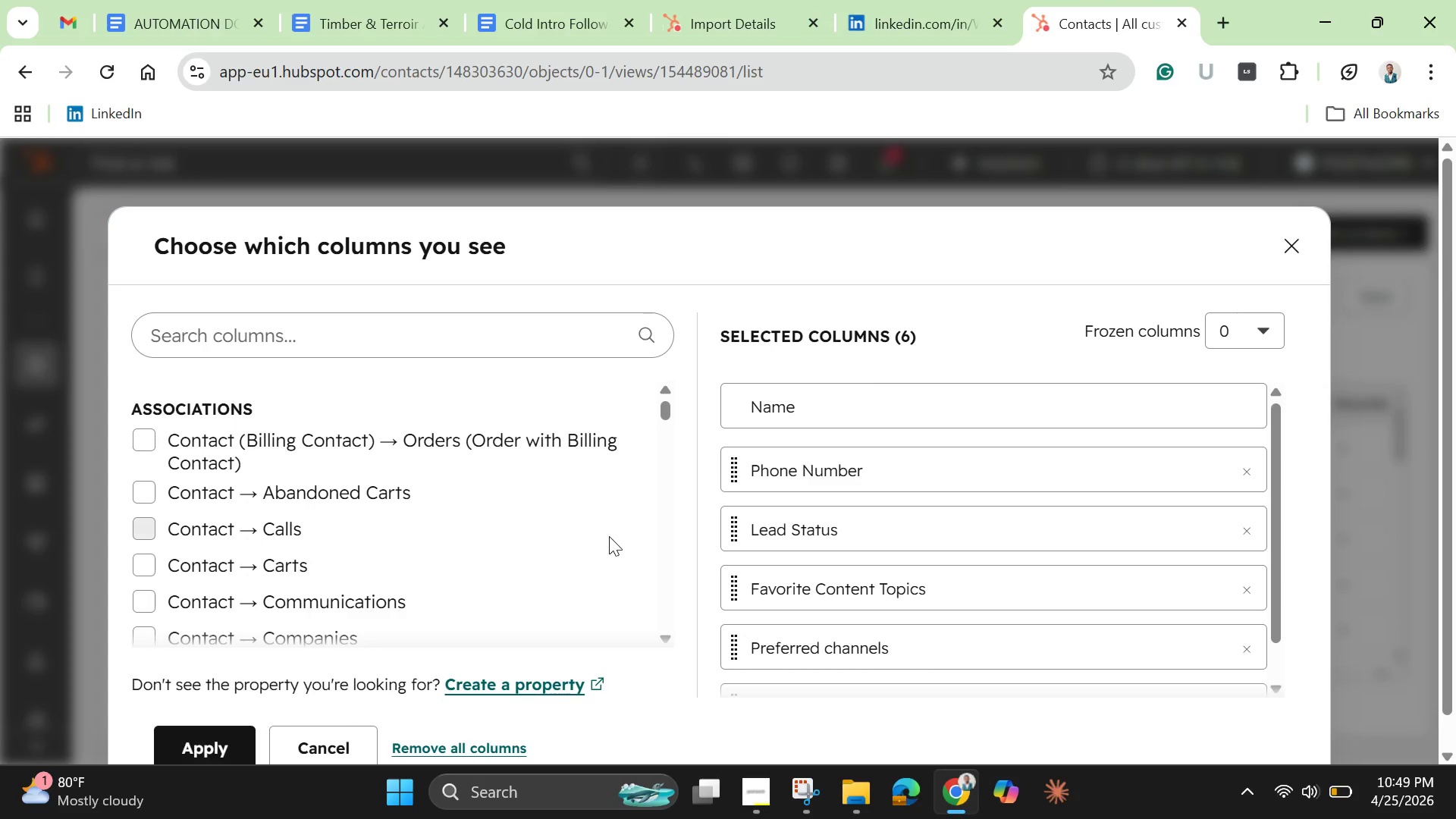 
scroll: coordinate [836, 567], scroll_direction: down, amount: 6.0
 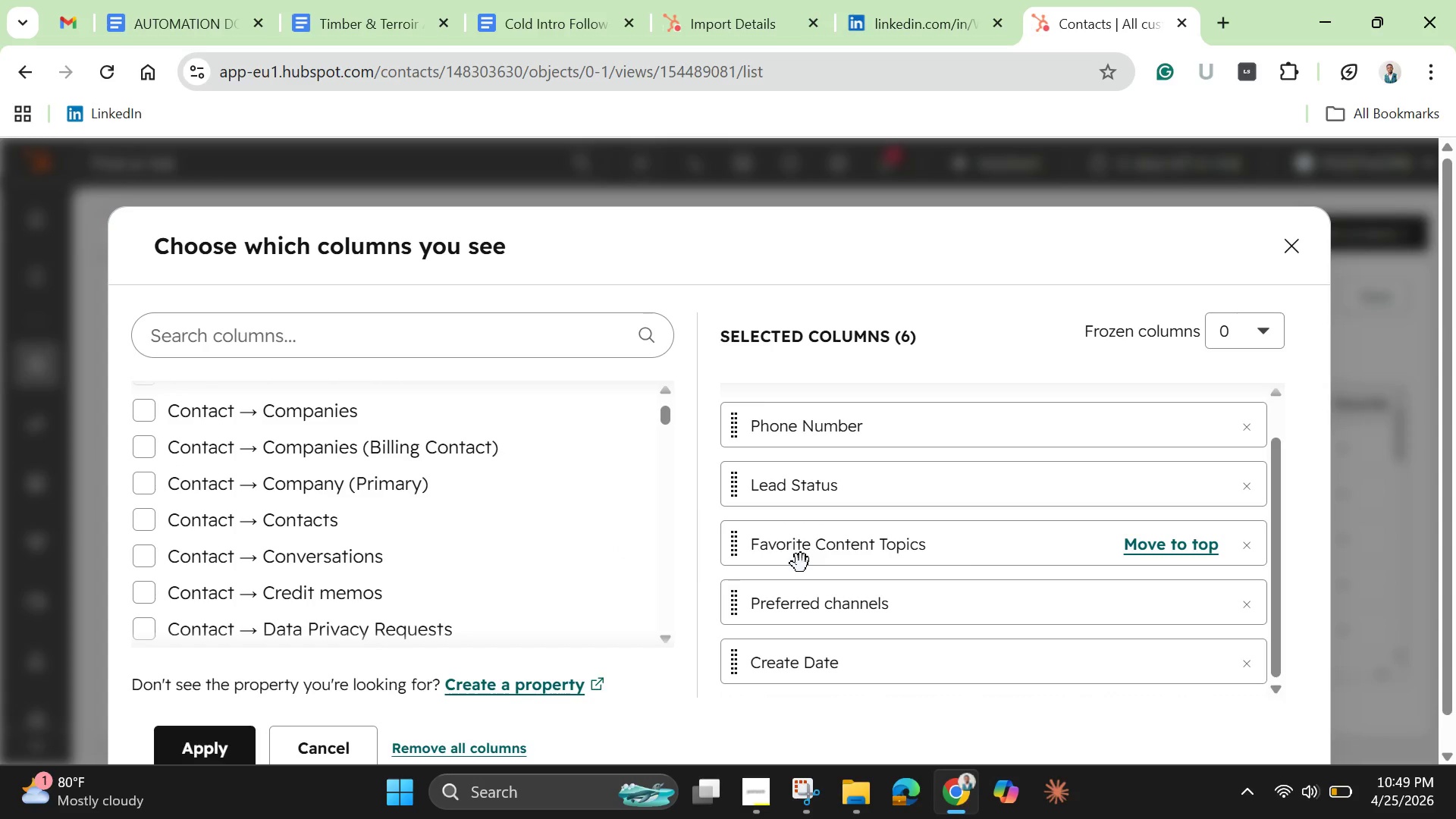 
left_click([347, 348])
 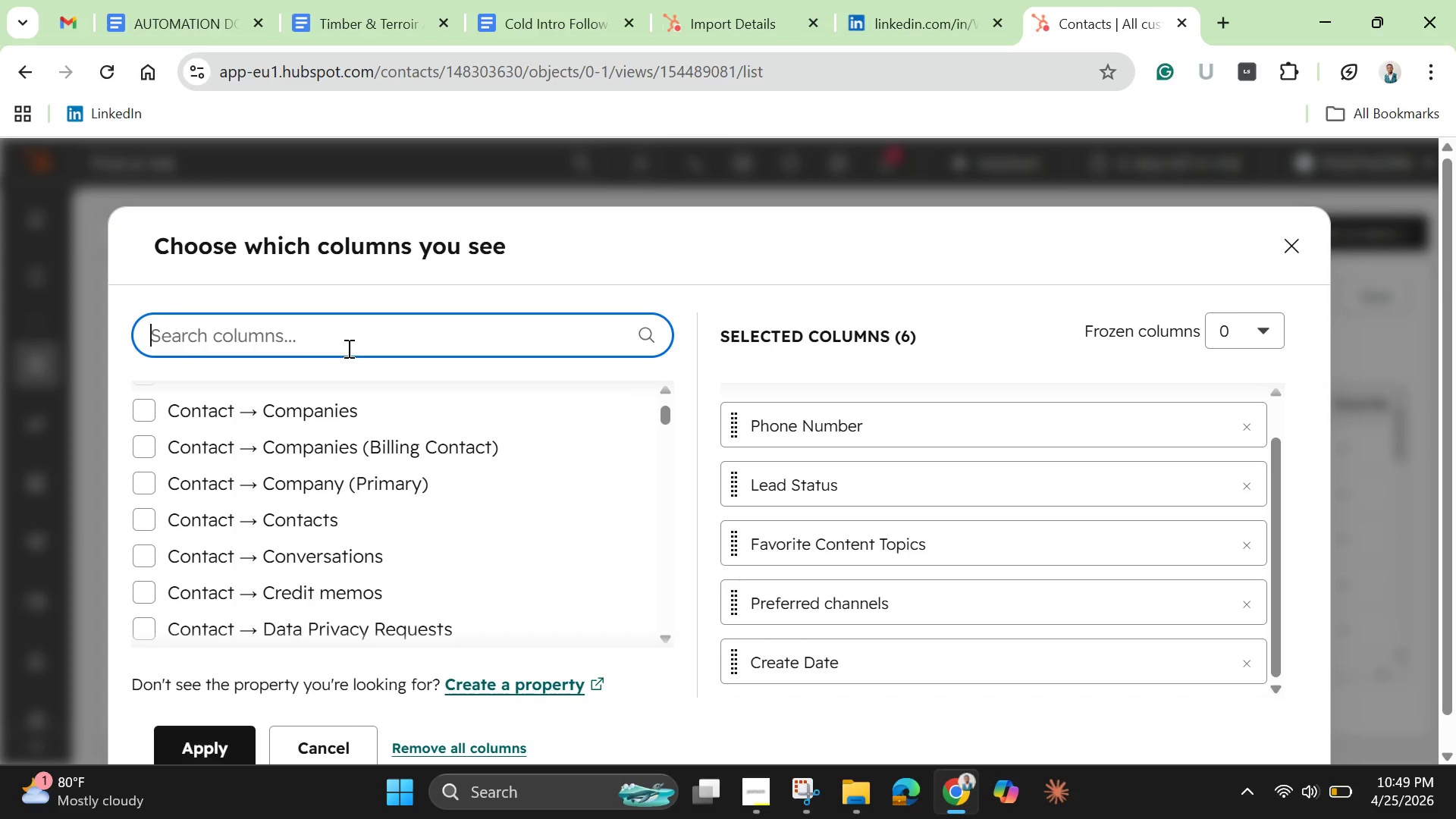 
type(Lead ID)
 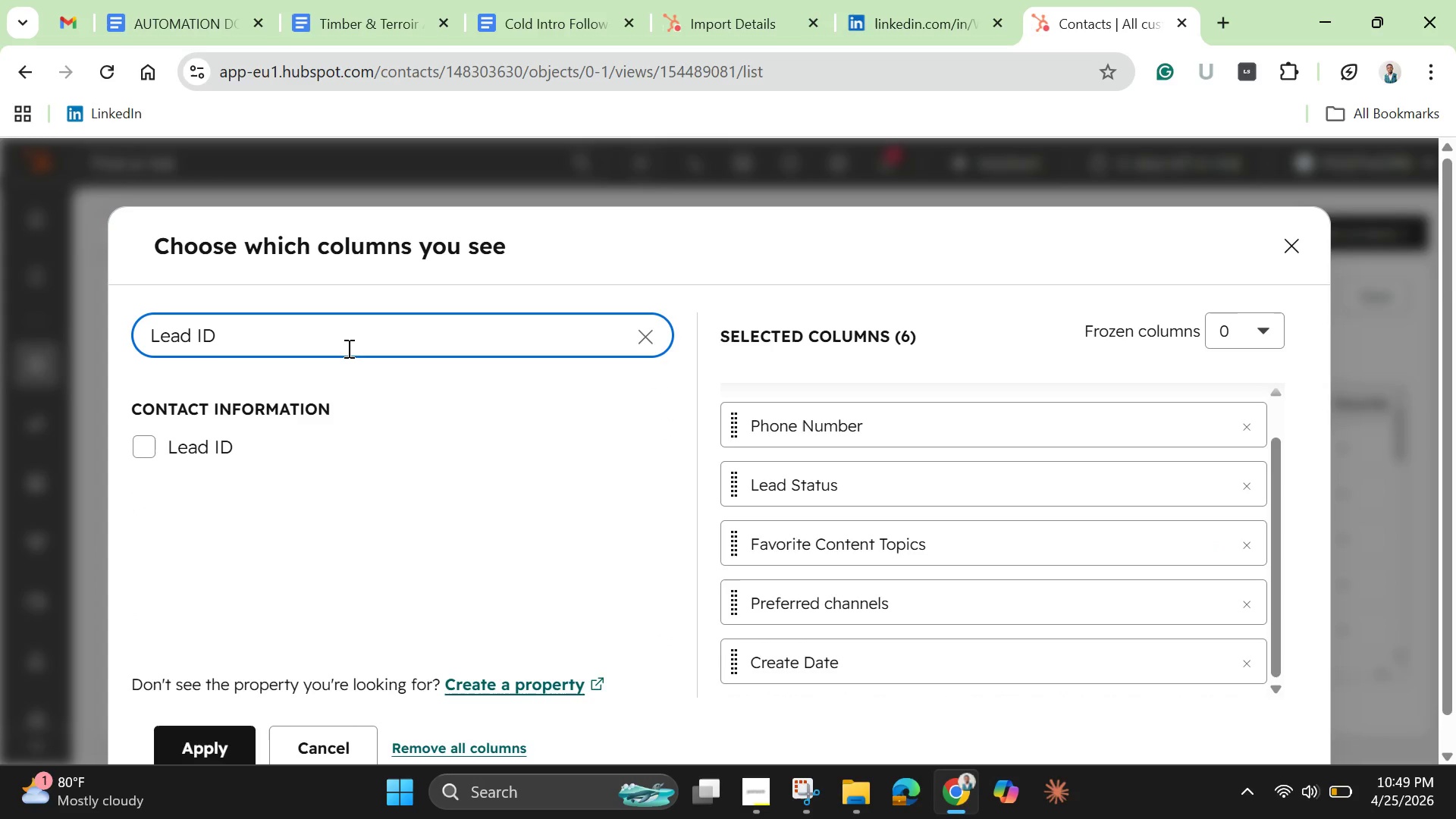 
left_click([144, 450])
 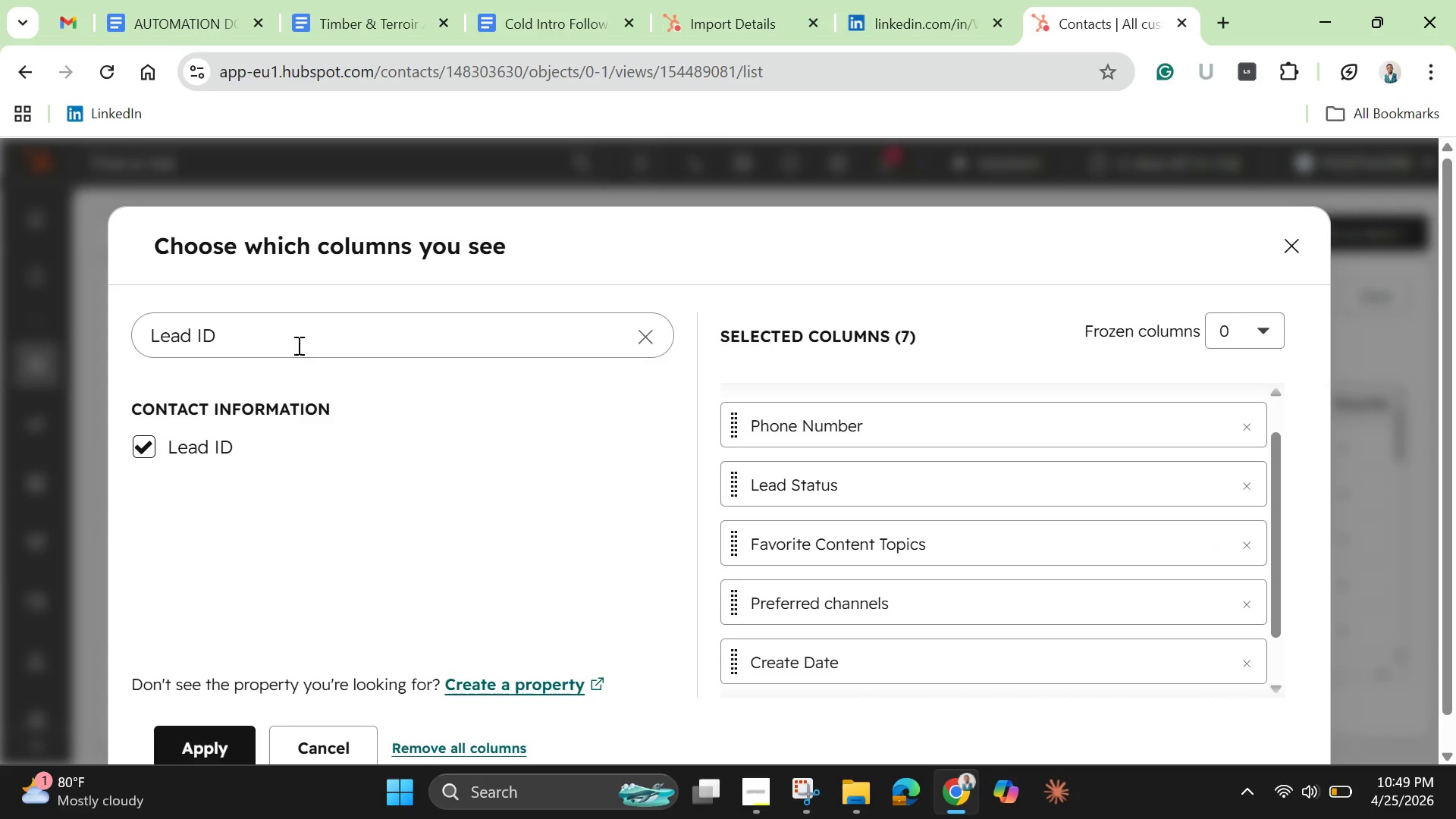 
left_click([299, 337])
 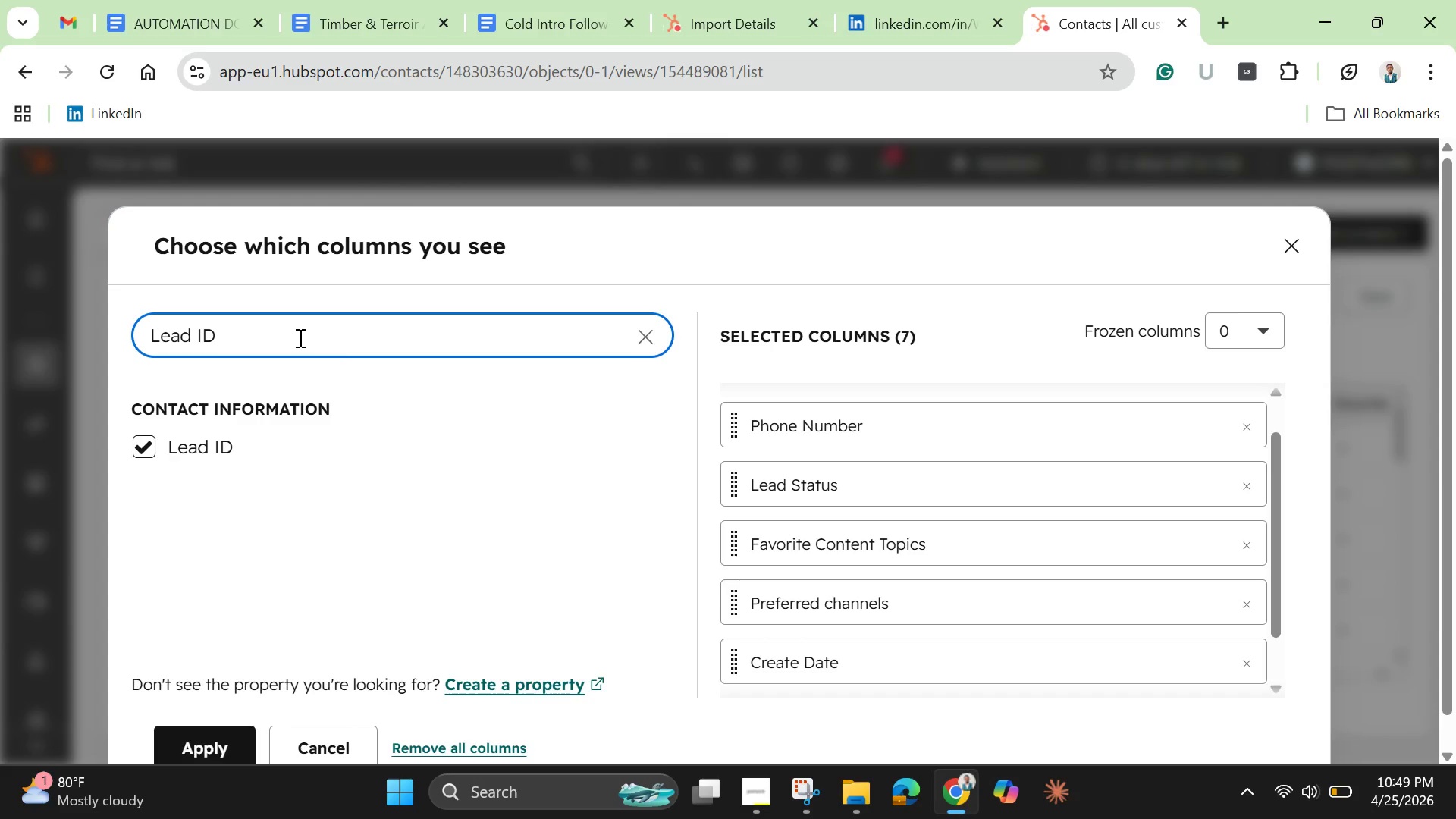 
key(Backspace)
key(Backspace)
type(typ)
 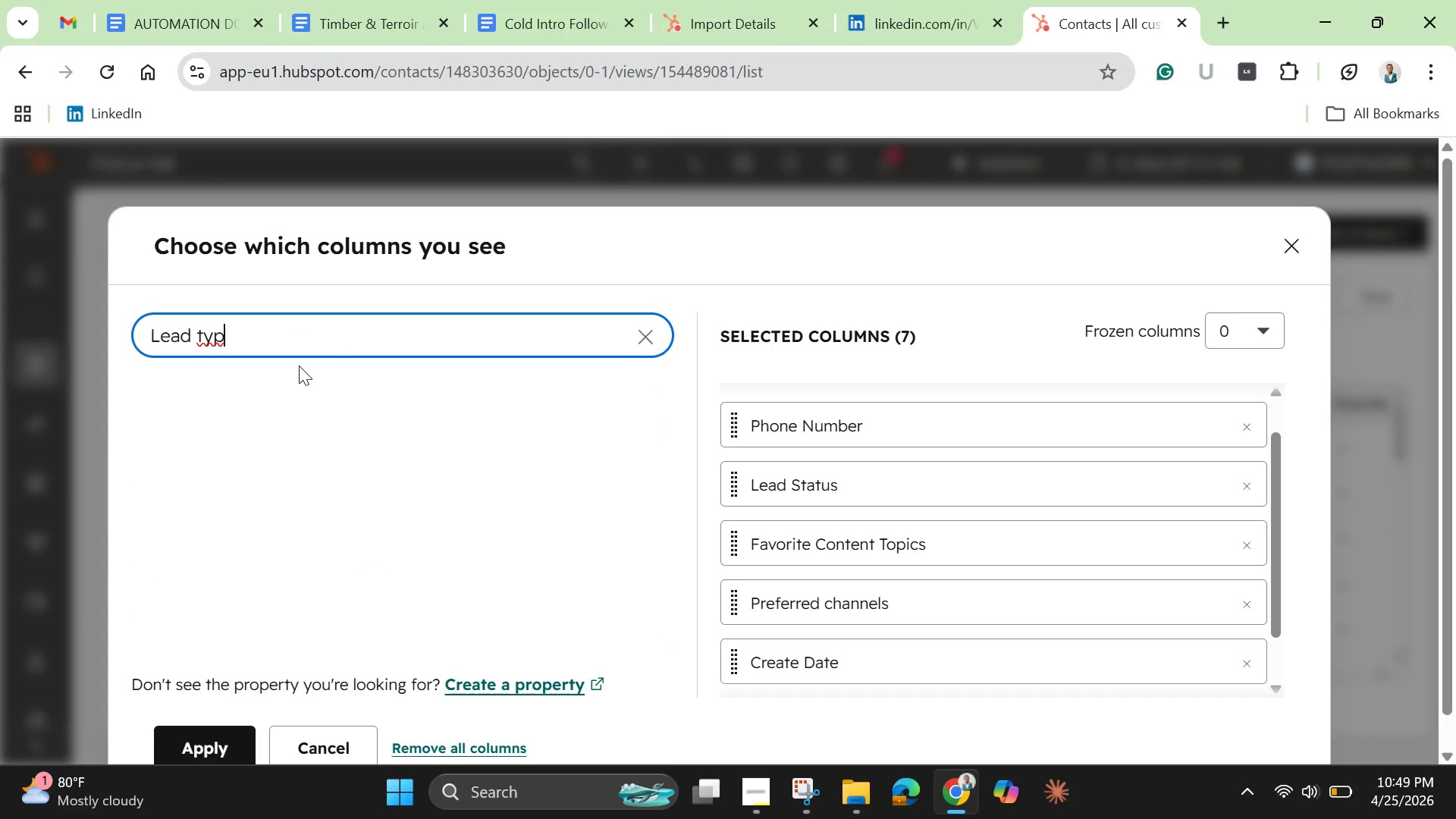 
key(E)
 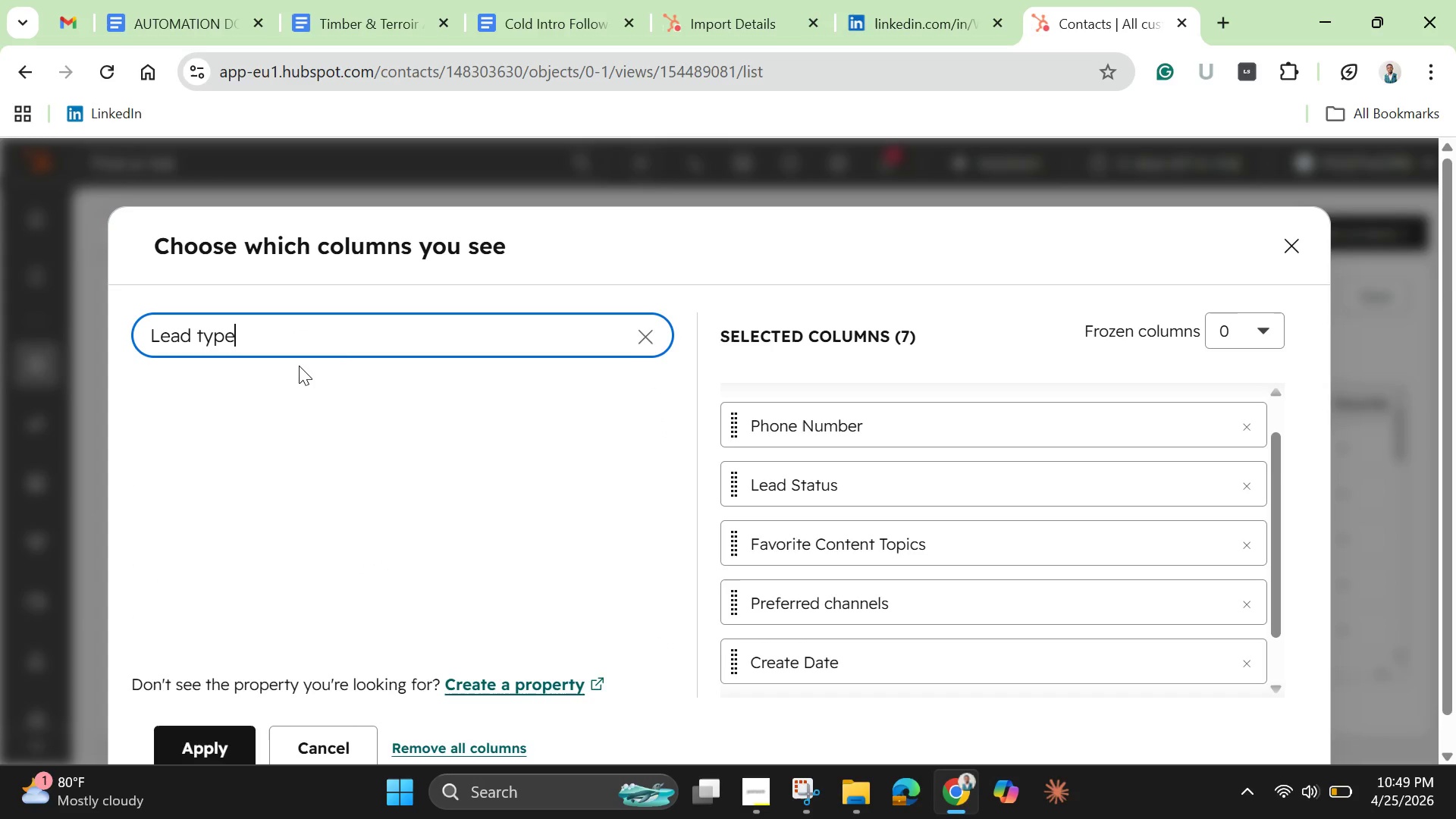 
scroll: coordinate [299, 366], scroll_direction: down, amount: 3.0
 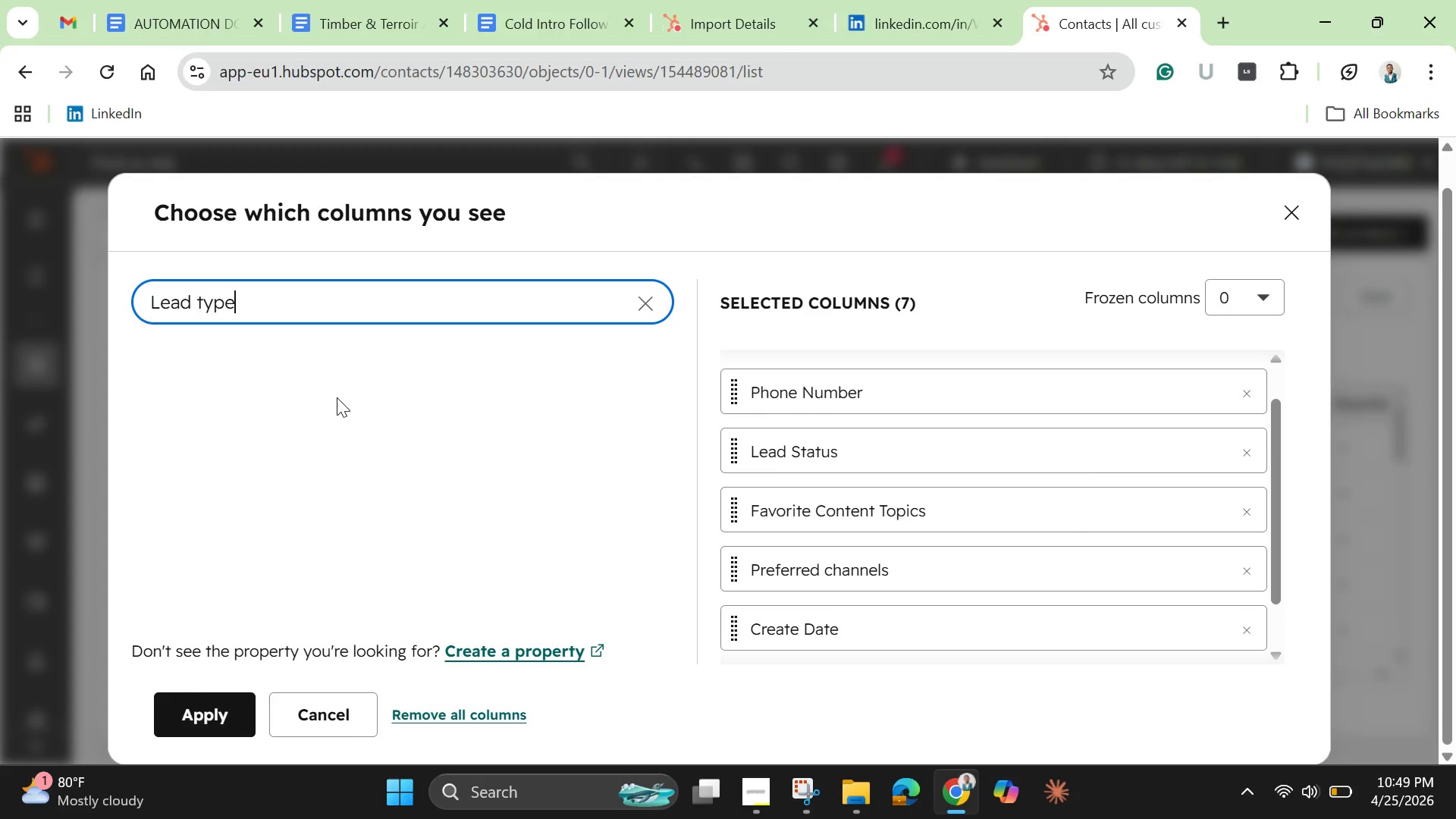 
scroll: coordinate [337, 397], scroll_direction: up, amount: 3.0
 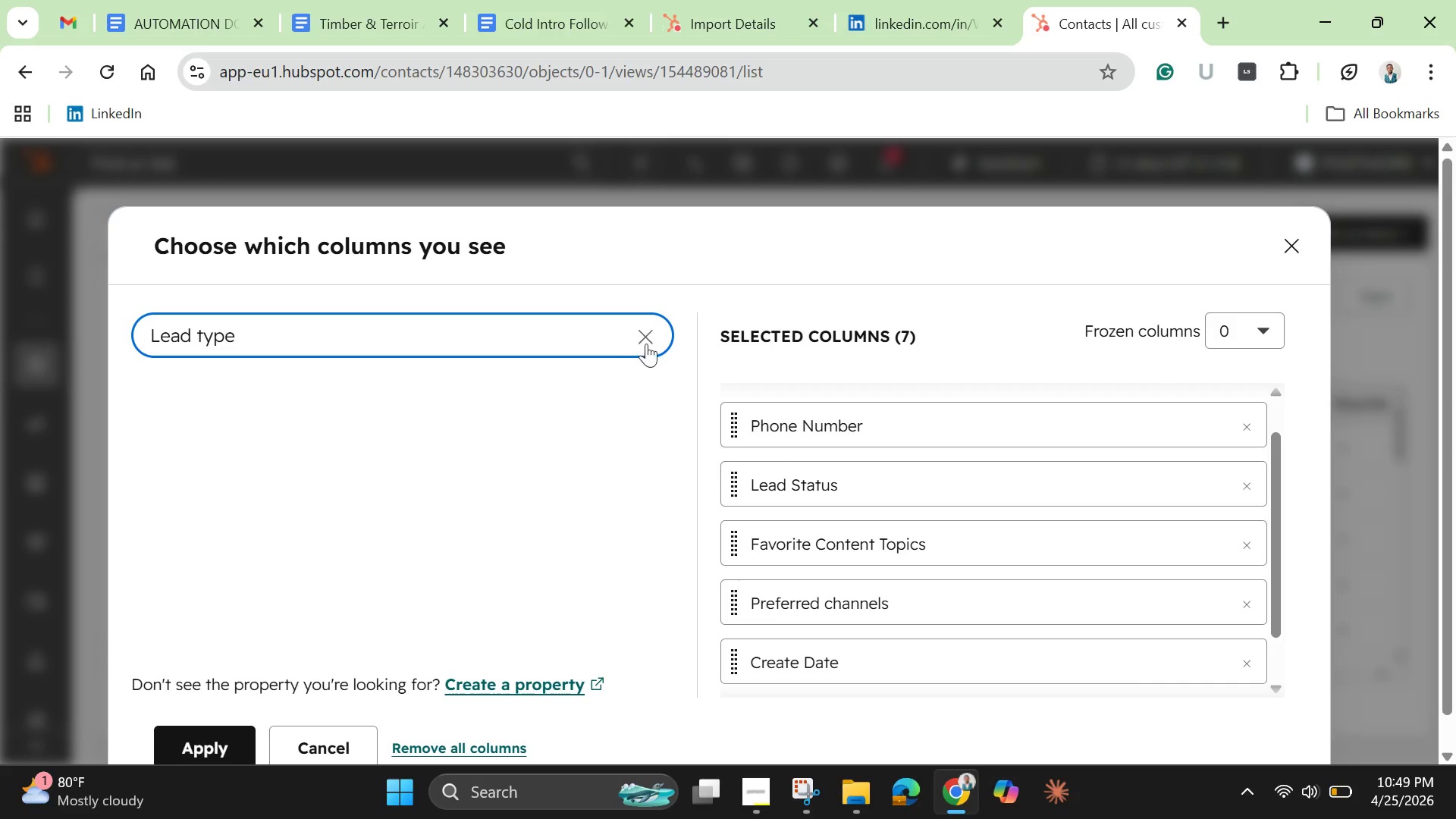 
left_click([649, 332])
 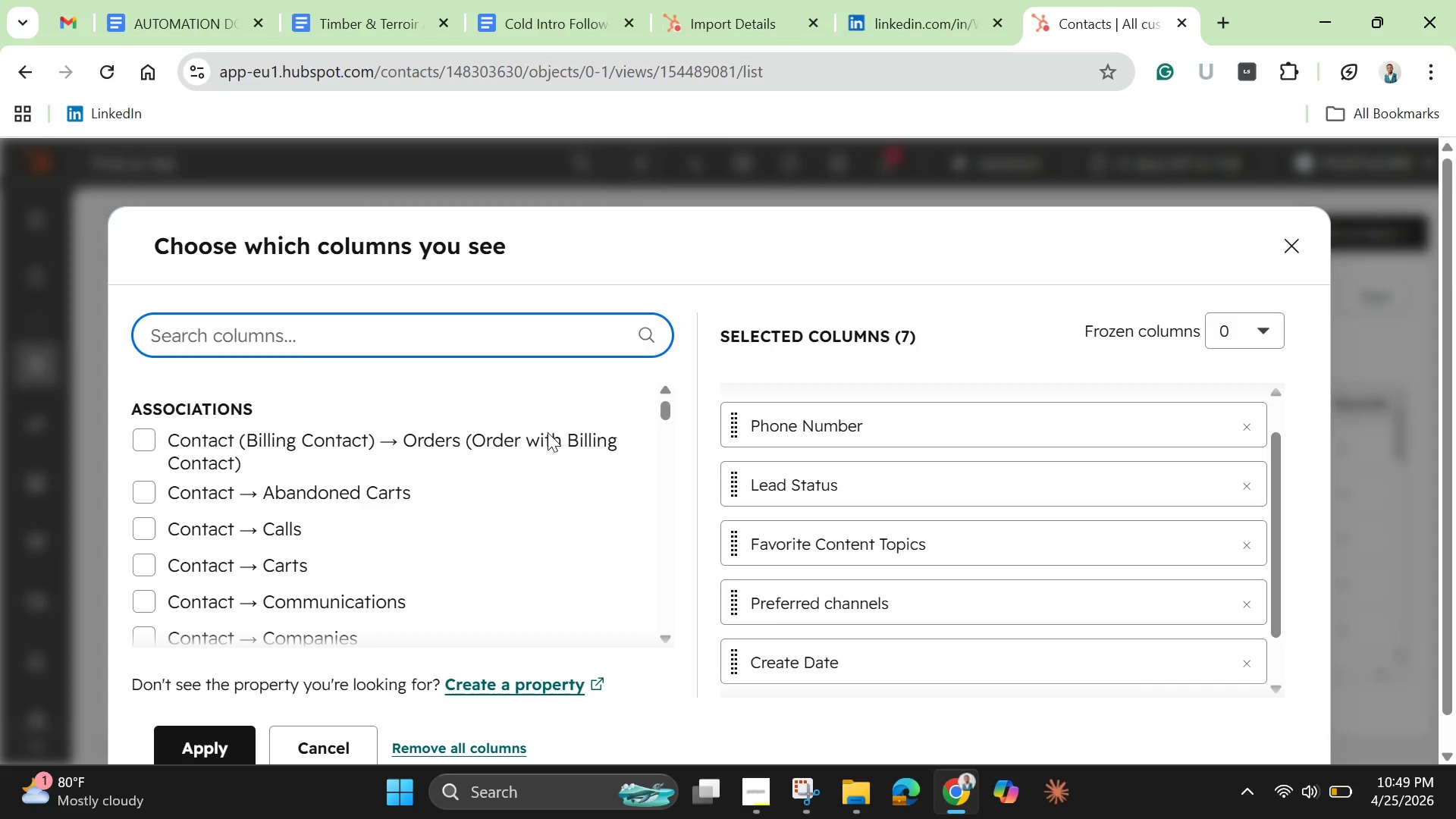 
scroll: coordinate [1006, 513], scroll_direction: down, amount: 6.0
 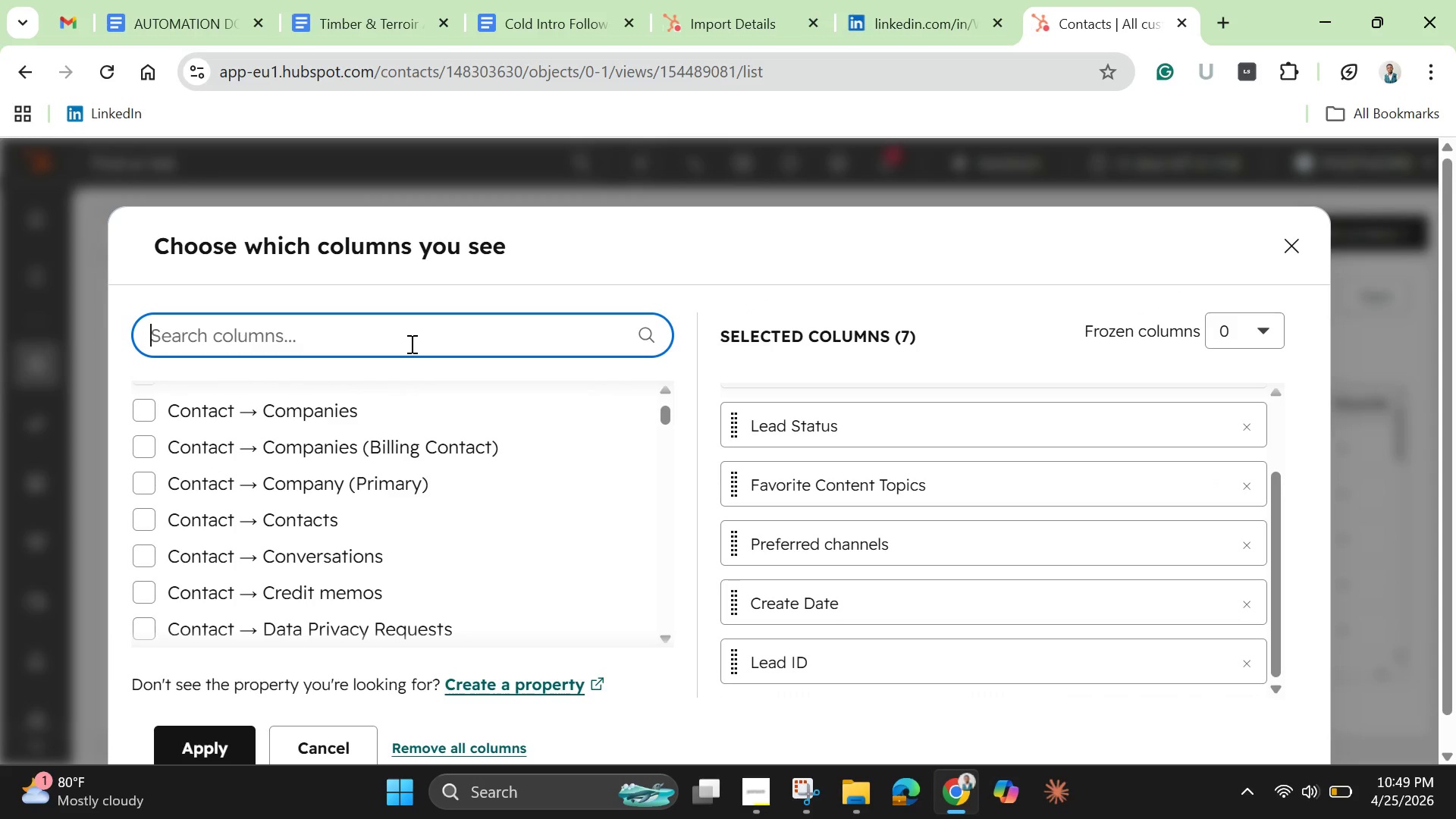 
type(lead type)
 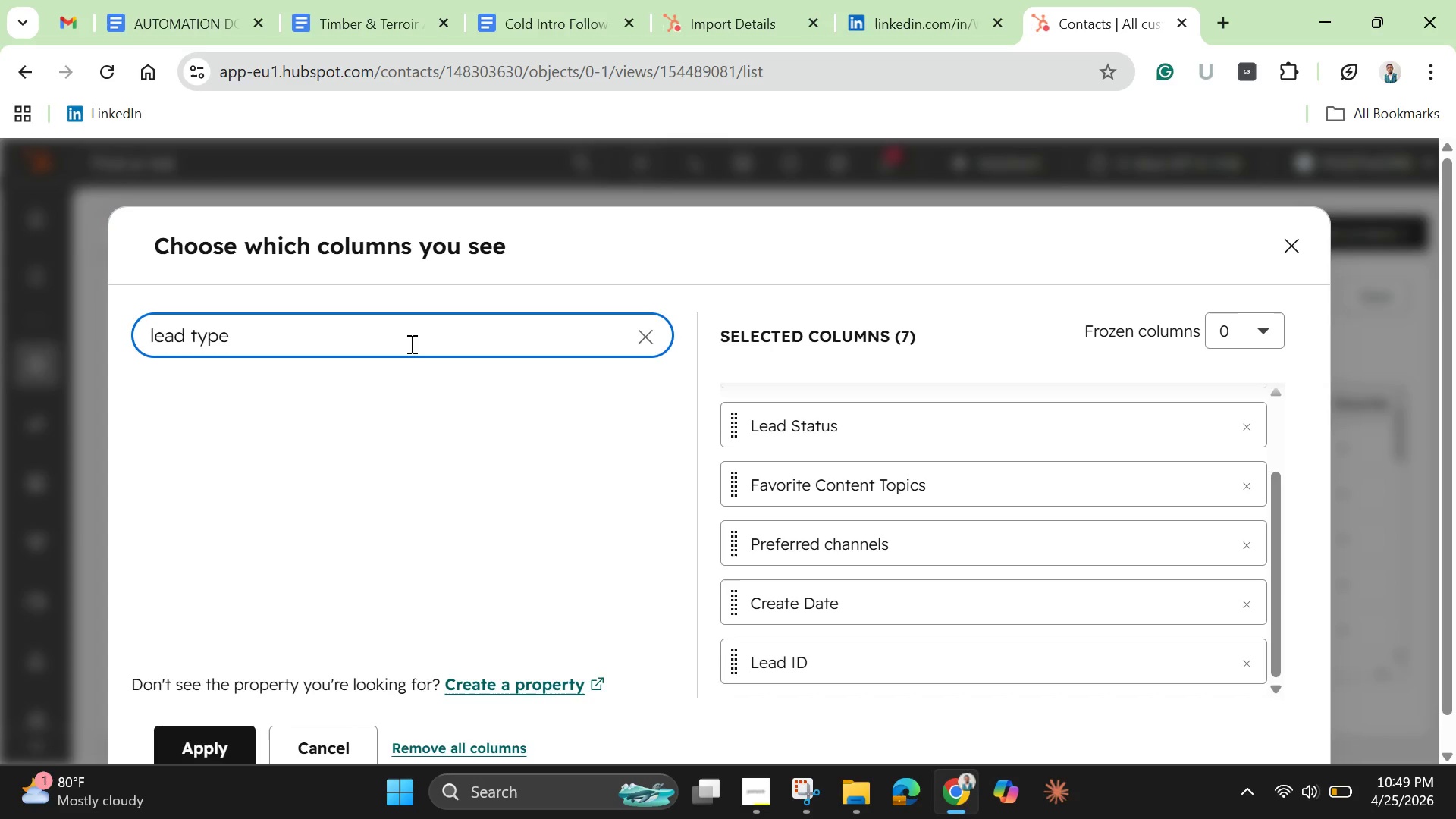 
key(Enter)
 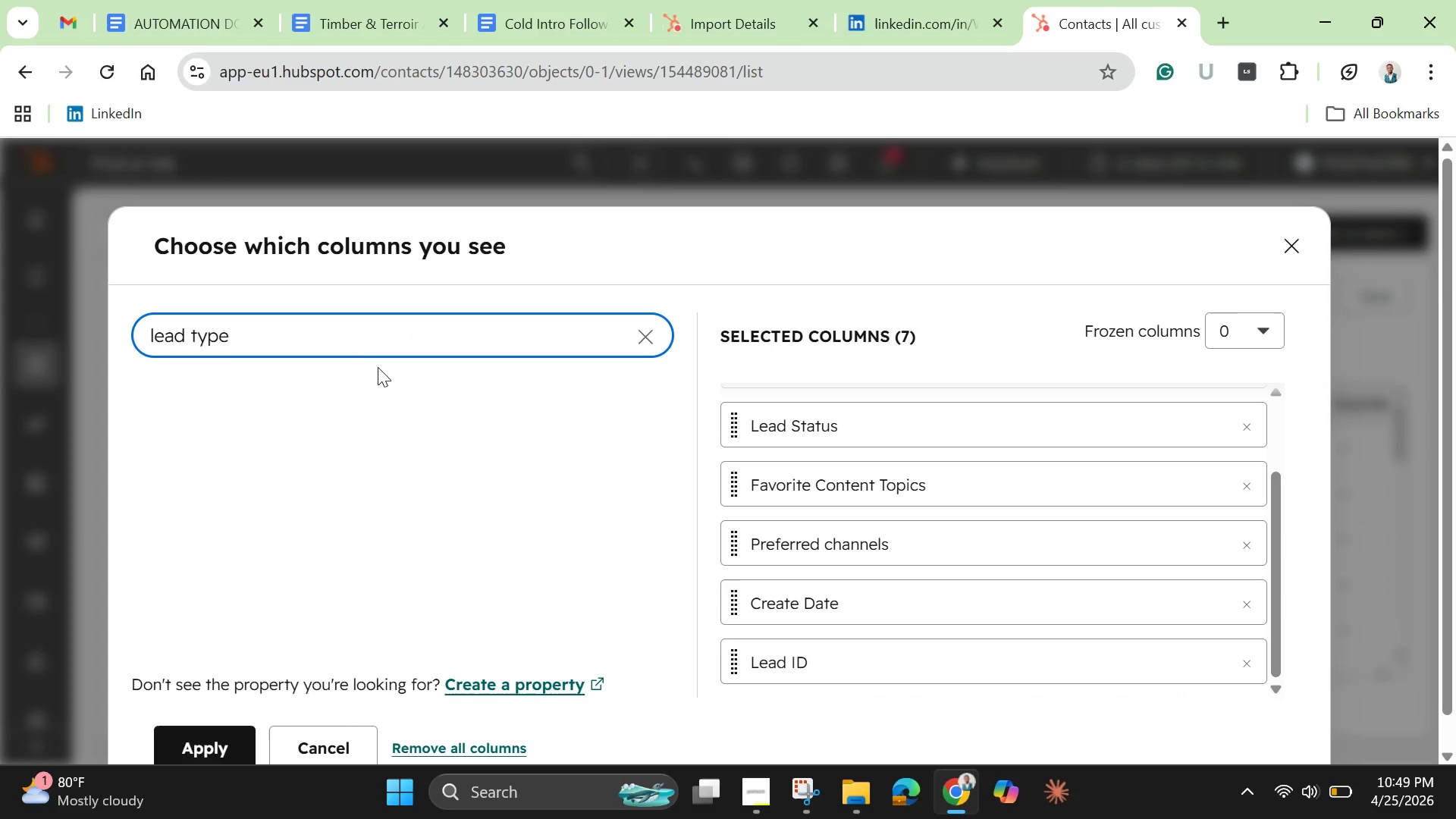 
scroll: coordinate [905, 548], scroll_direction: down, amount: 3.0
 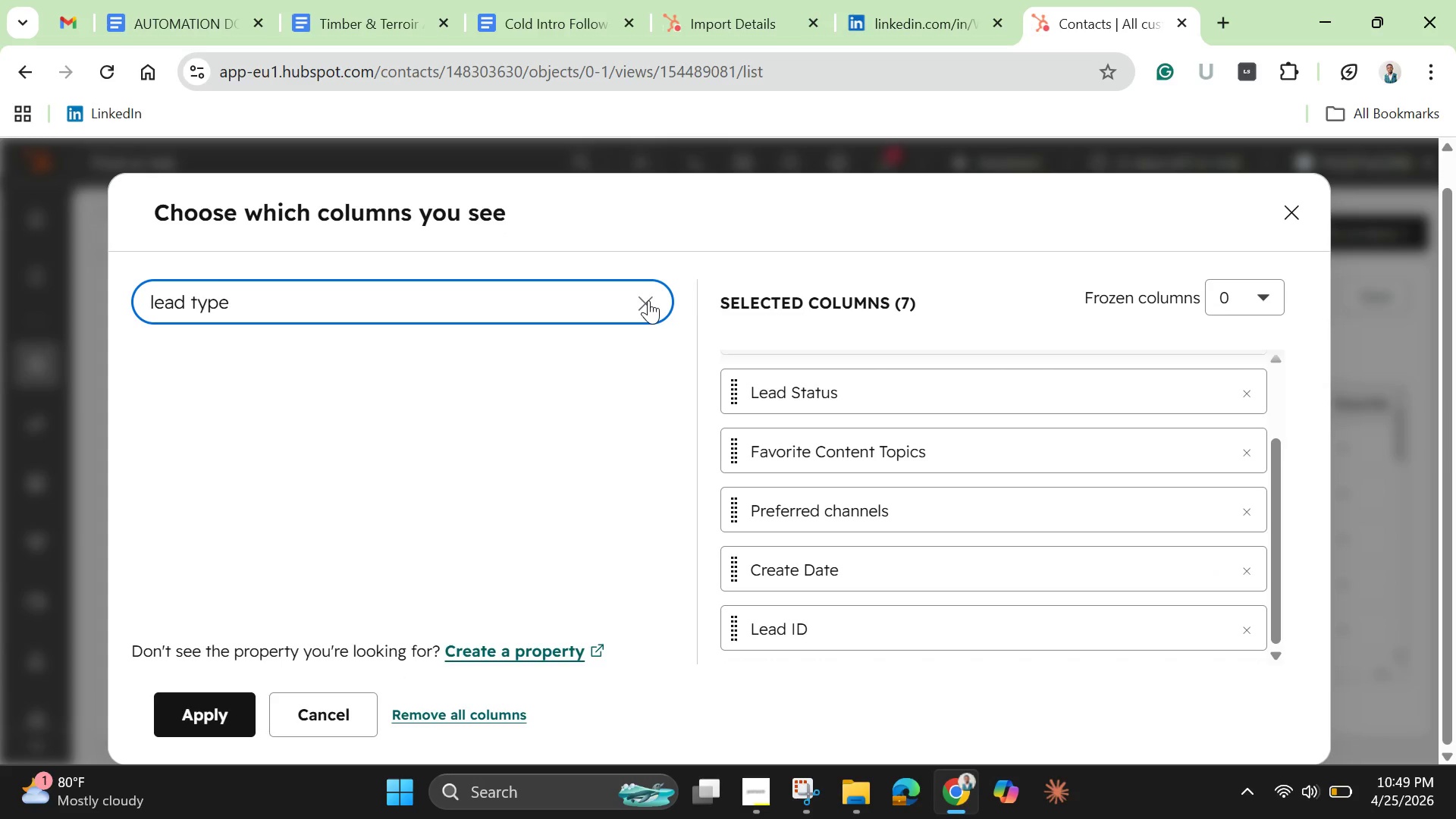 
left_click([648, 300])
 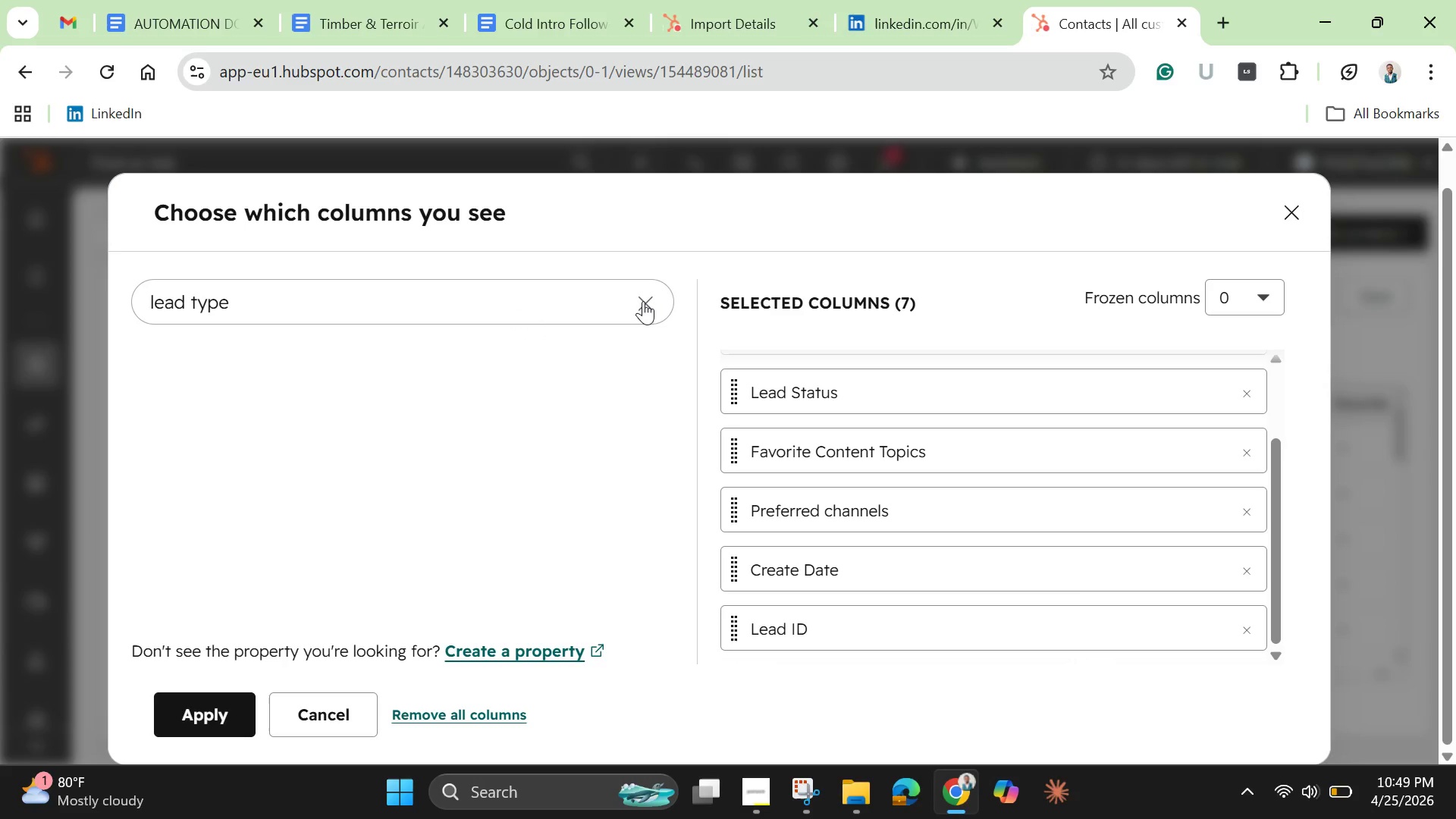 
left_click([645, 303])
 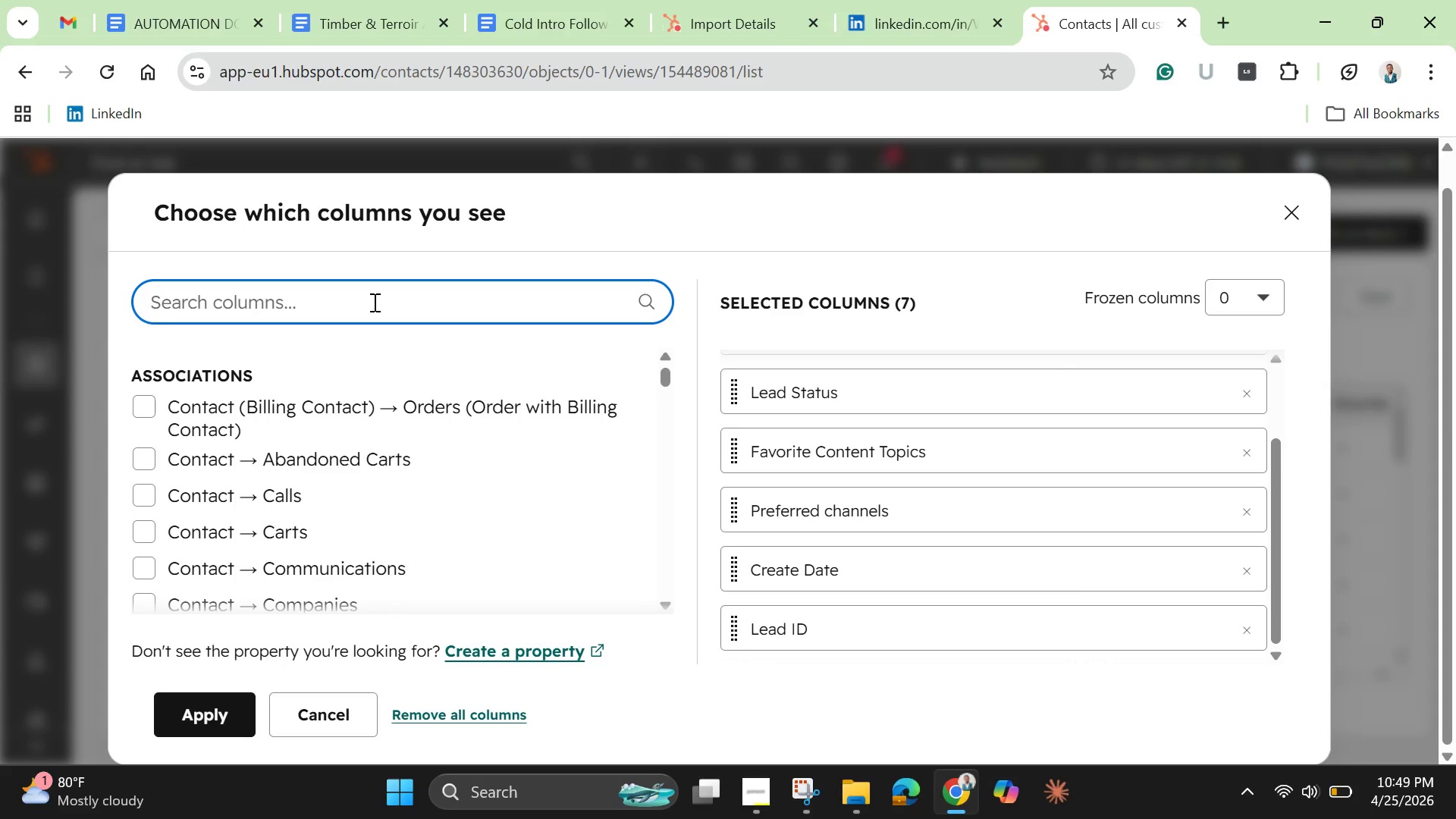 
type(curr)
 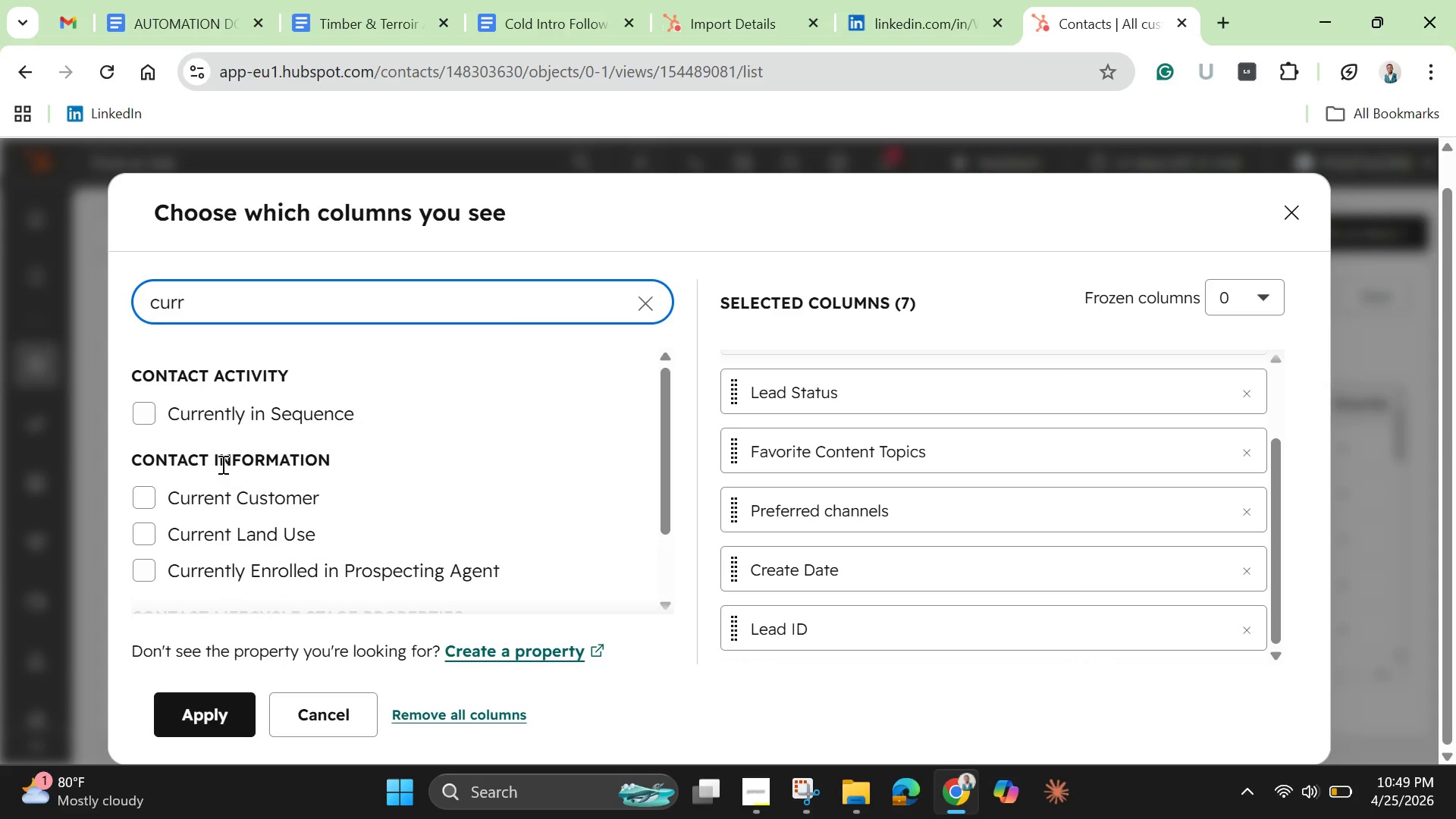 
wait(5.09)
 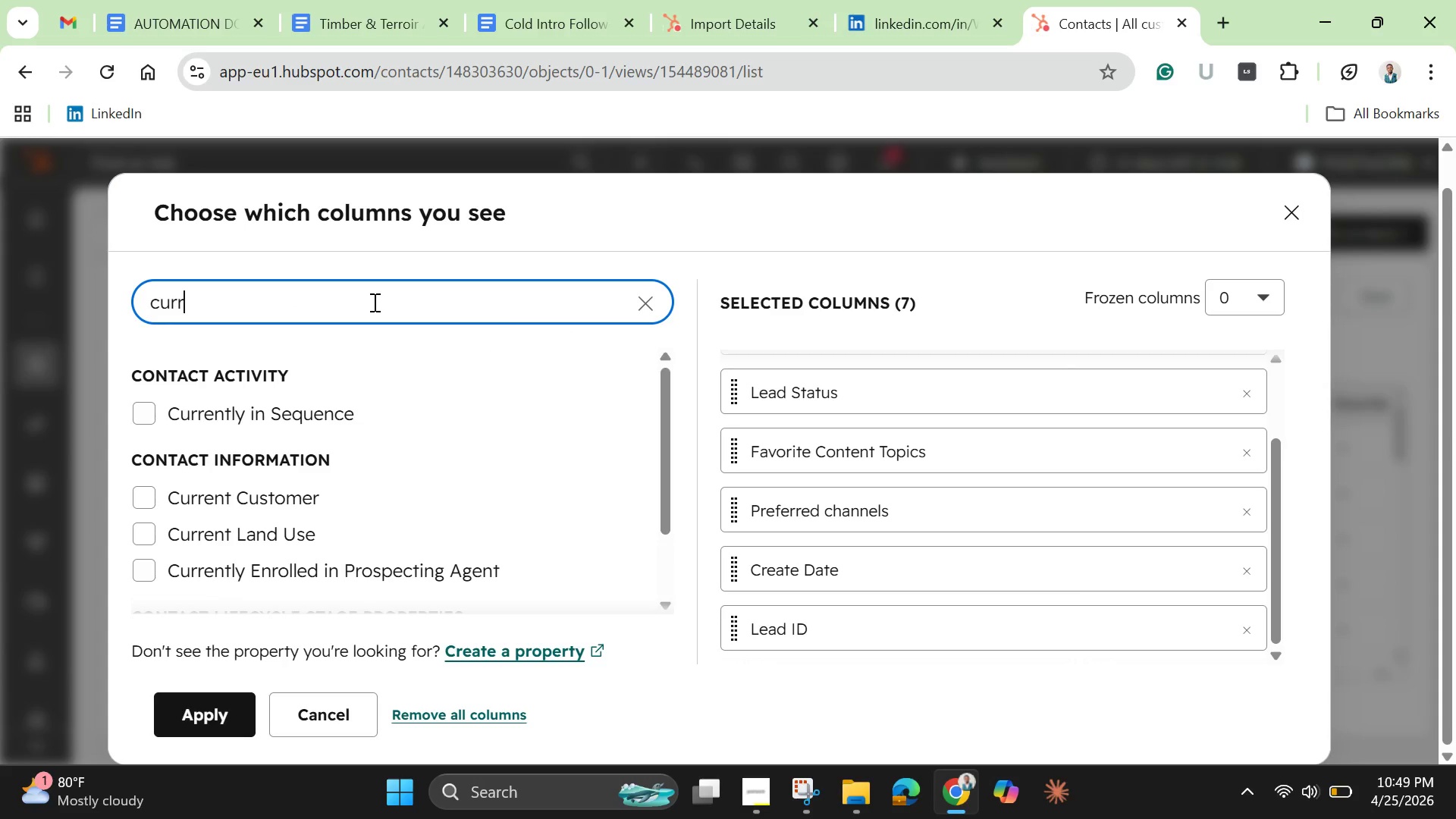 
left_click([140, 535])
 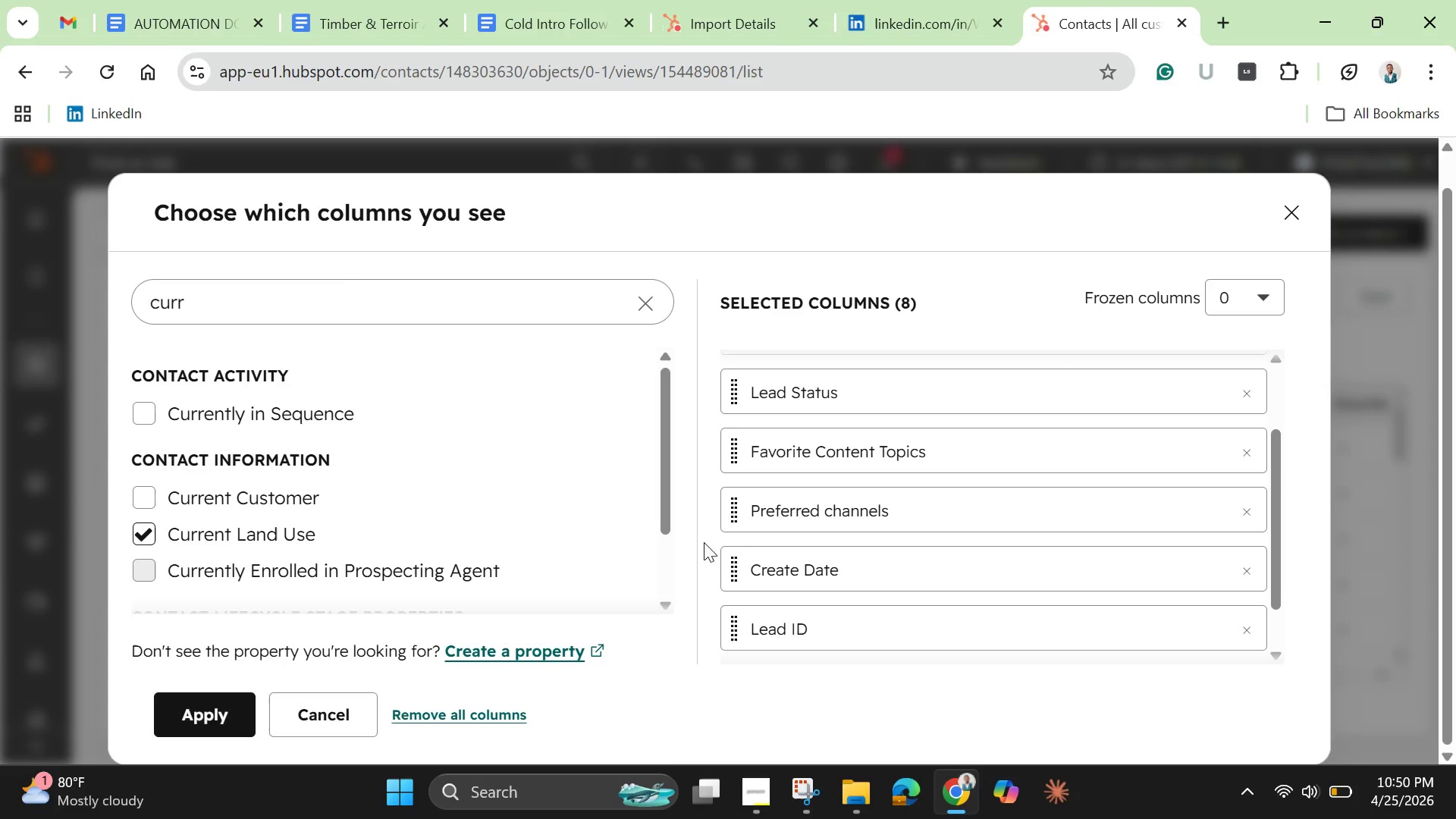 
scroll: coordinate [751, 545], scroll_direction: down, amount: 3.0
 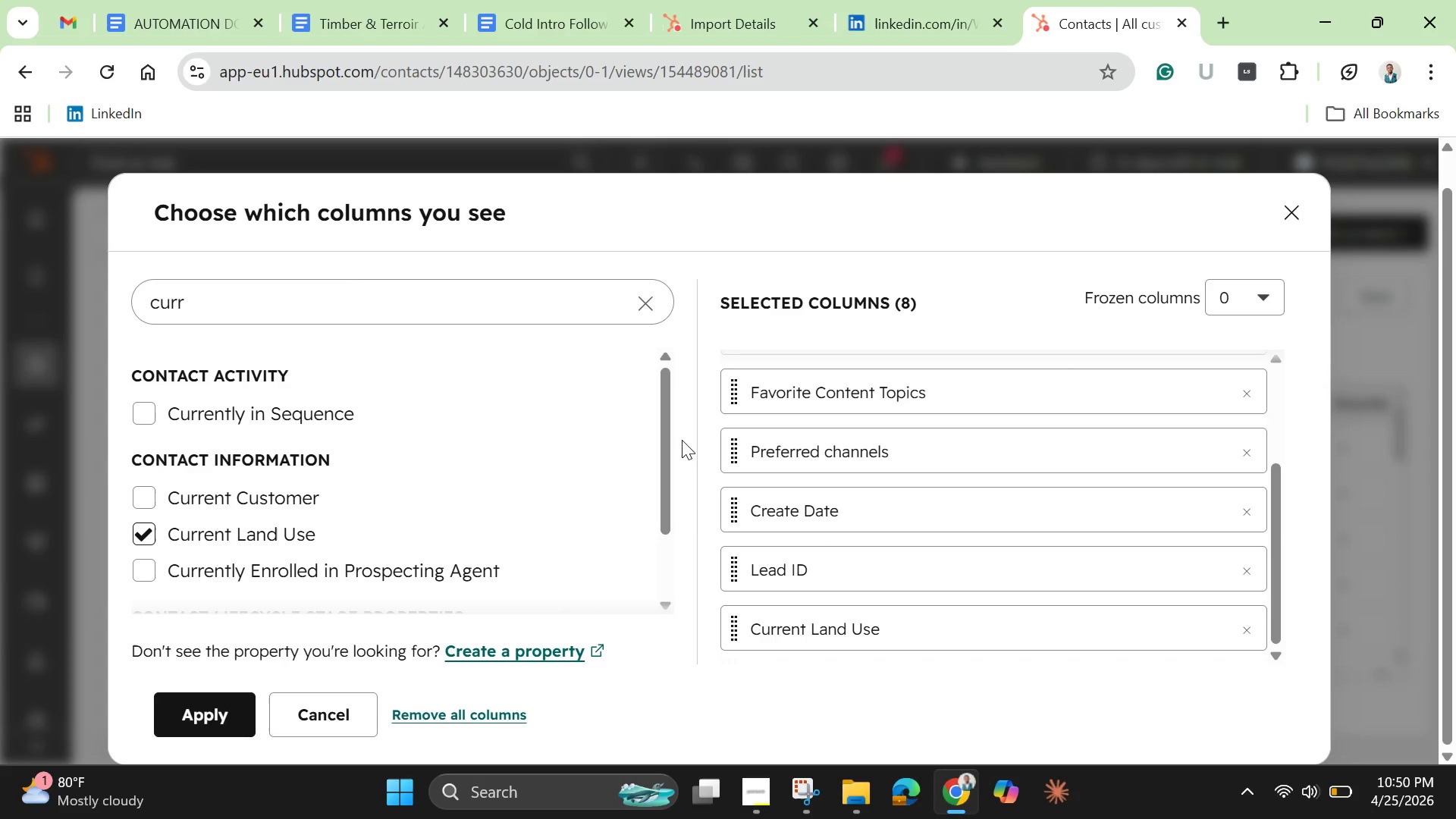 
left_click_drag(start_coordinate=[810, 581], to_coordinate=[802, 416])
 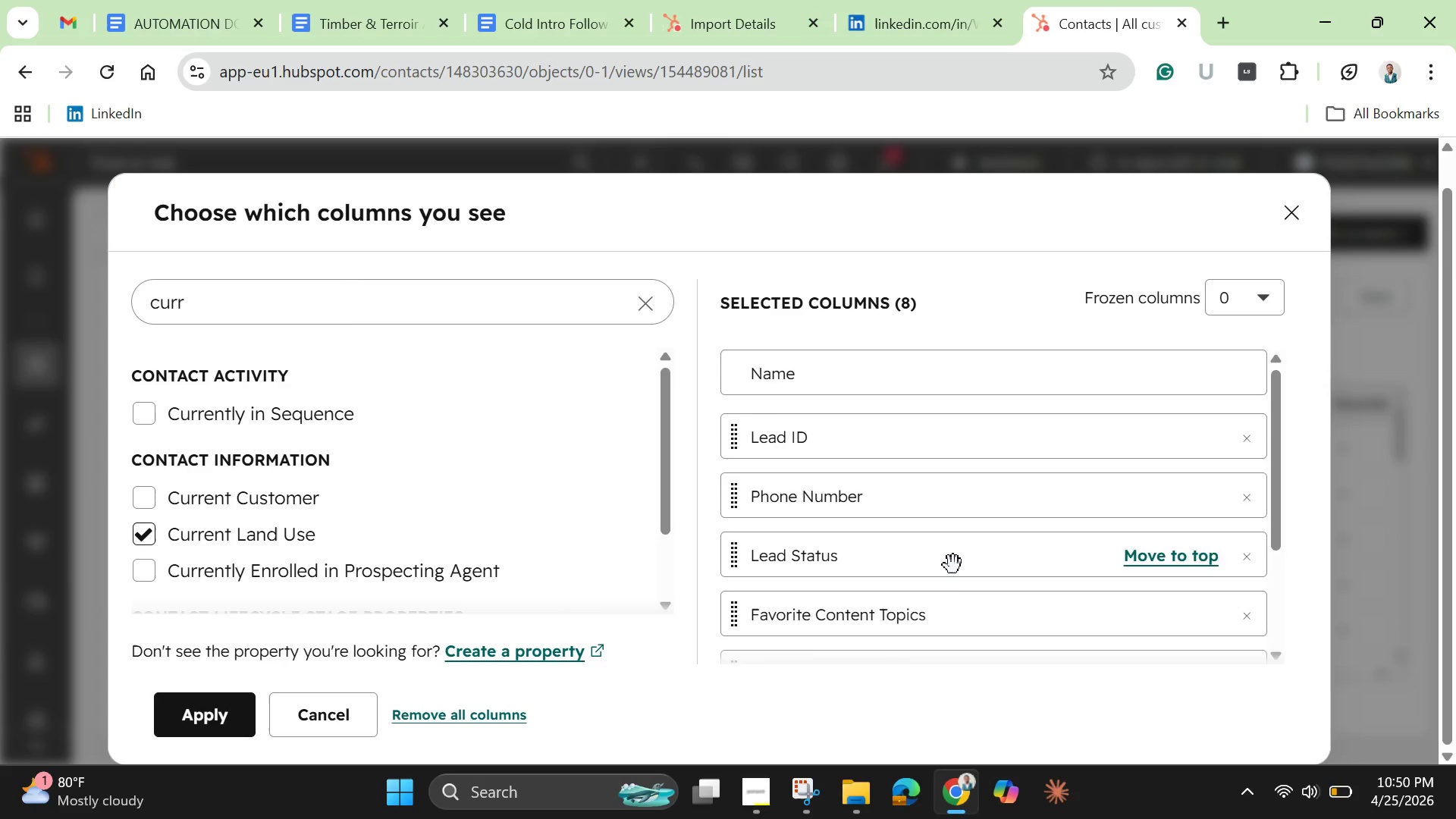 
scroll: coordinate [843, 563], scroll_direction: down, amount: 3.0
 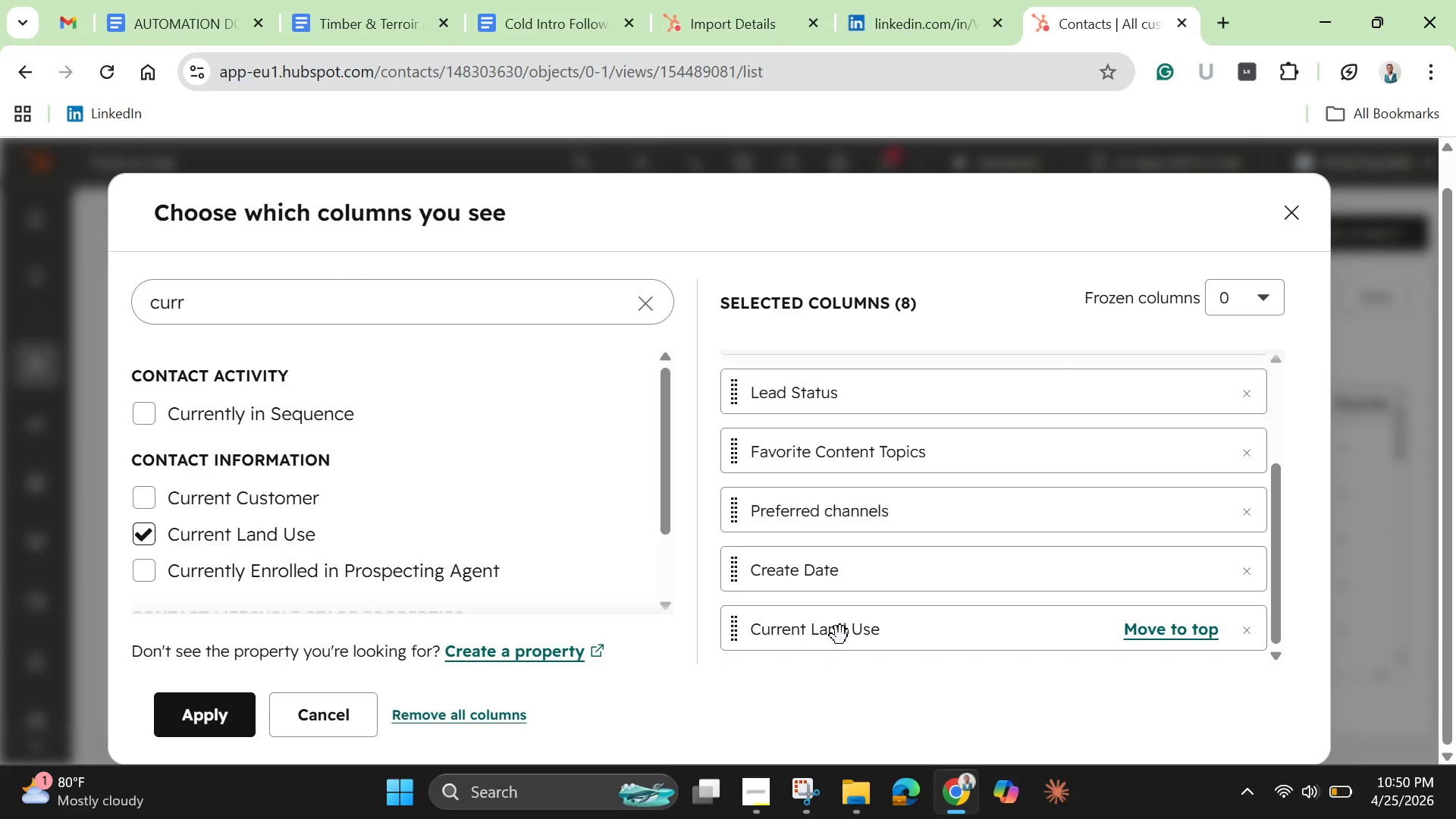 
left_click_drag(start_coordinate=[840, 635], to_coordinate=[812, 463])
 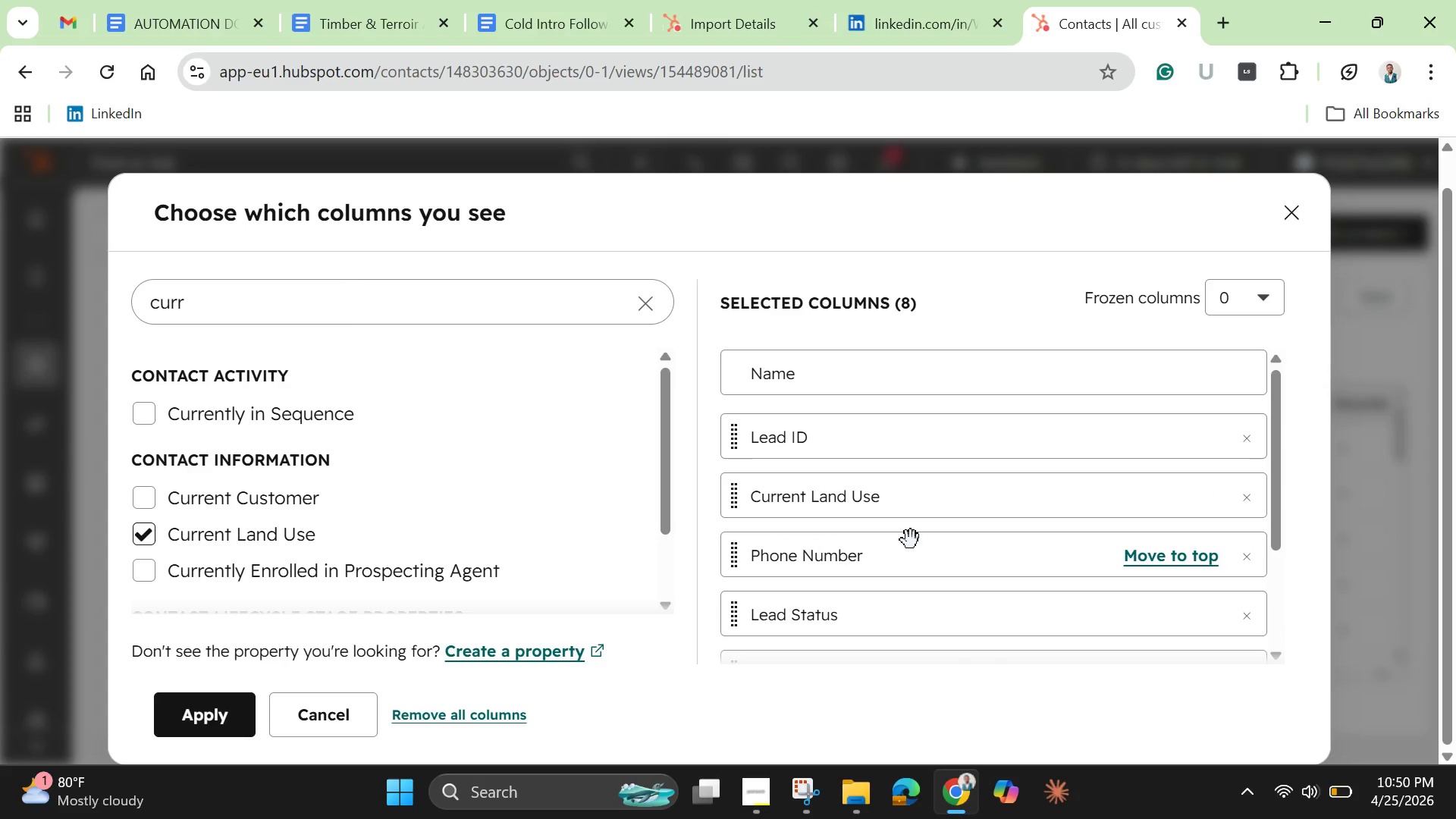 
scroll: coordinate [911, 540], scroll_direction: down, amount: 3.0
 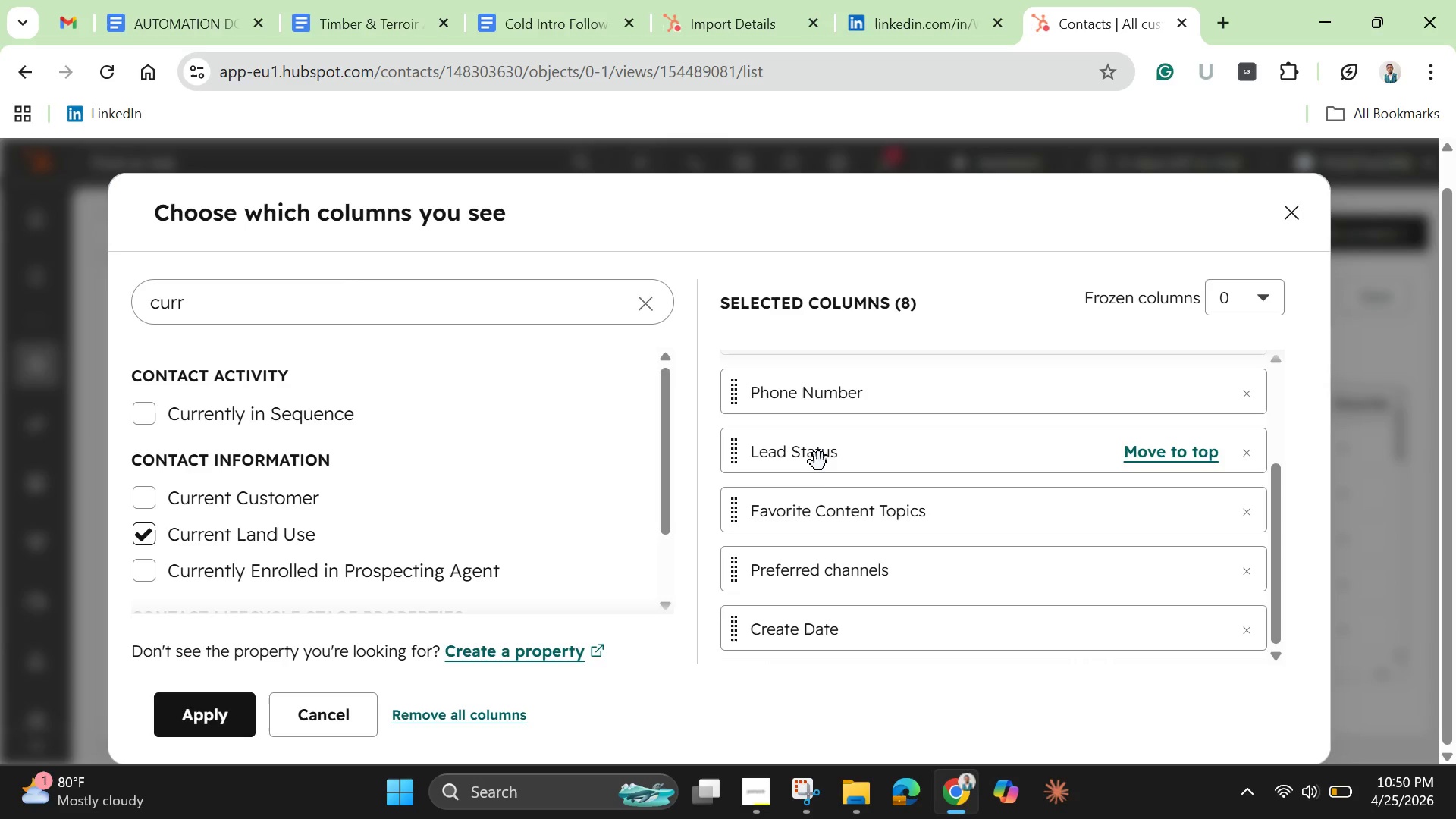 
wait(9.9)
 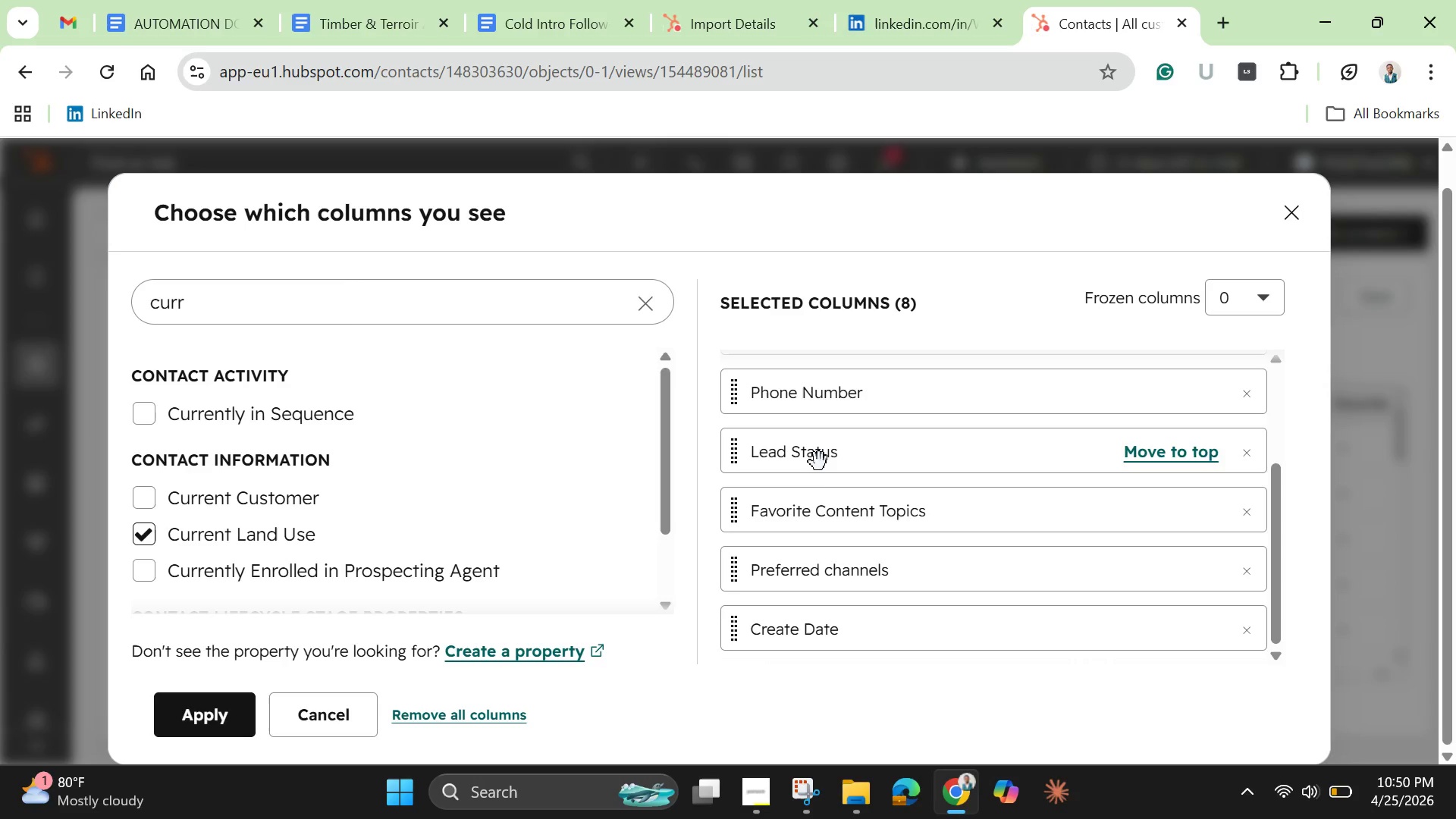 
left_click_drag(start_coordinate=[849, 453], to_coordinate=[845, 591])
 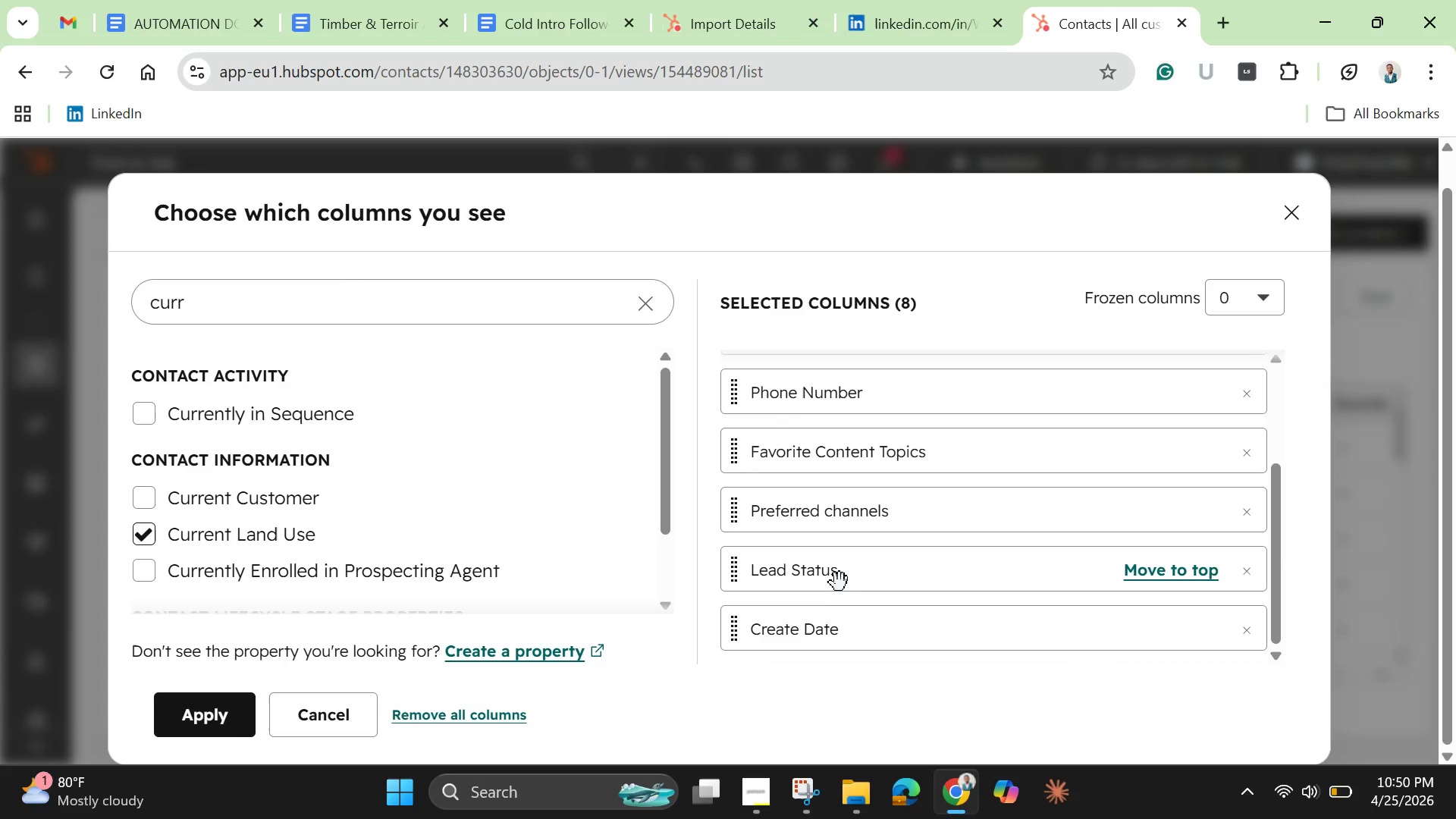 
left_click_drag(start_coordinate=[839, 582], to_coordinate=[839, 647])
 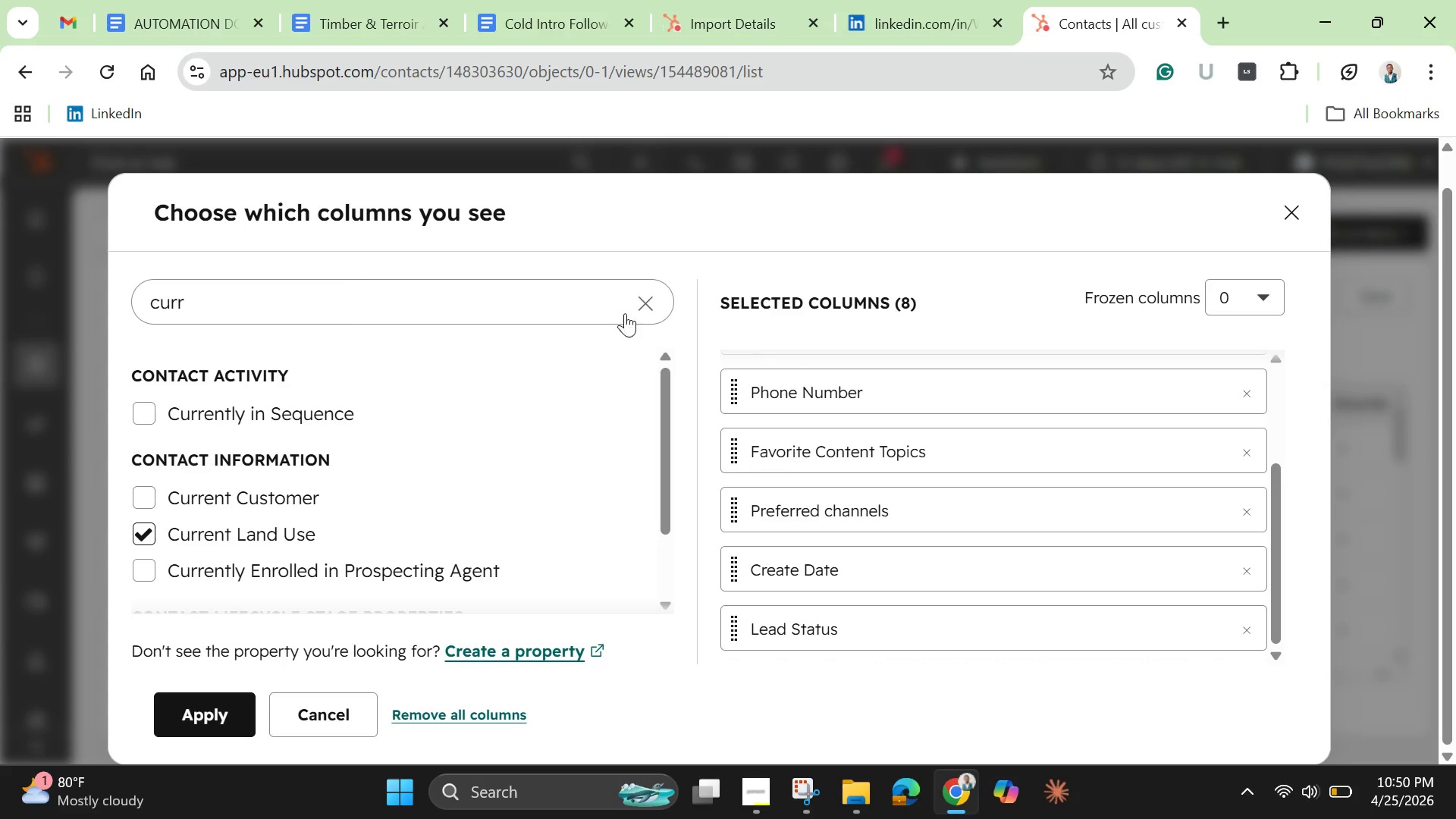 
left_click([644, 301])
 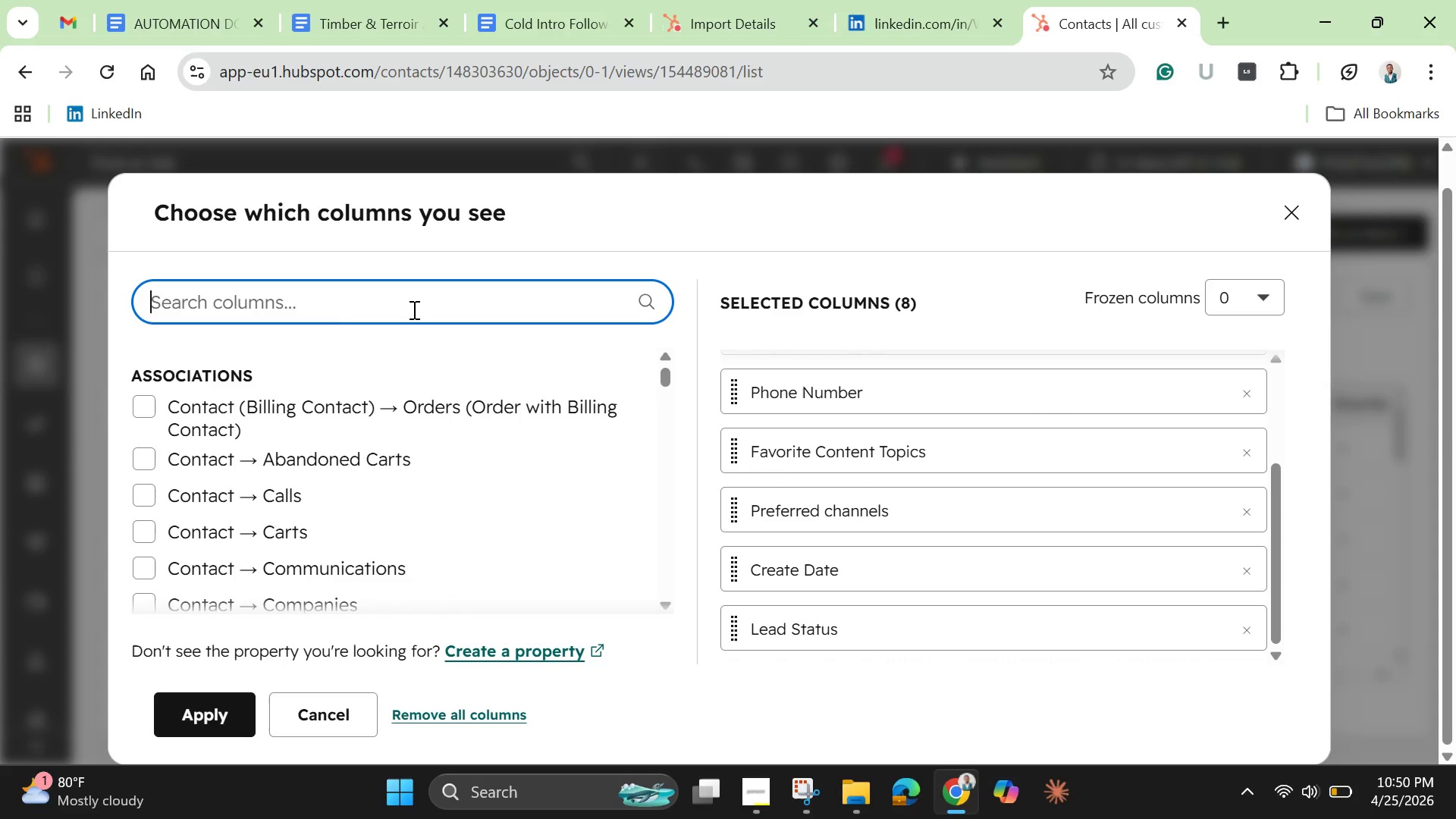 
type(Land)
 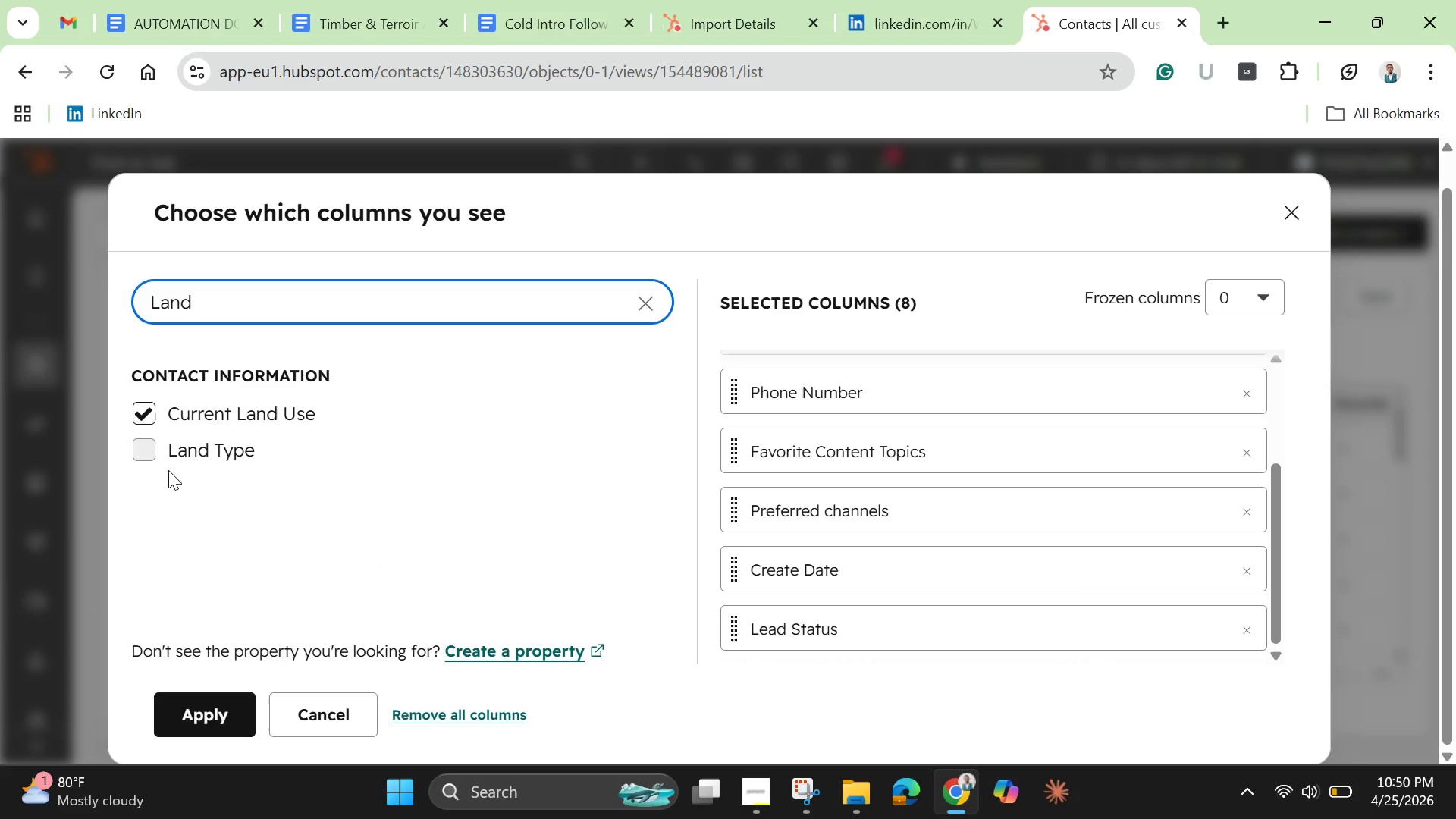 
left_click([143, 453])
 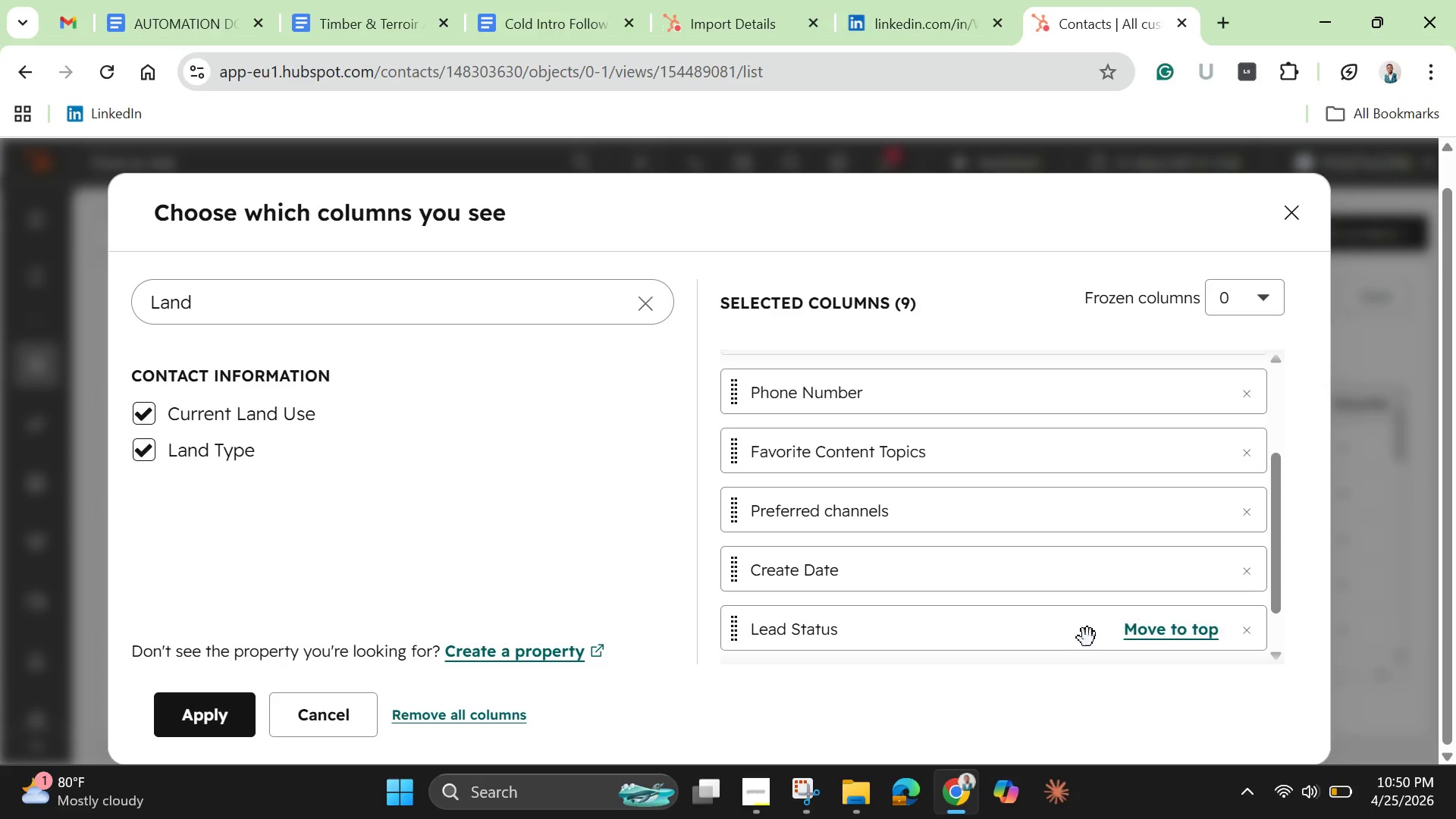 
scroll: coordinate [1012, 633], scroll_direction: down, amount: 4.0
 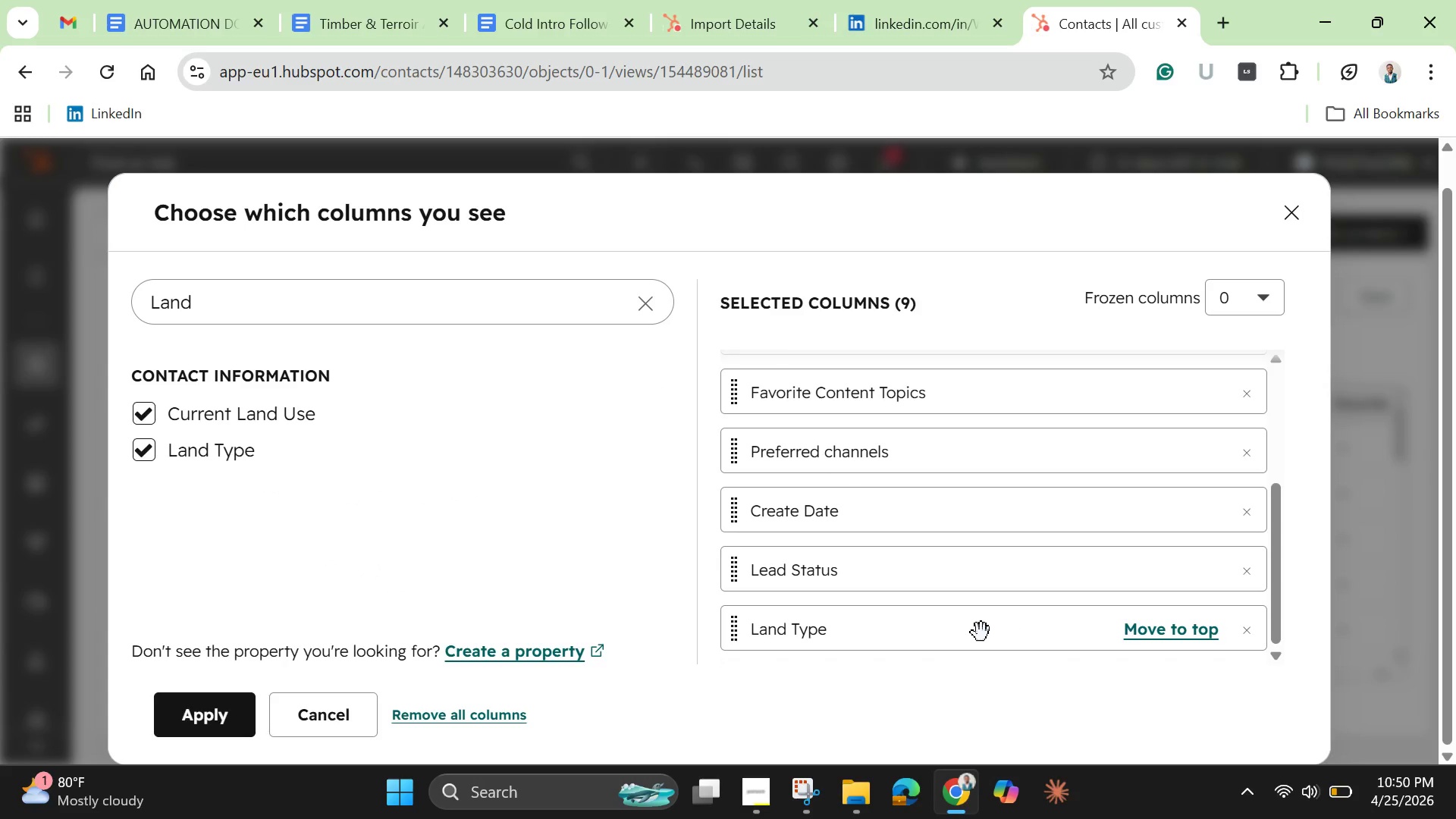 
left_click_drag(start_coordinate=[981, 632], to_coordinate=[978, 484])
 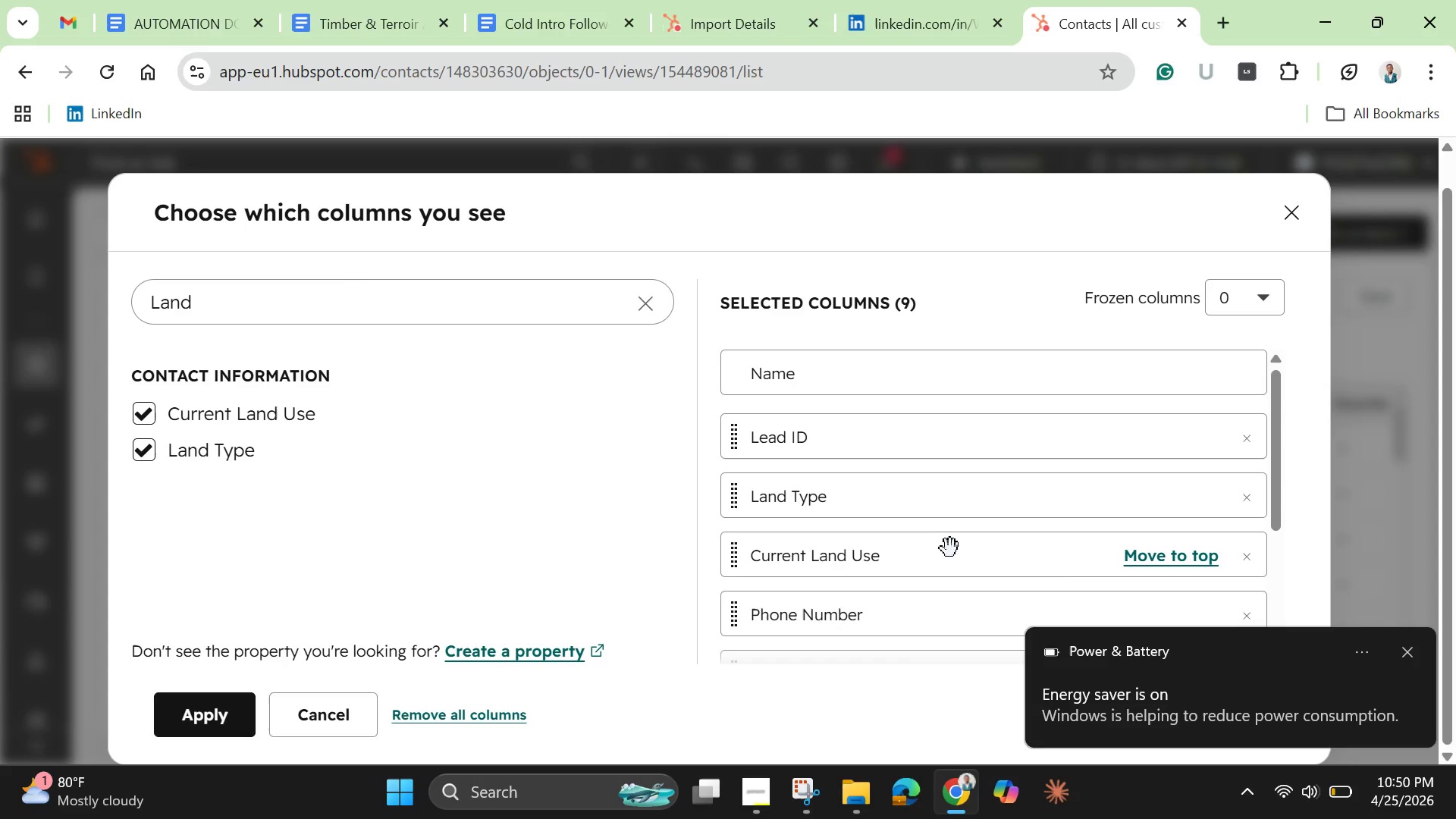 
scroll: coordinate [946, 557], scroll_direction: down, amount: 5.0
 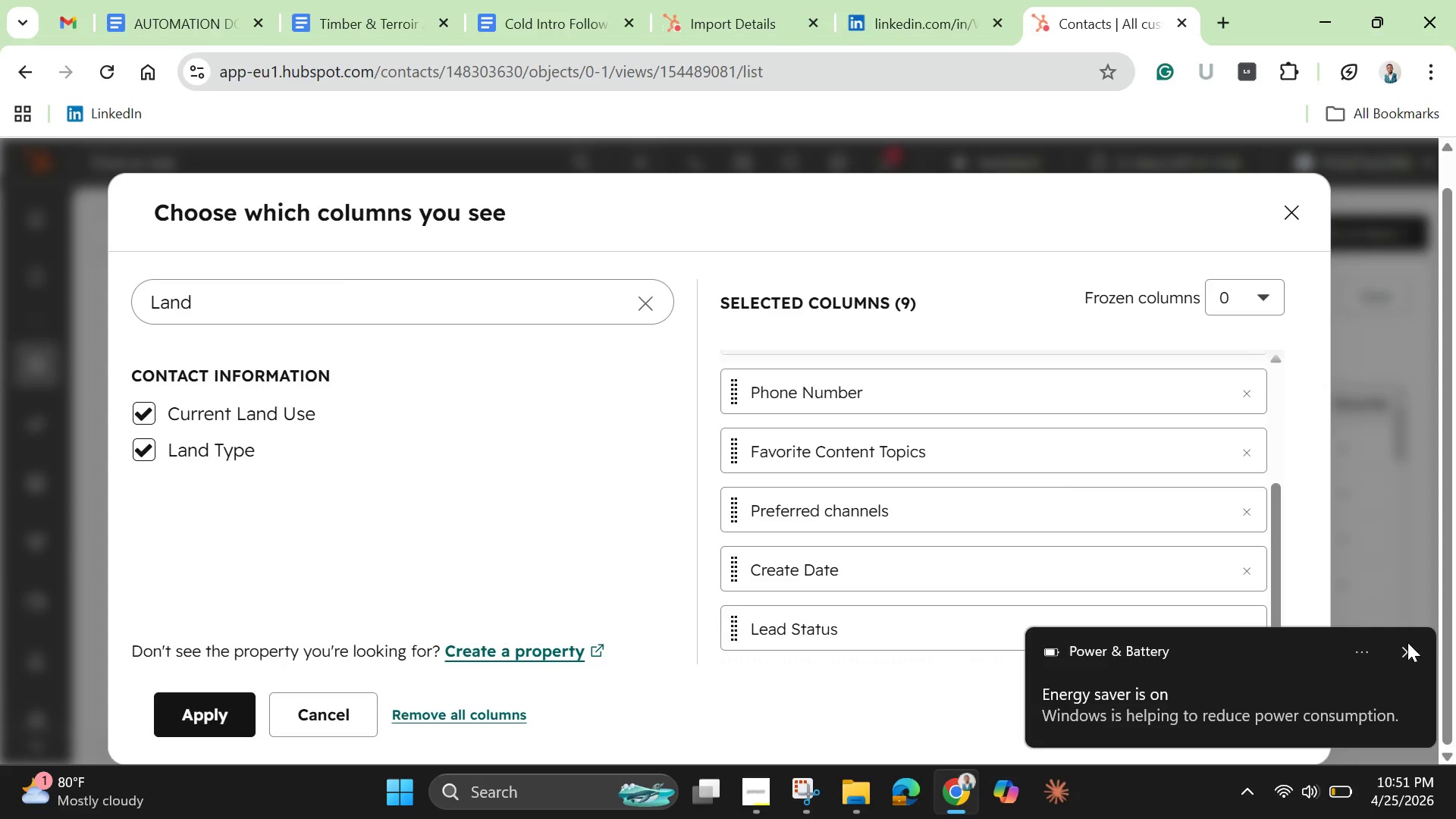 
left_click([1414, 649])
 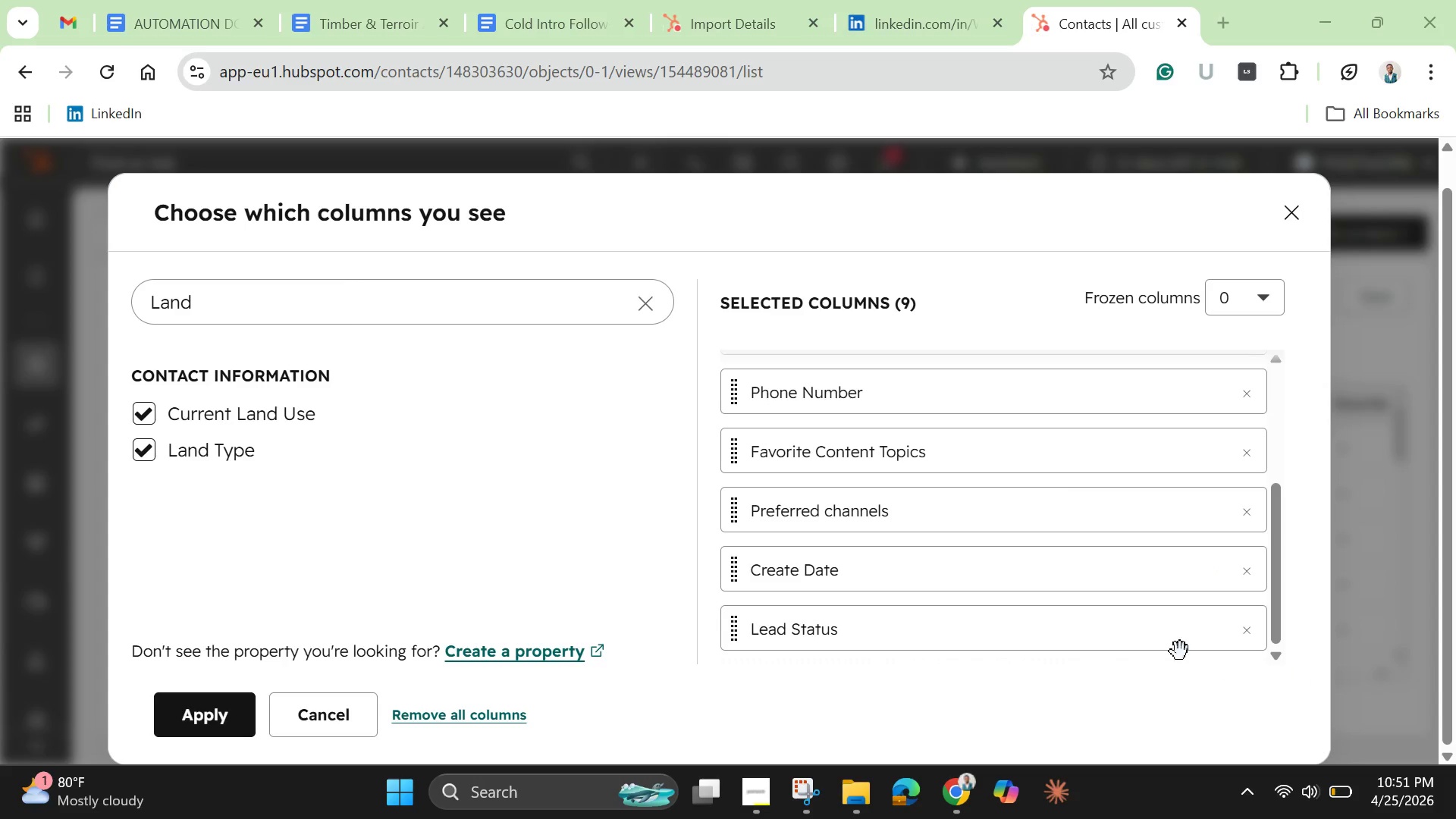 
scroll: coordinate [1147, 645], scroll_direction: down, amount: 3.0
 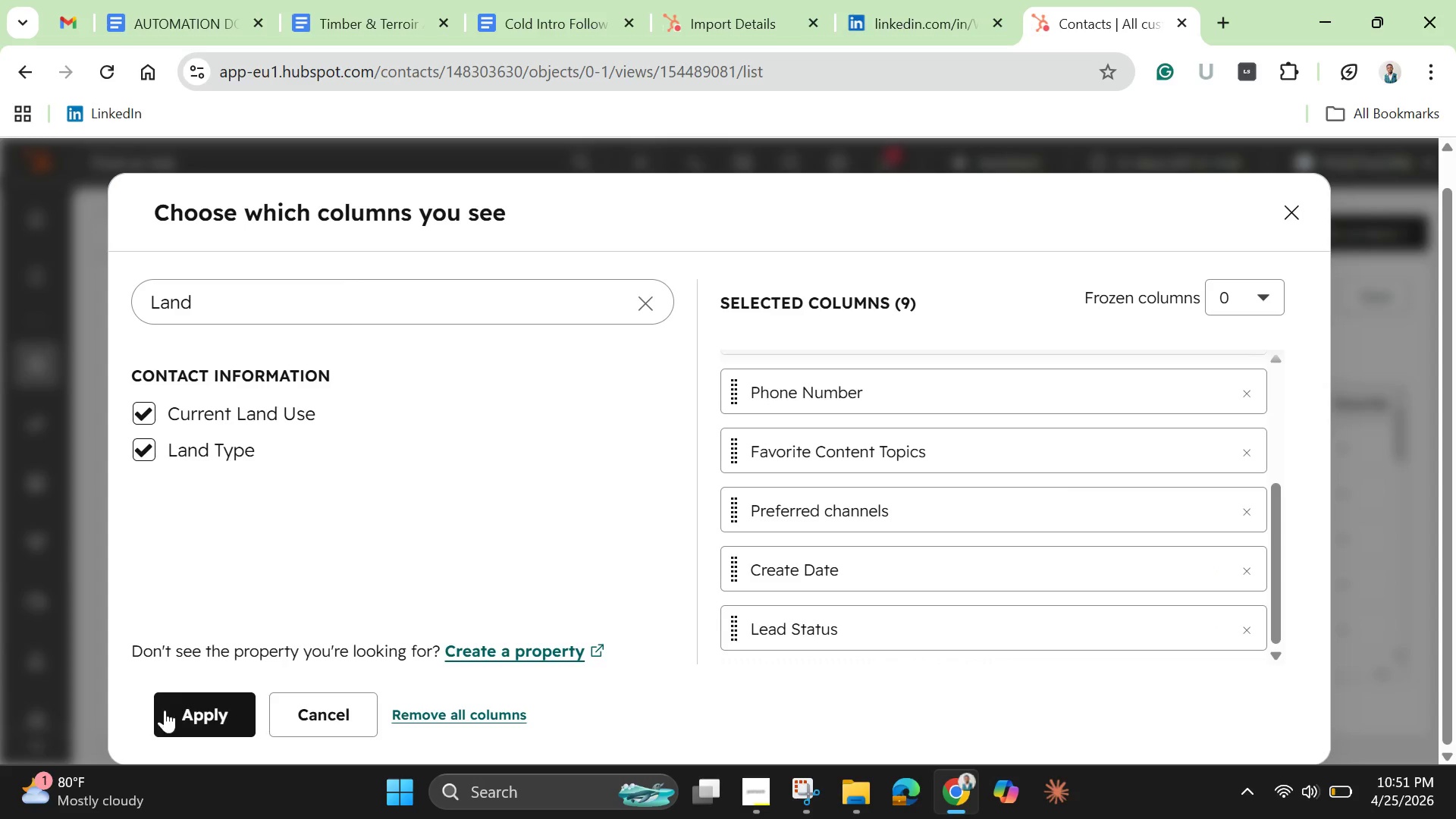 
left_click([175, 711])
 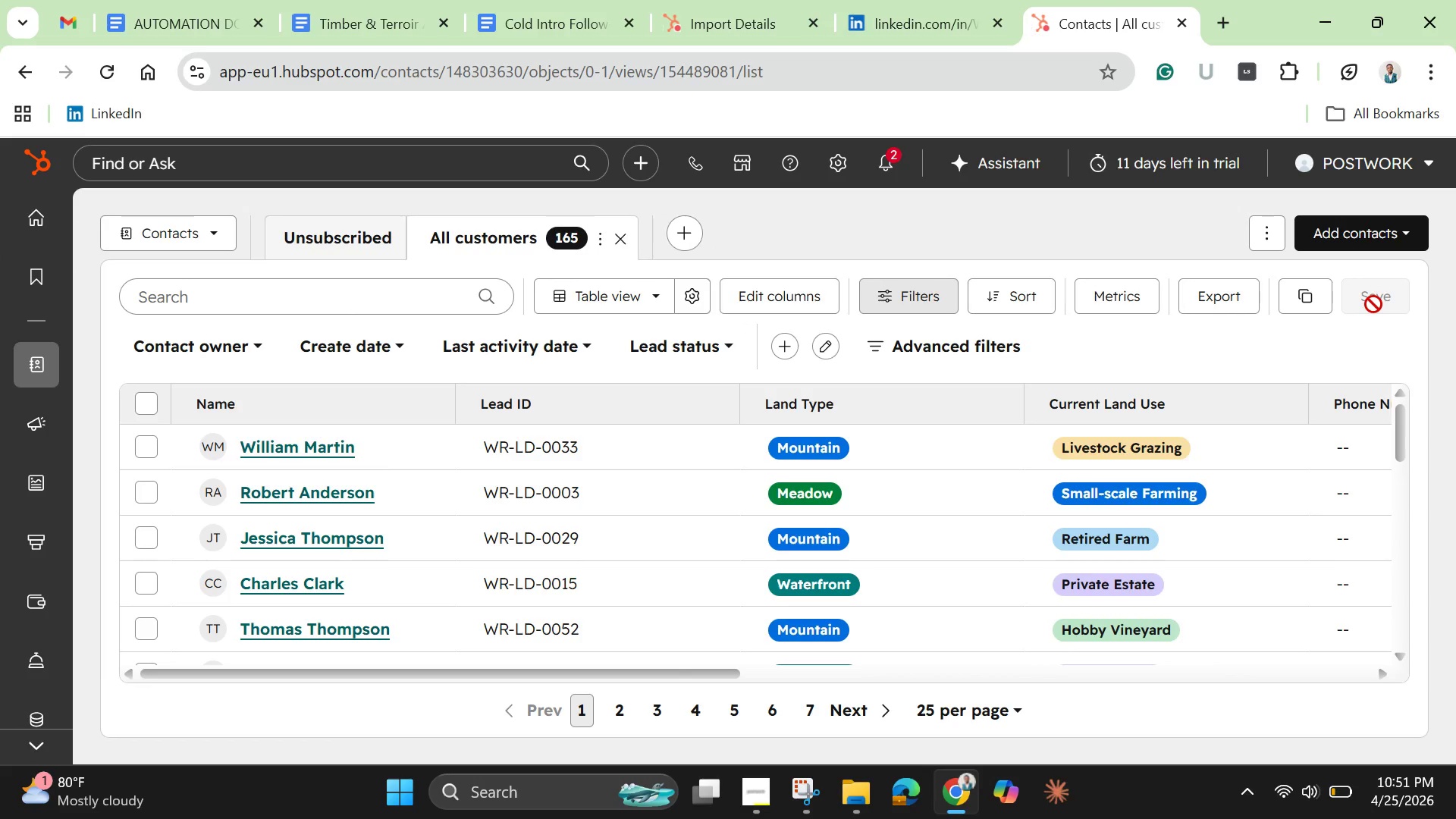 
wait(28.36)
 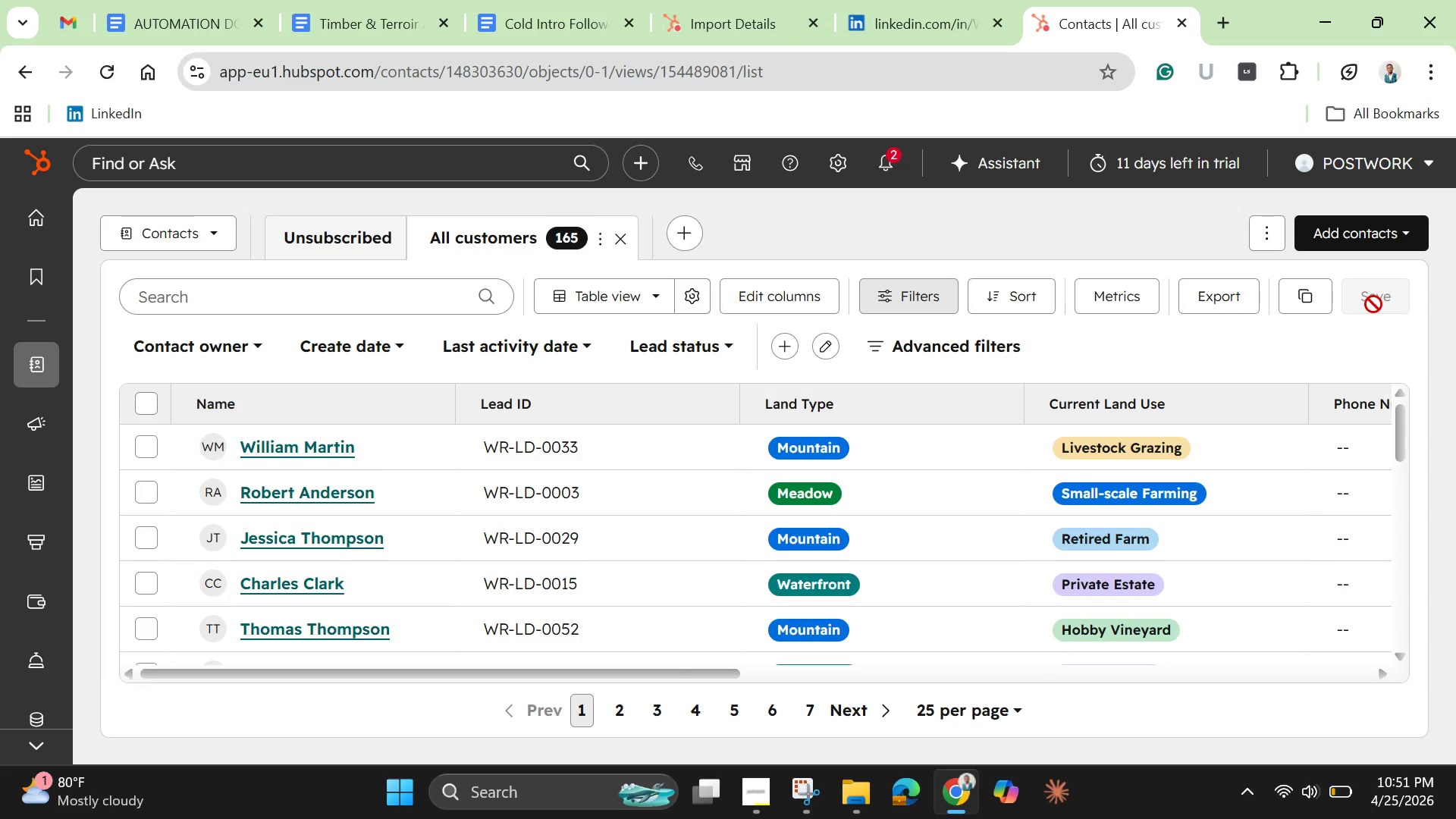 
left_click_drag(start_coordinate=[721, 670], to_coordinate=[1289, 704])
 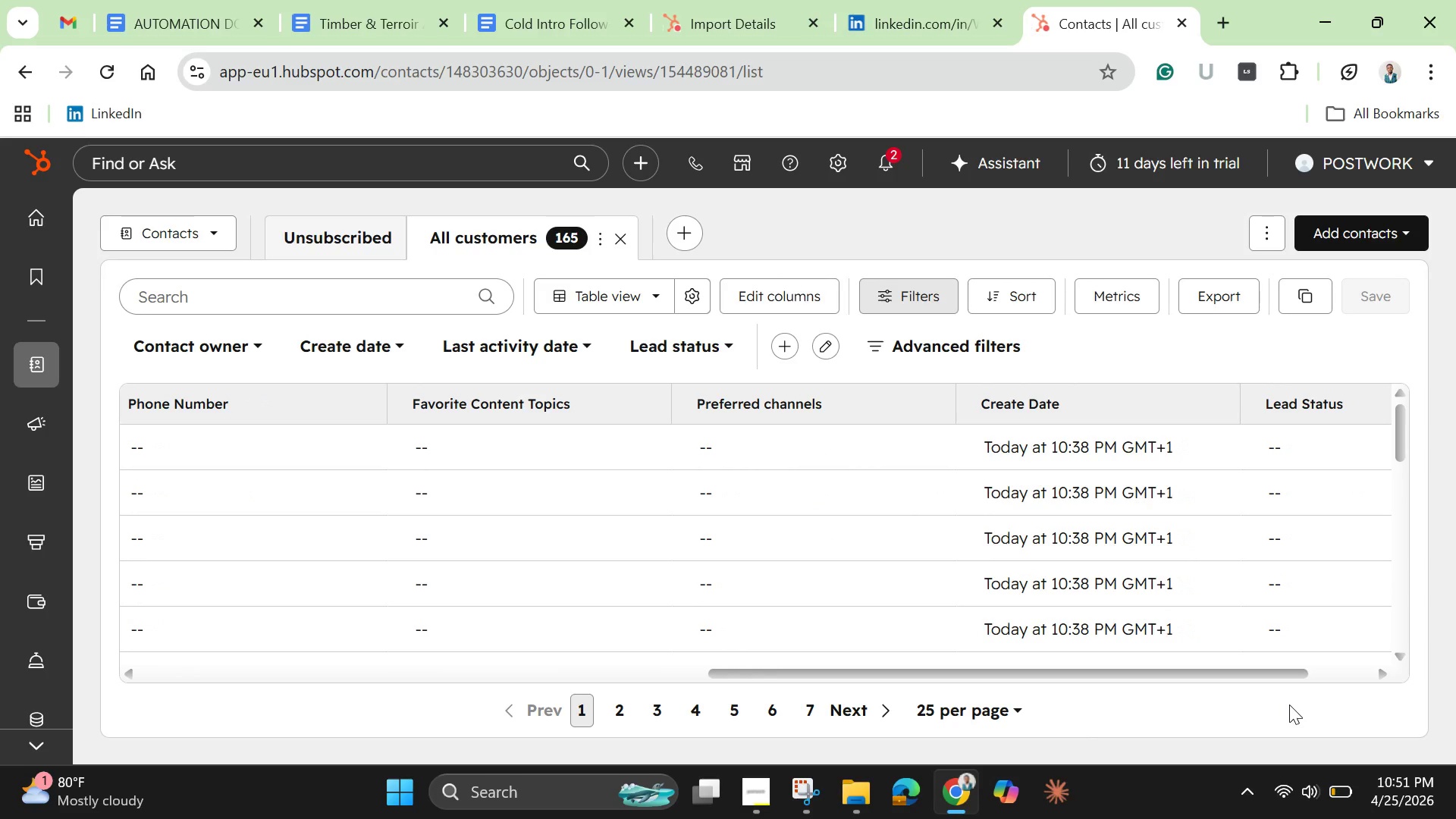 
wait(7.27)
 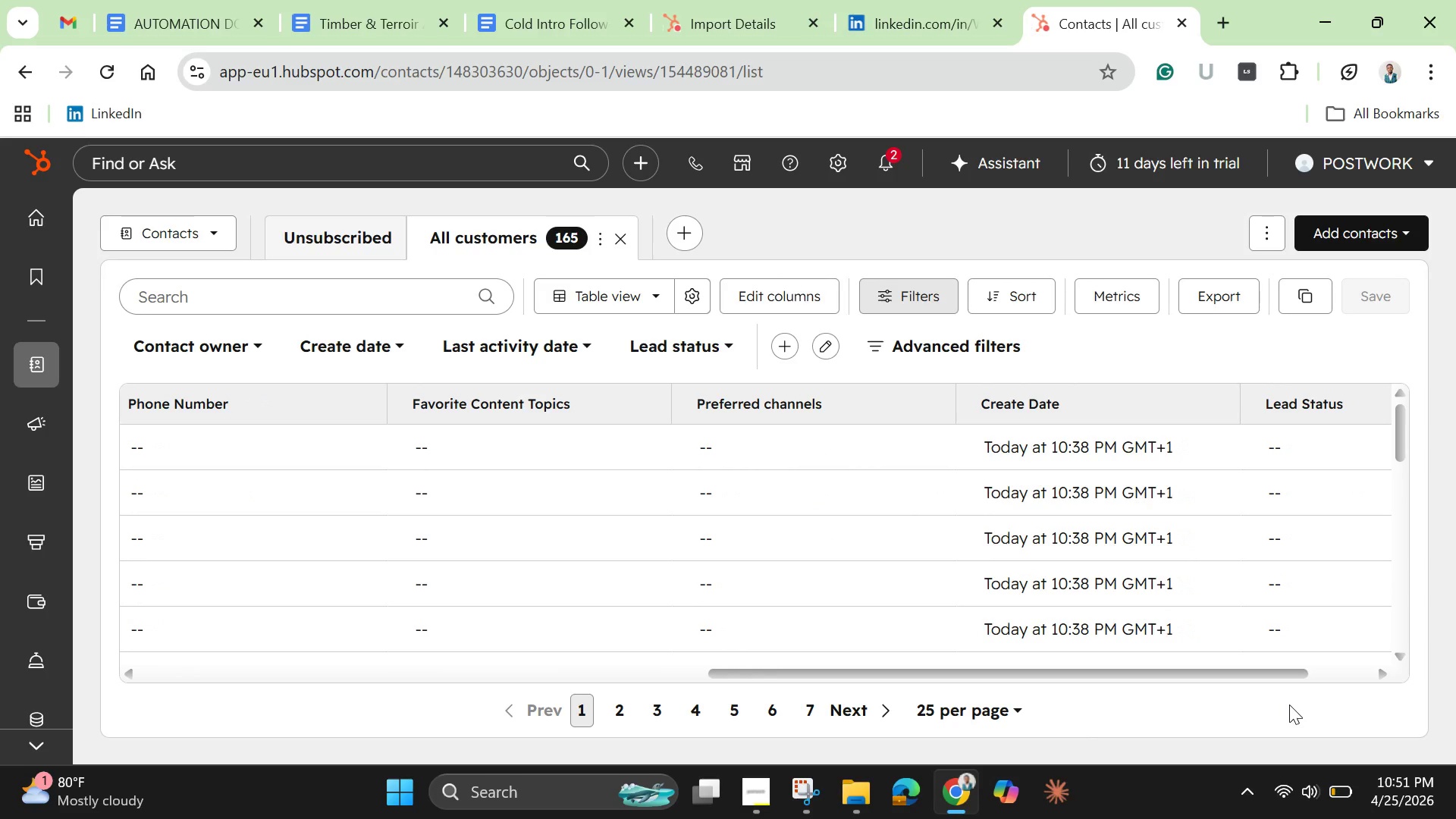 
left_click_drag(start_coordinate=[1279, 673], to_coordinate=[1392, 708])
 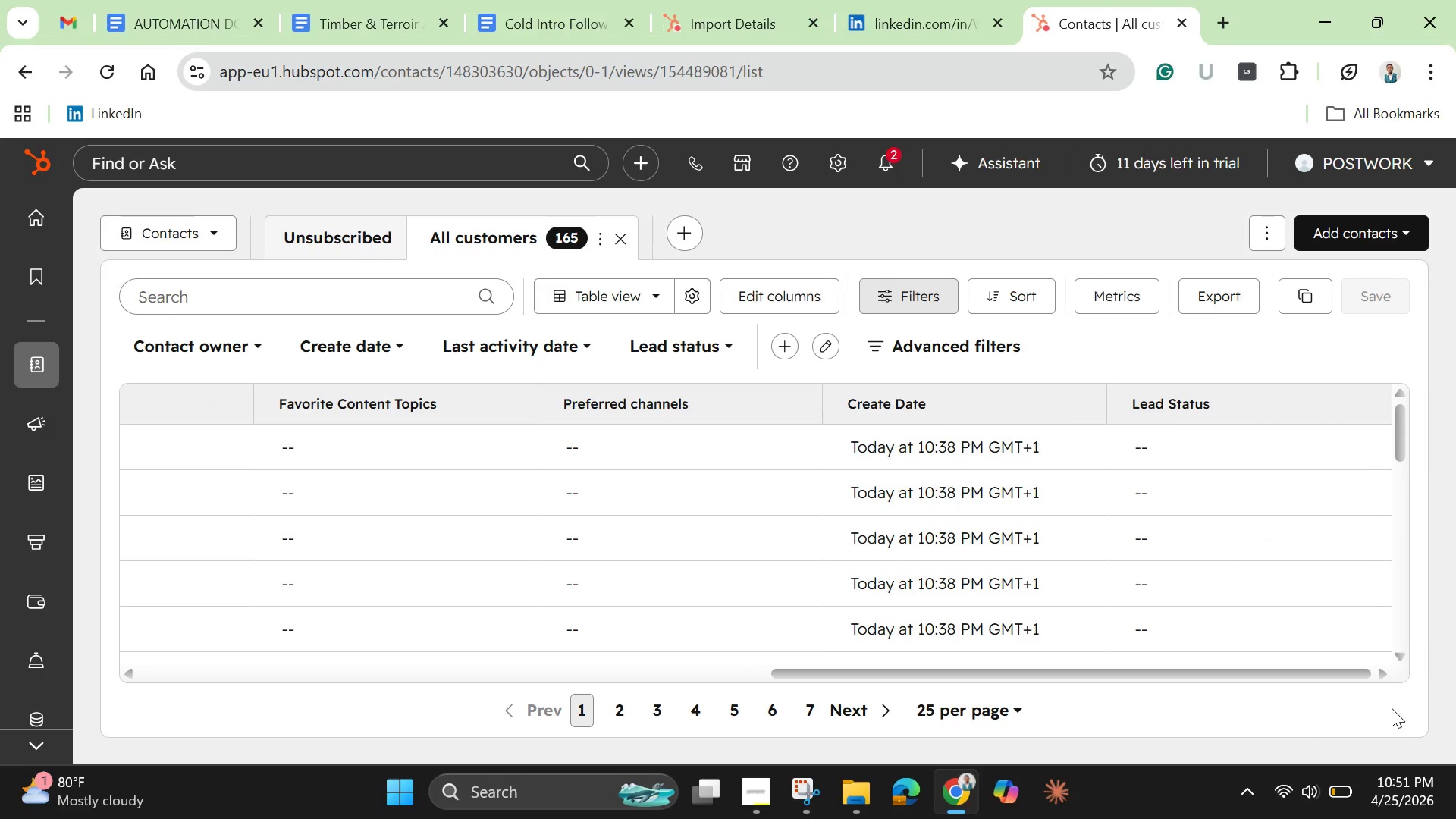 
wait(8.62)
 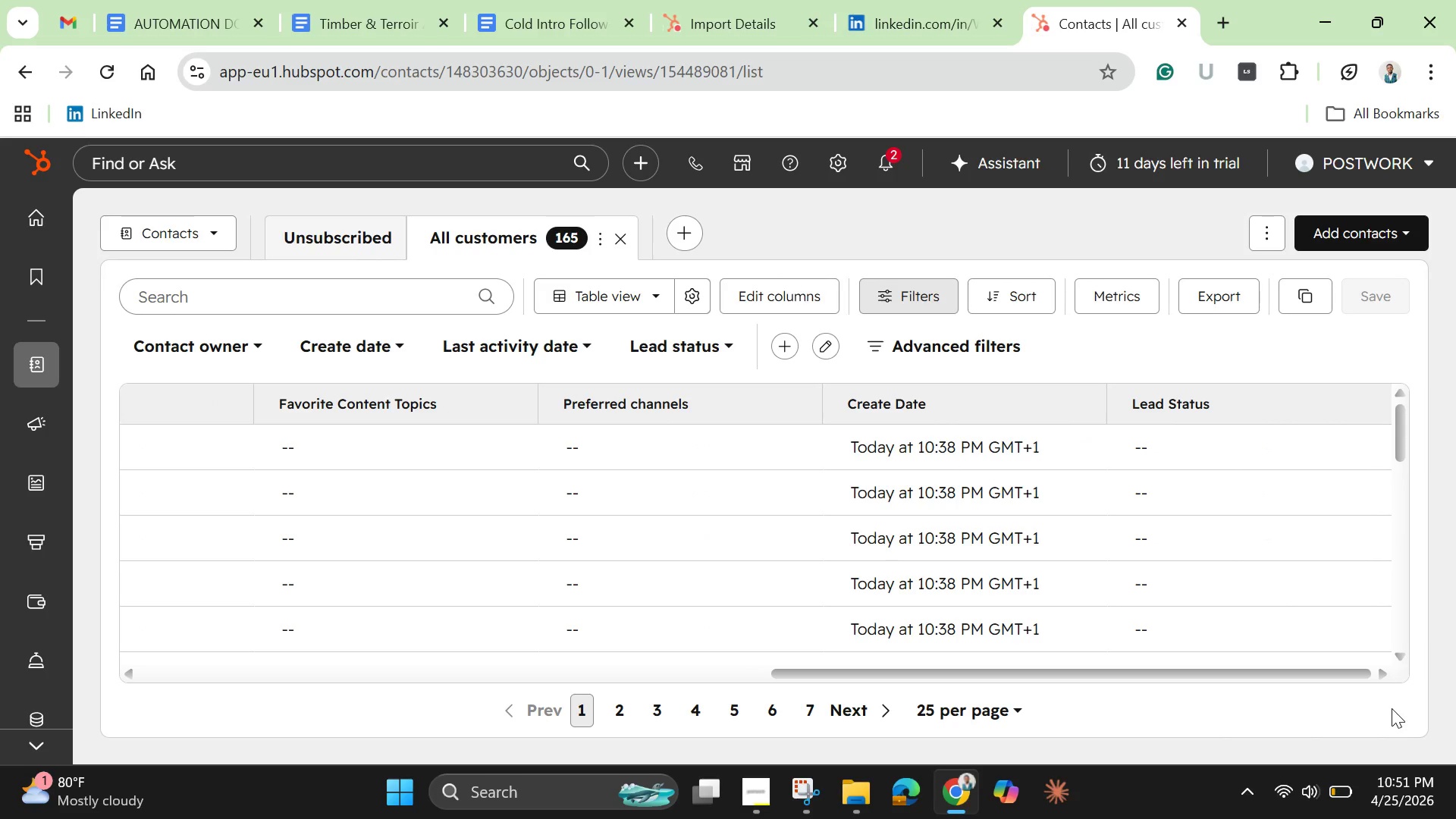 
left_click([734, 19])
 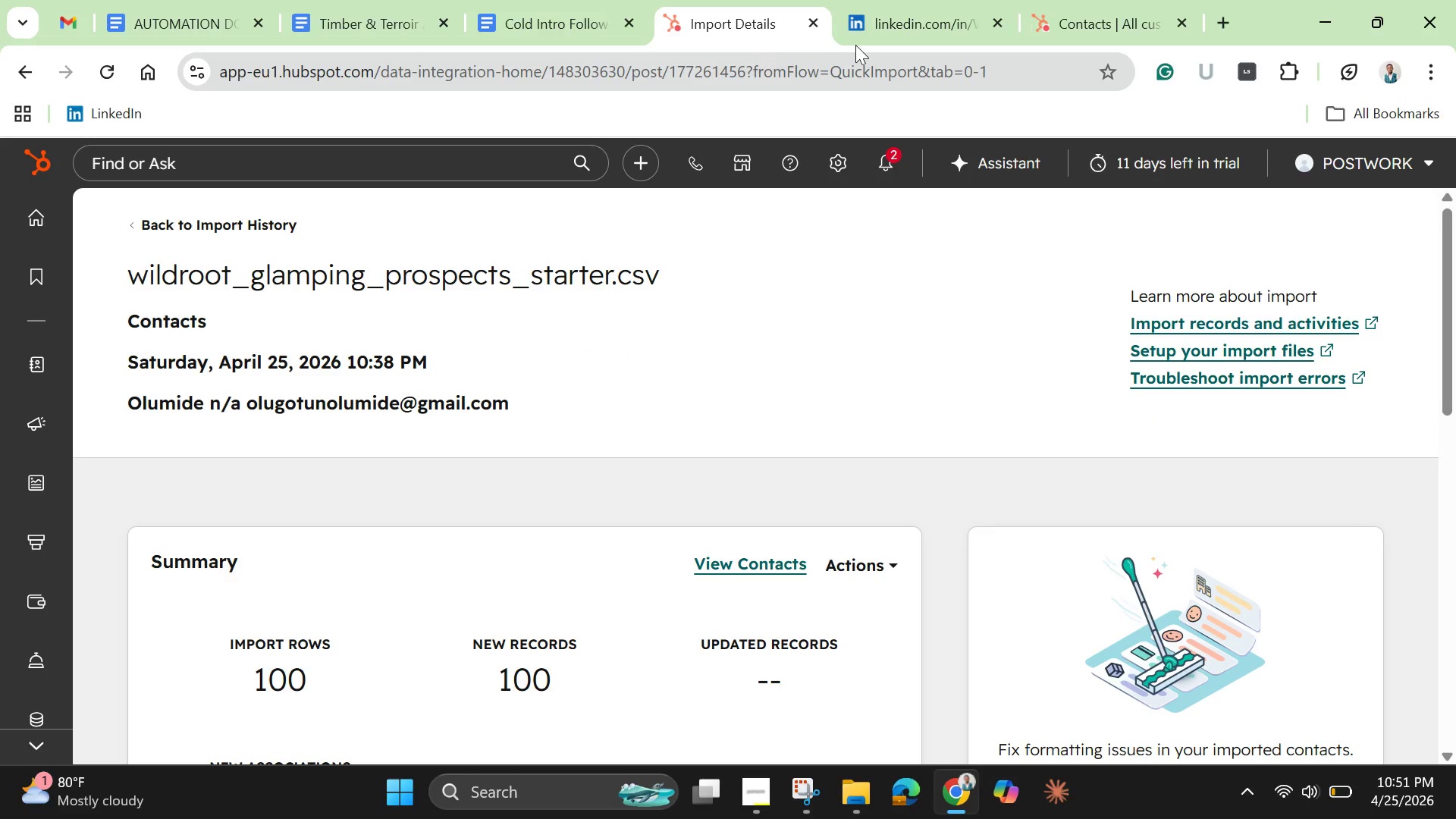 
left_click([1086, 14])
 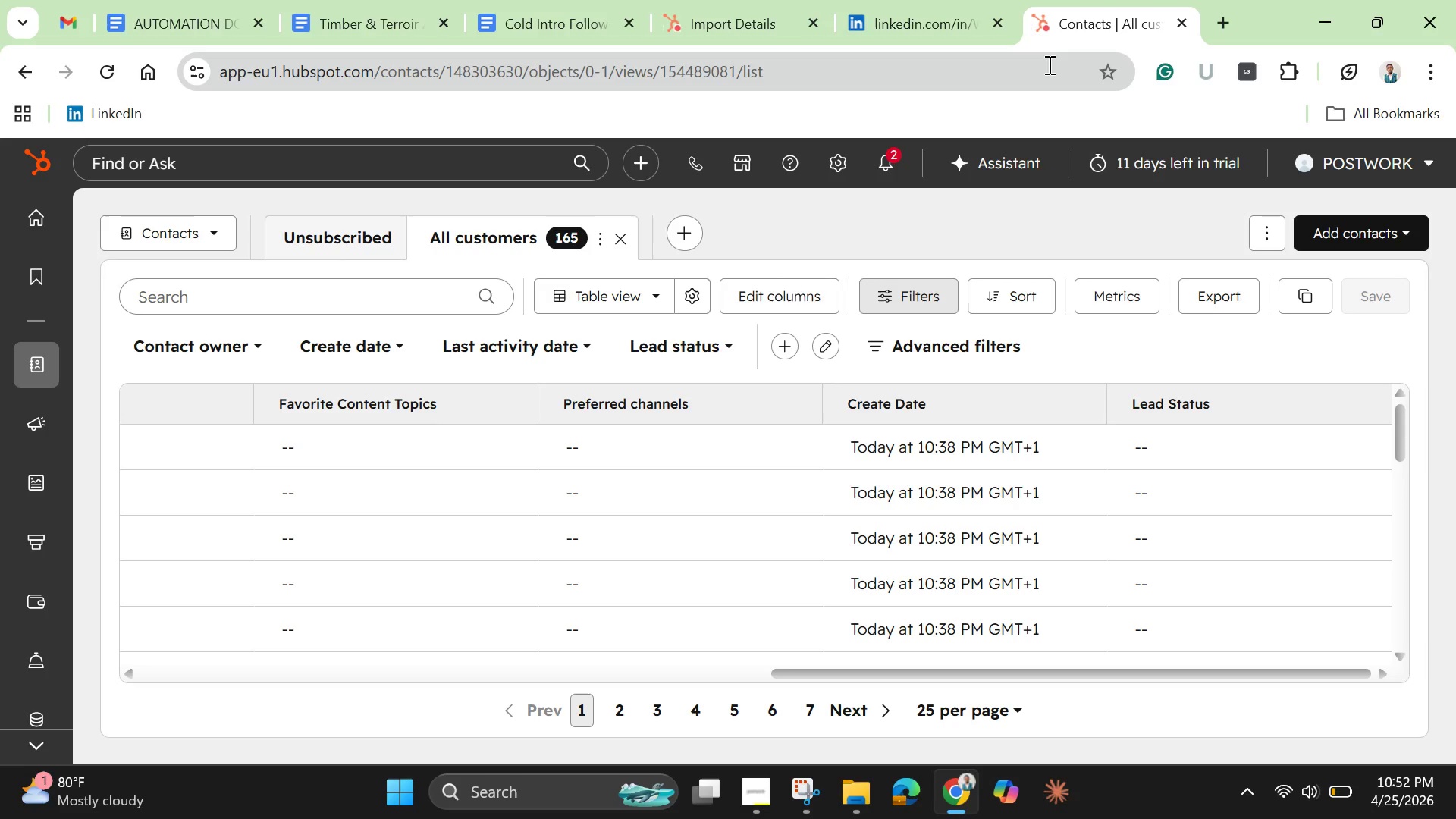 
wait(45.09)
 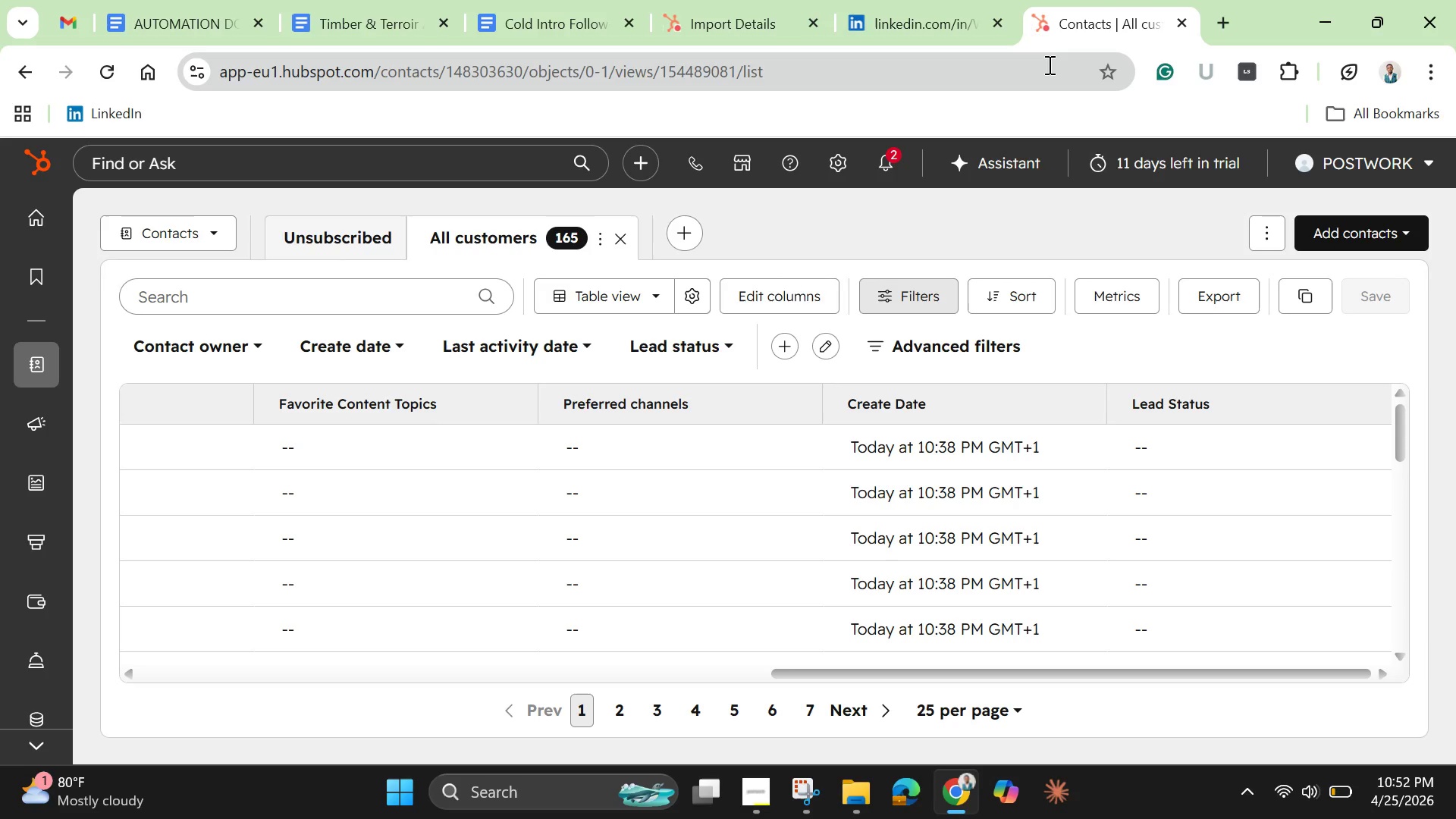 
left_click_drag(start_coordinate=[864, 678], to_coordinate=[735, 683])
 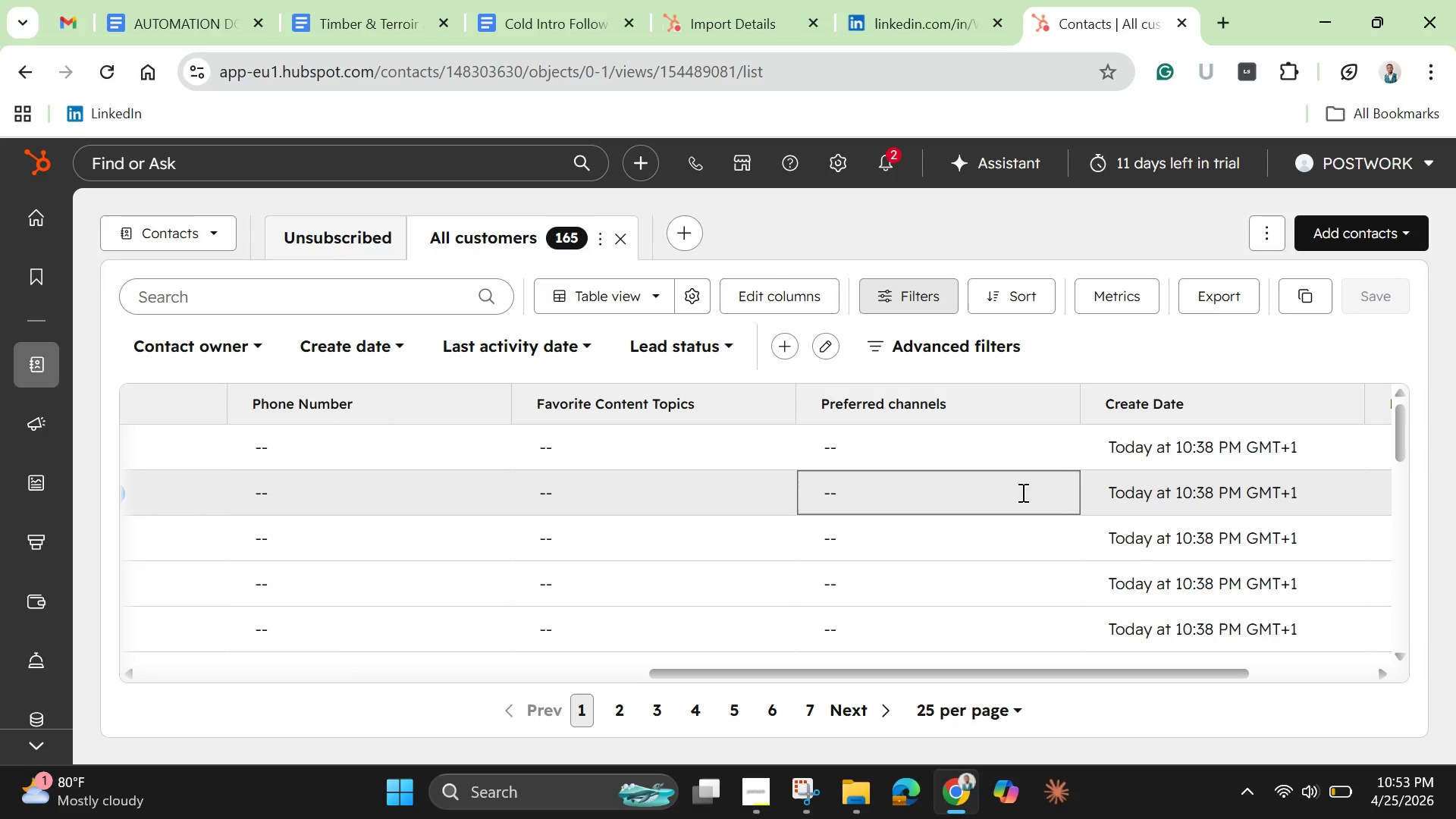 
wait(32.0)
 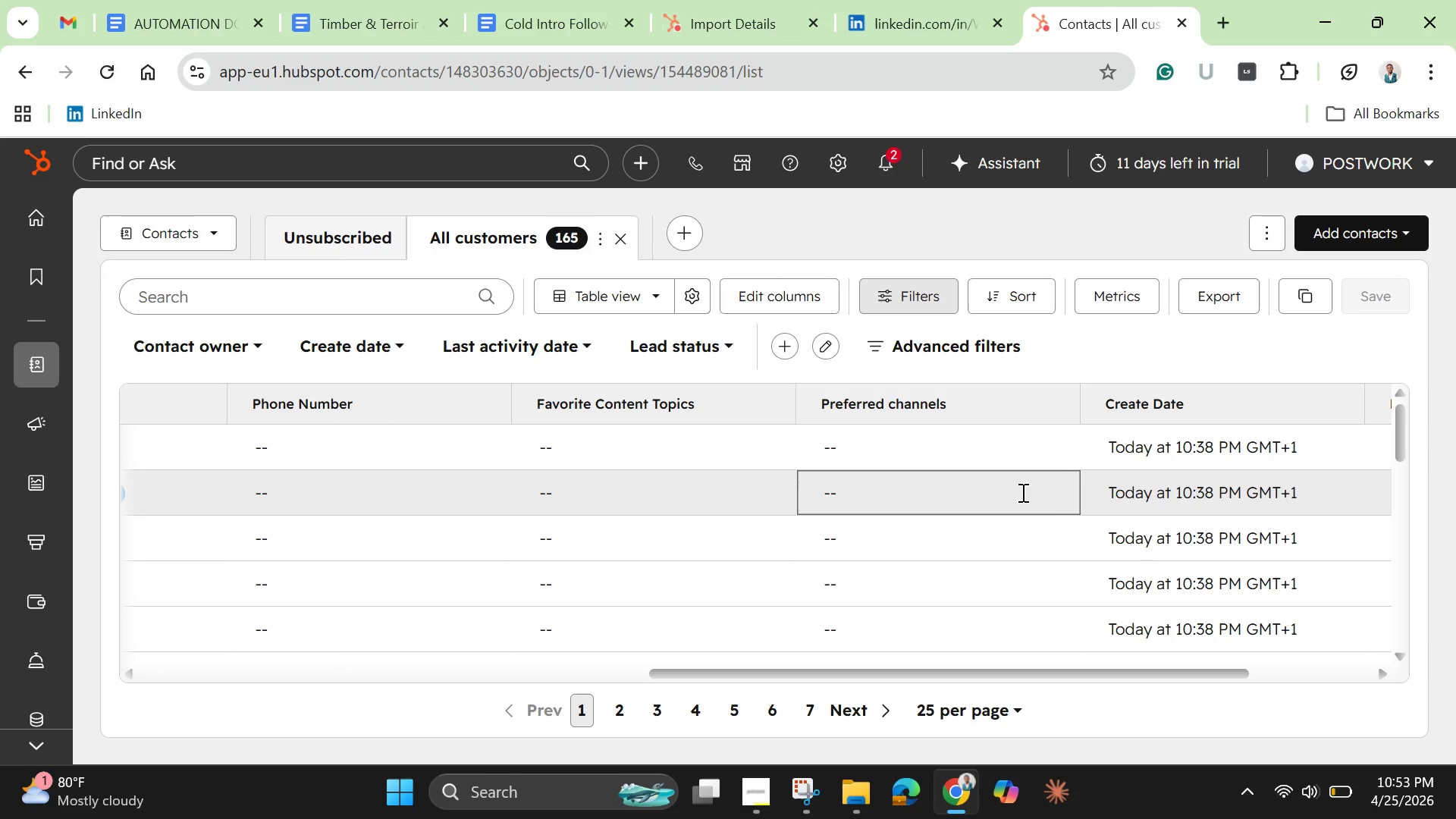 
mouse_move([1155, 298])
 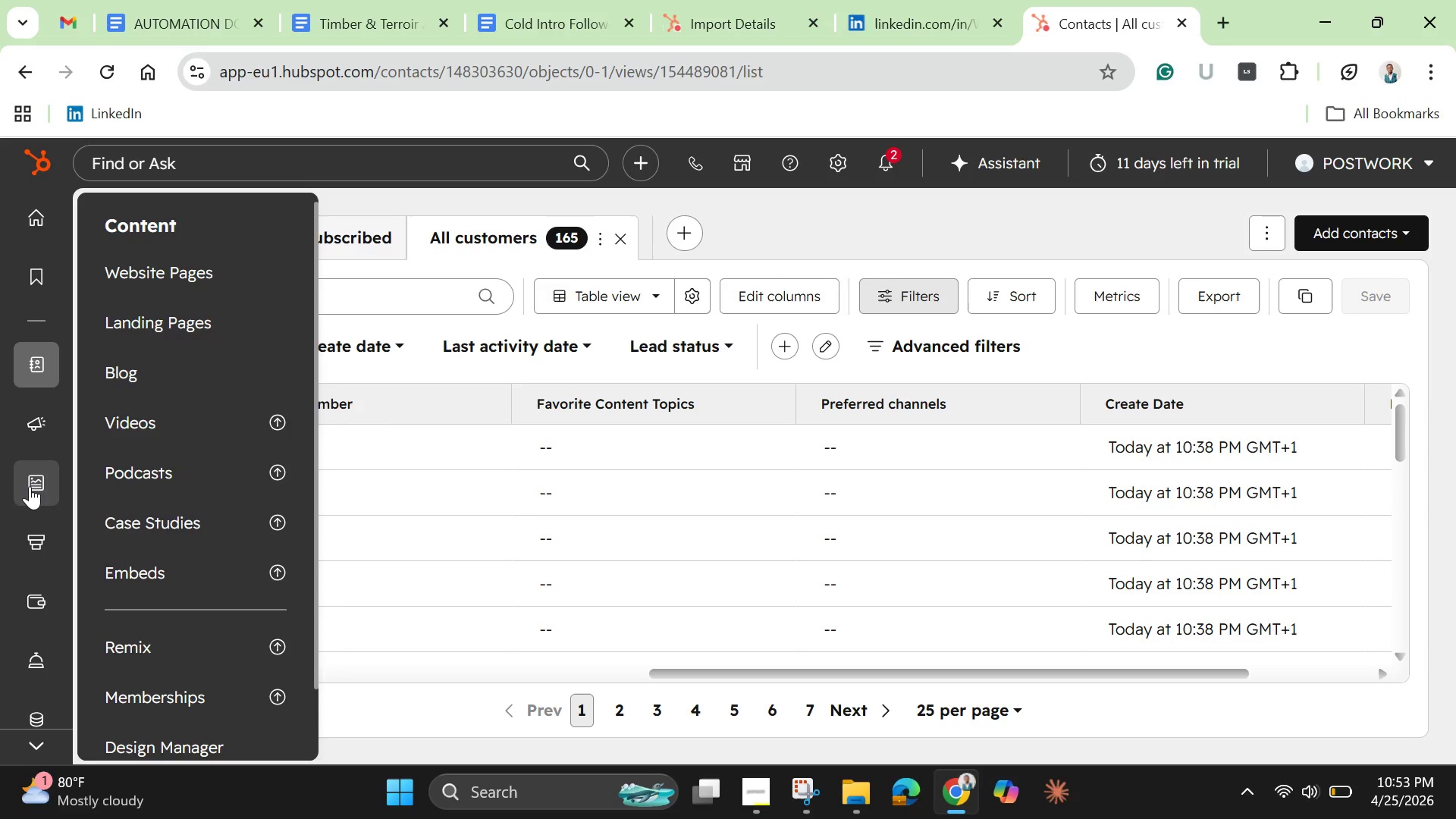 
scroll: coordinate [84, 524], scroll_direction: down, amount: 2.0
 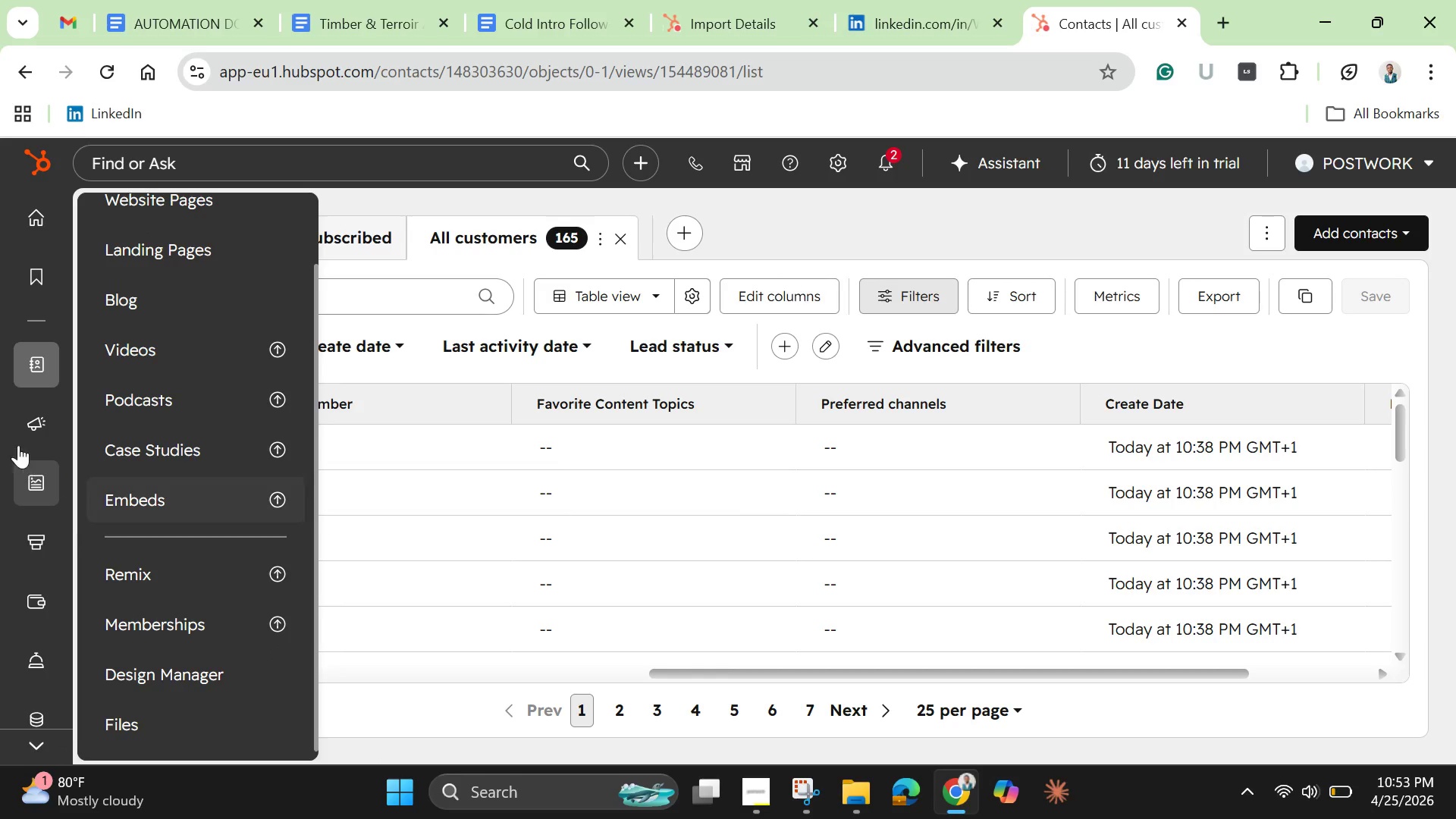 
mouse_move([30, 422])
 